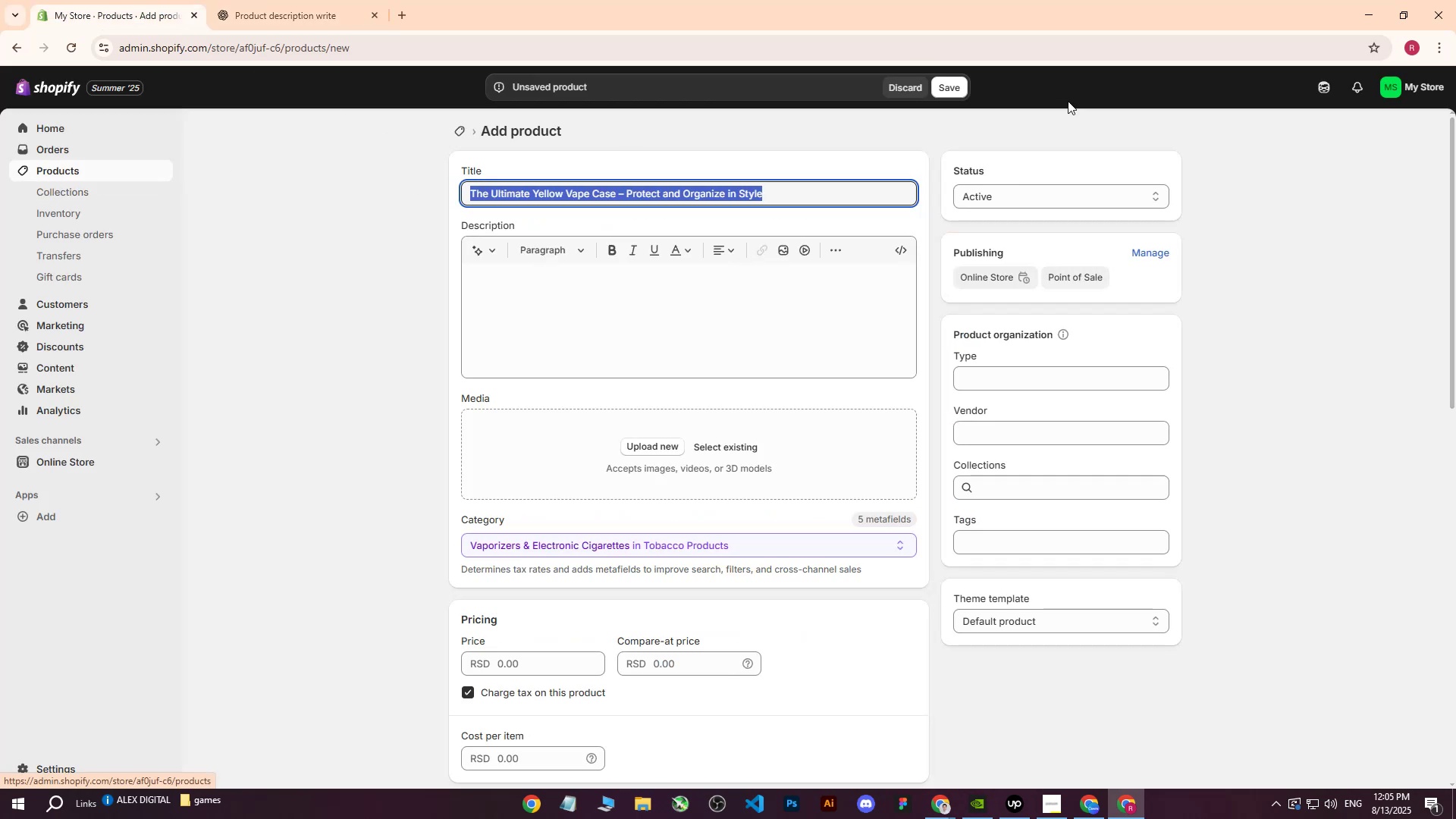 
double_click([953, 89])
 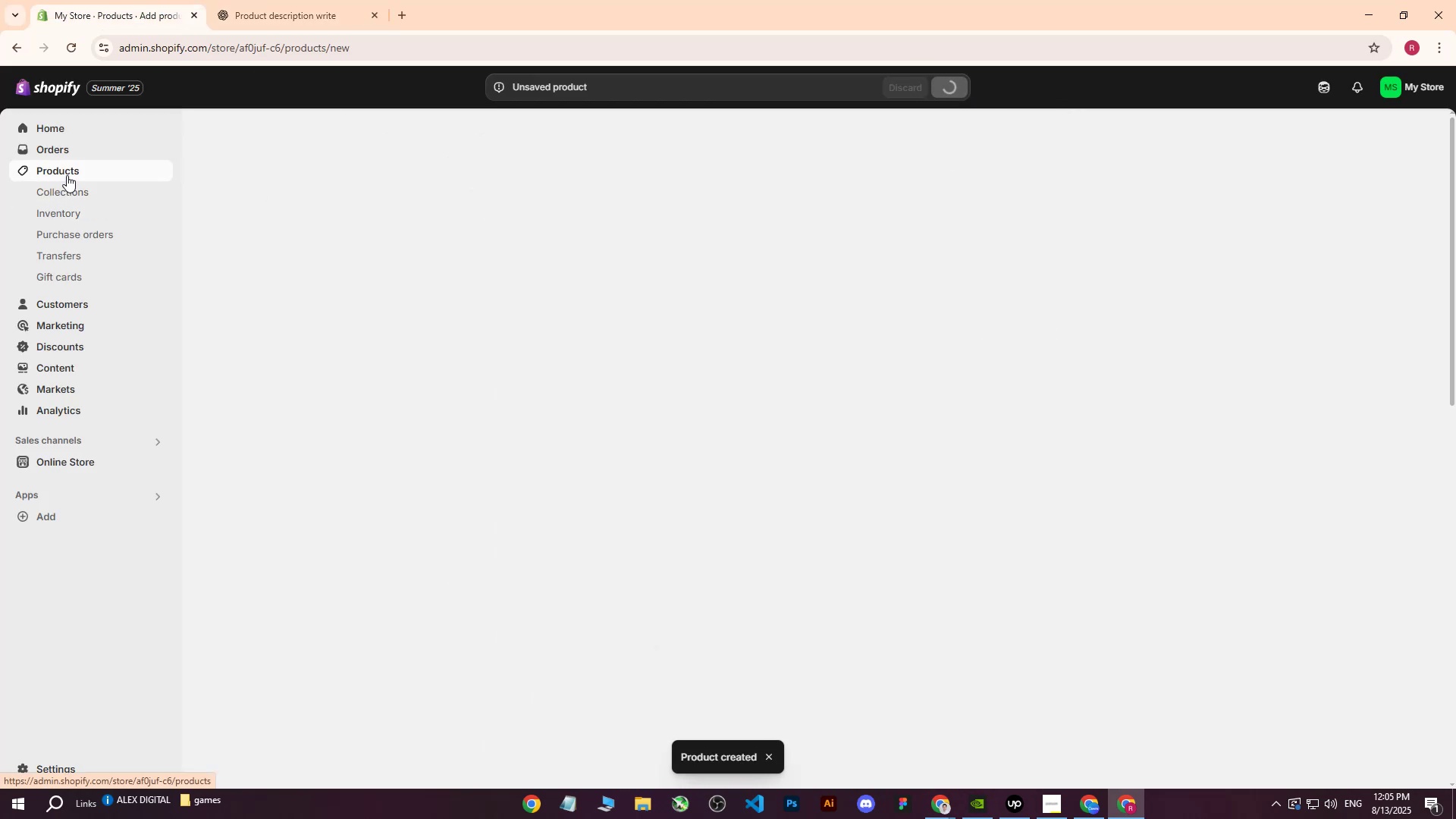 
left_click([67, 175])
 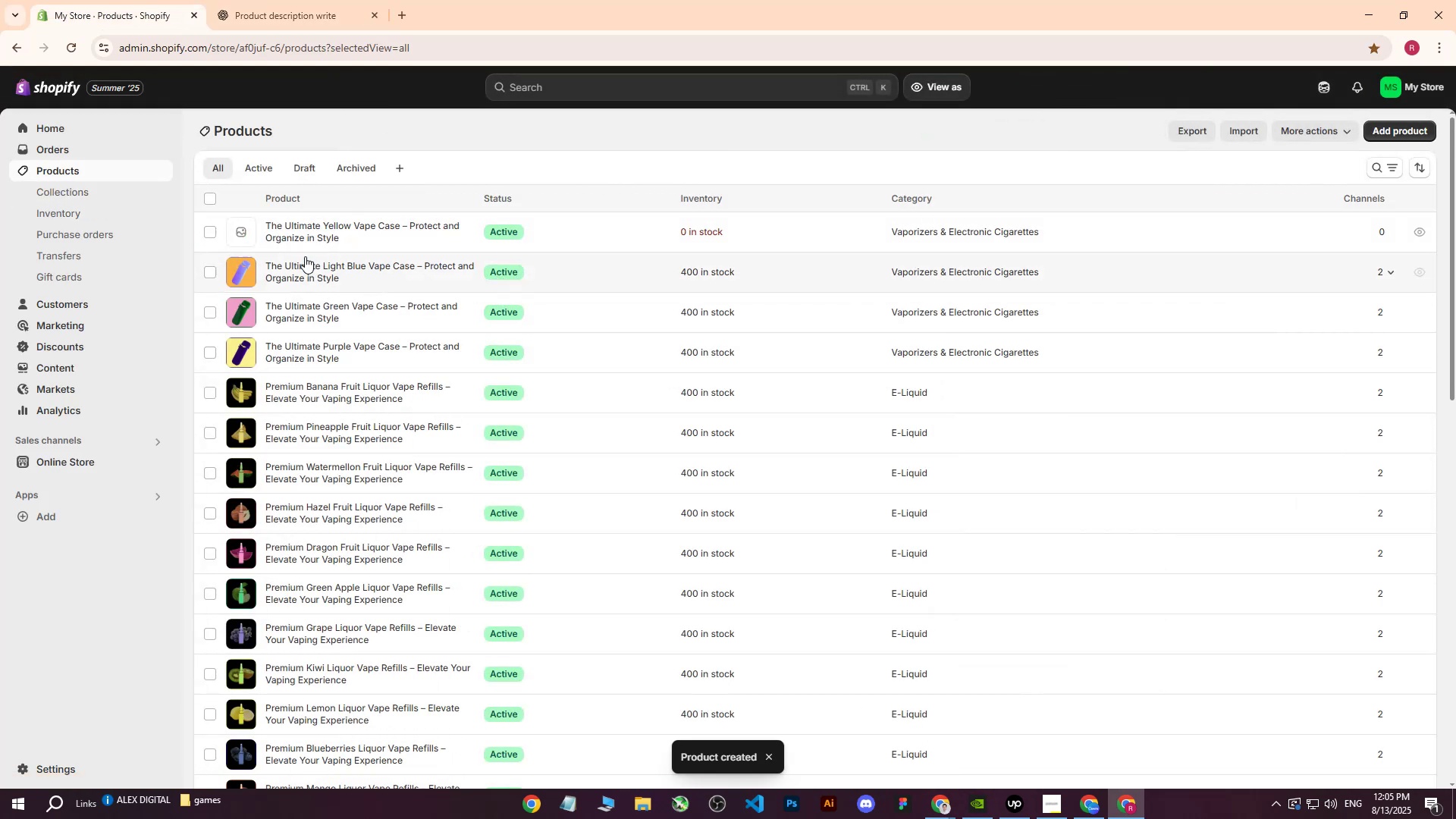 
left_click([303, 265])
 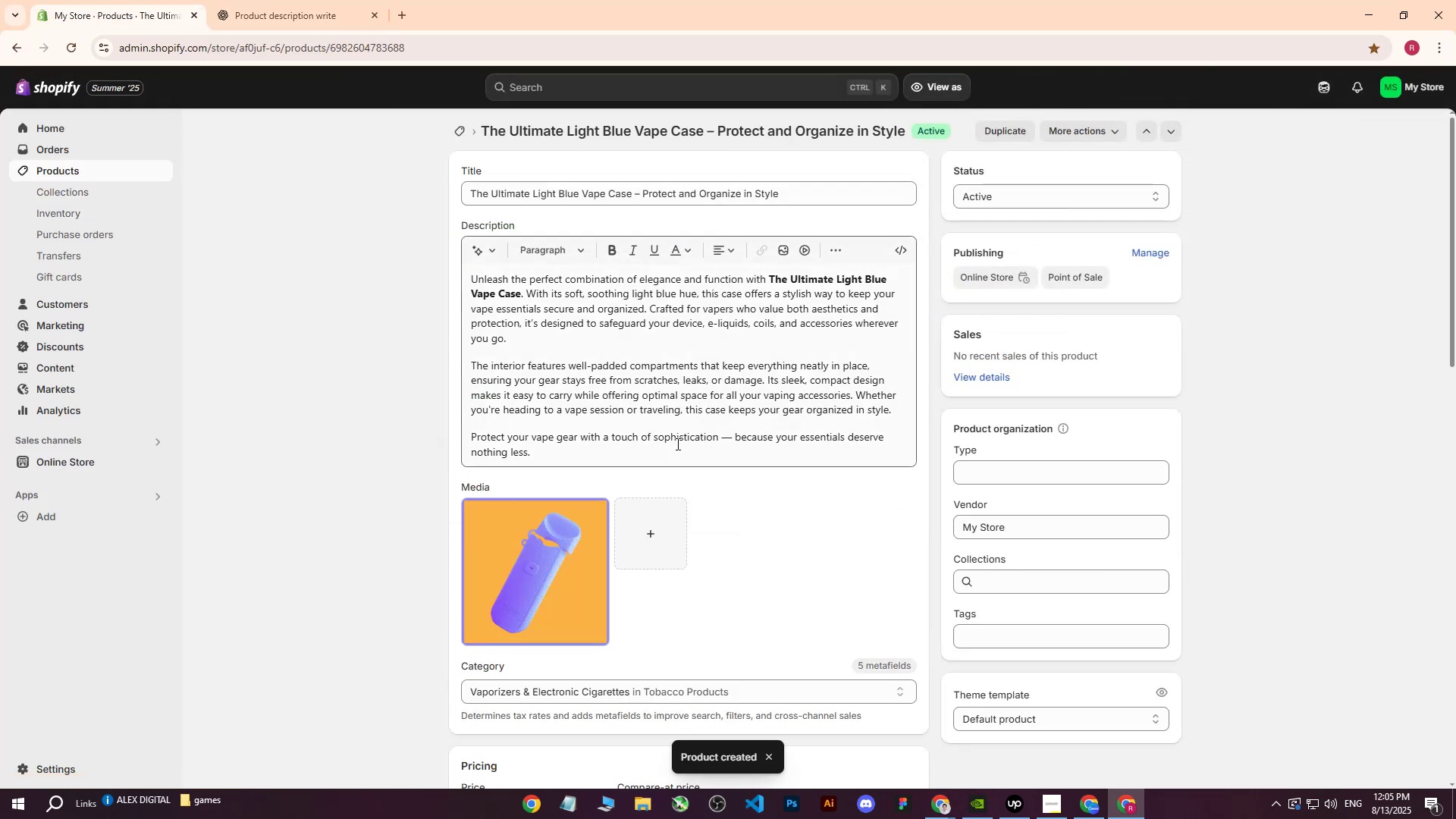 
left_click_drag(start_coordinate=[535, 457], to_coordinate=[453, 240])
 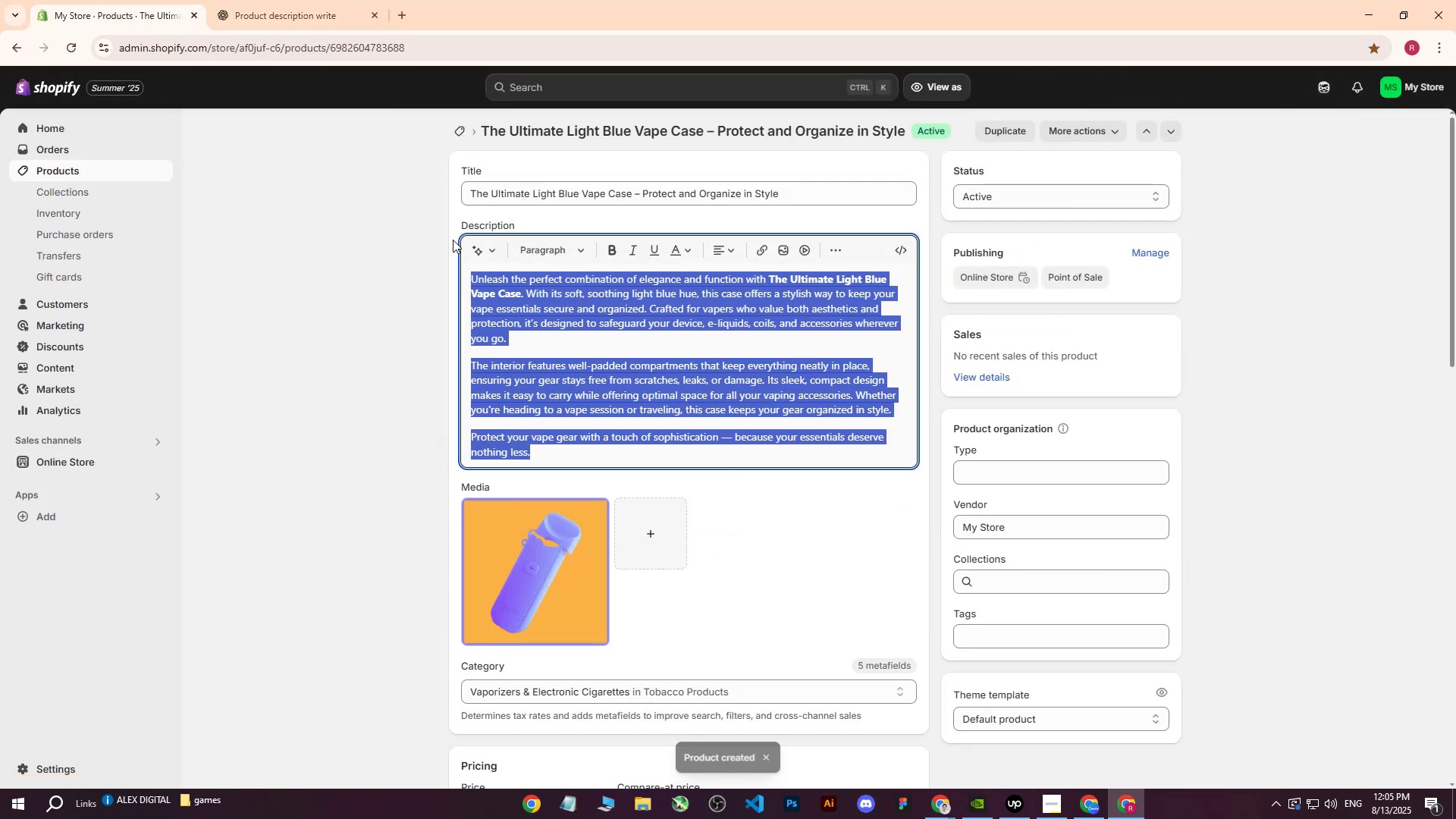 
key(Control+C)
 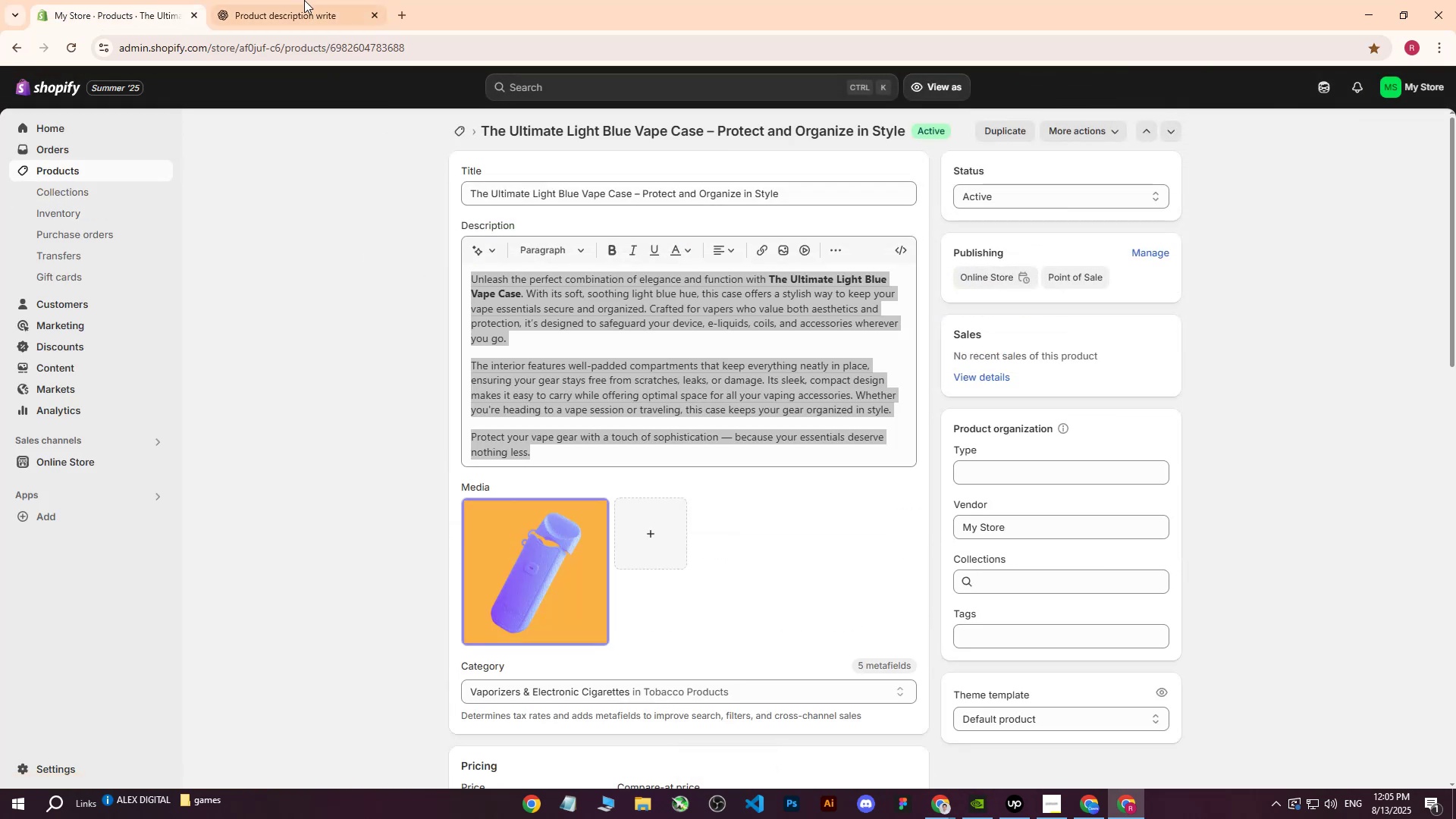 
double_click([304, 0])
 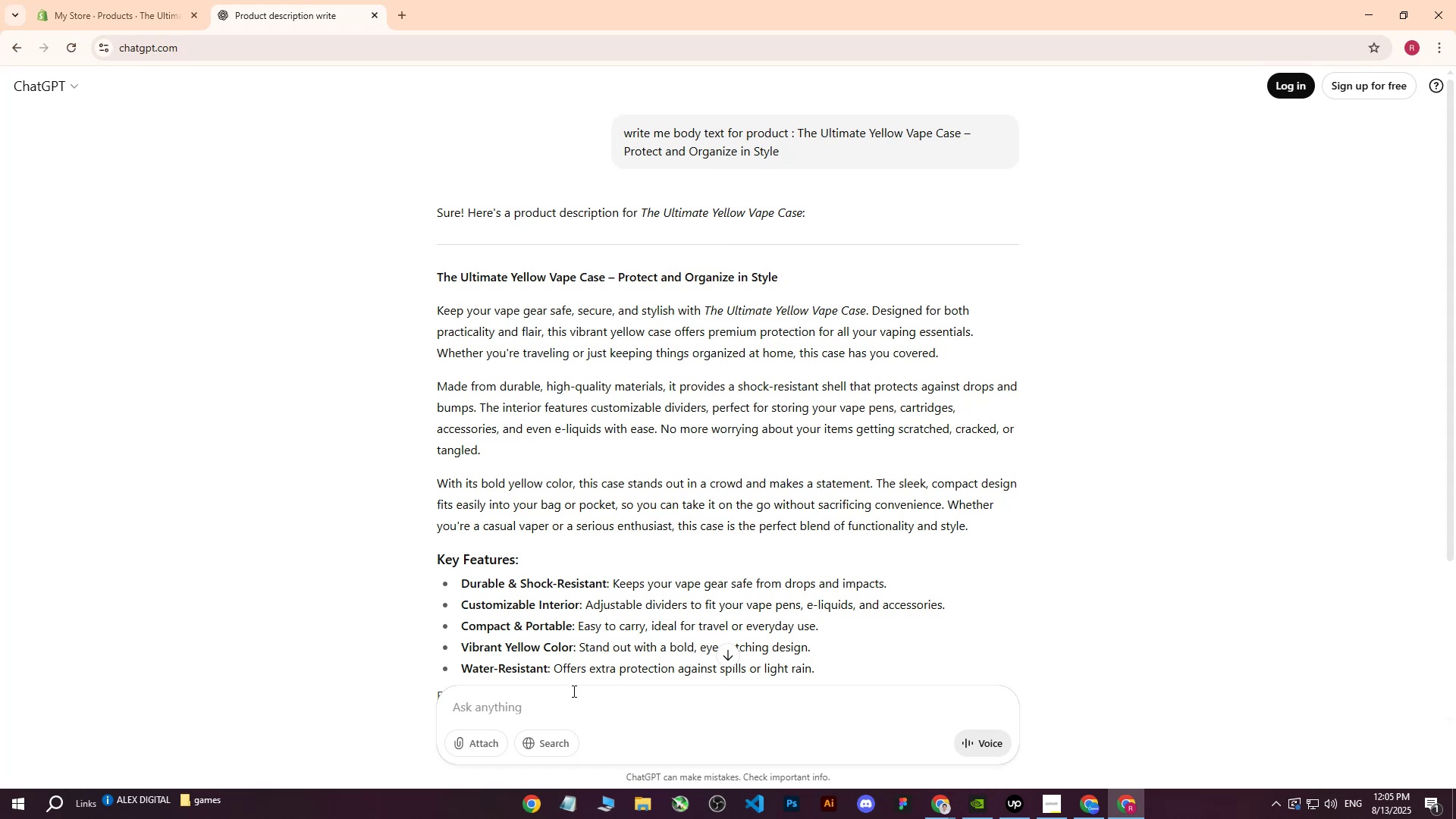 
left_click([541, 700])
 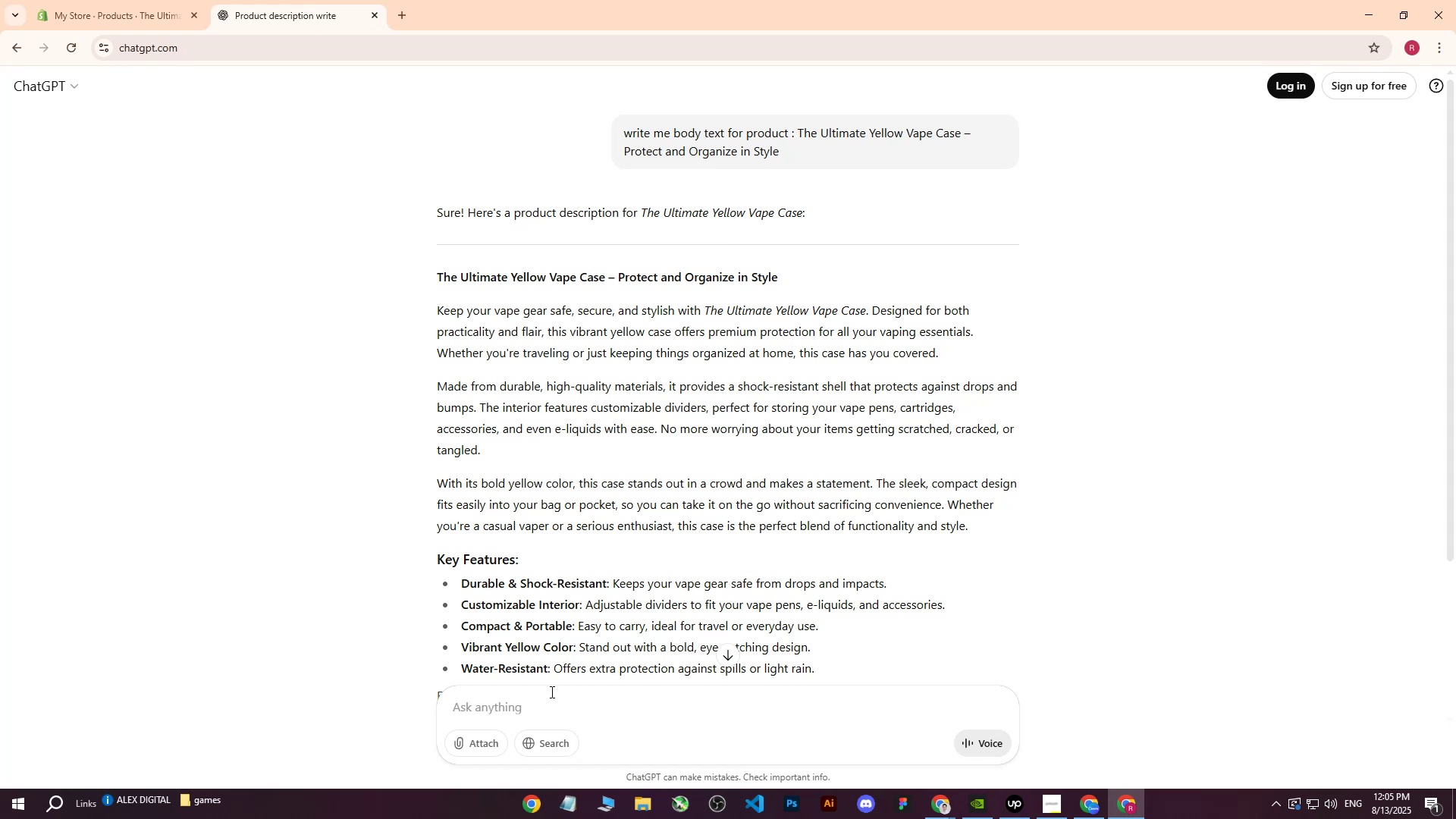 
type(write me text like this : )
 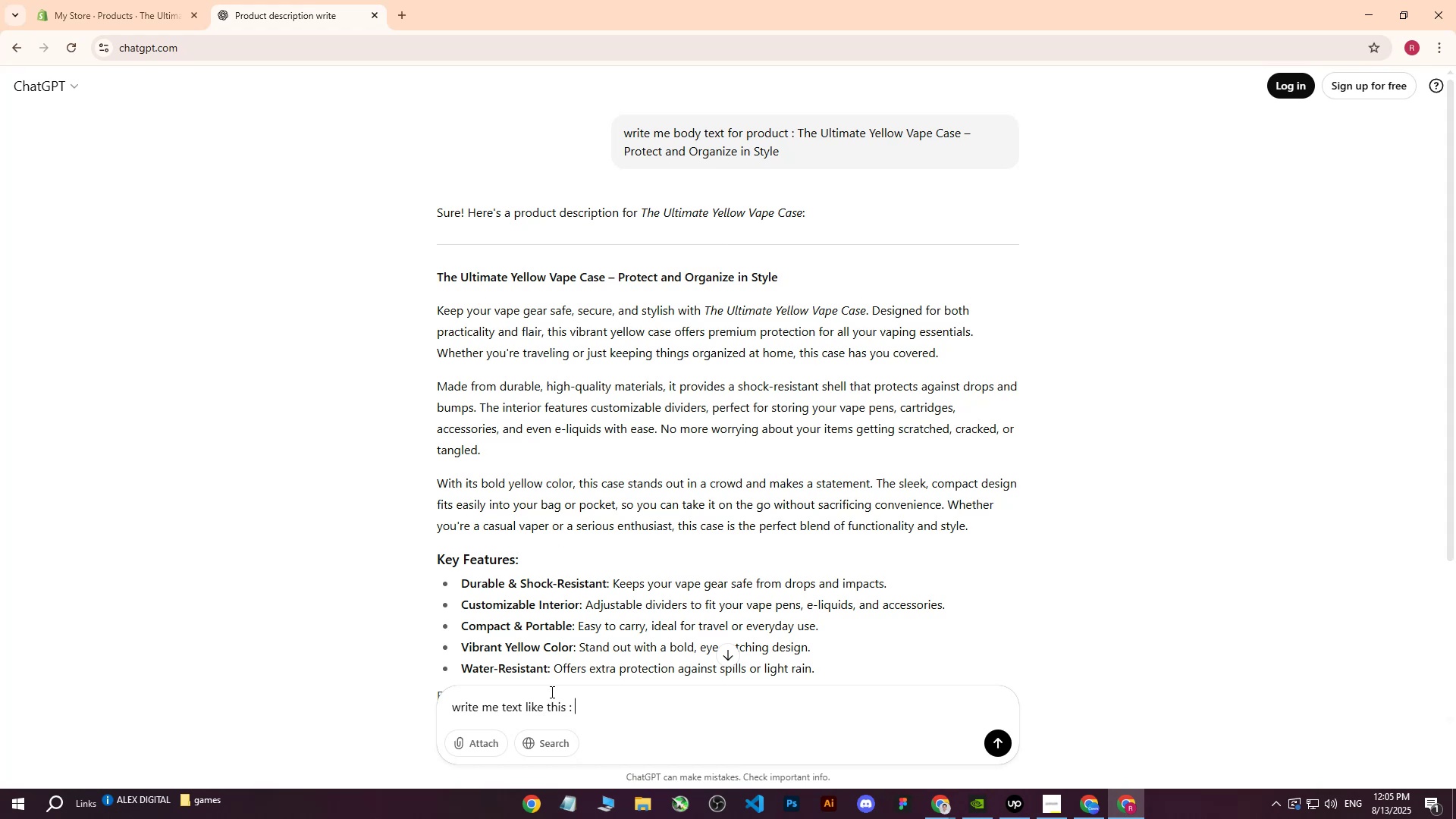 
key(Control+ControlLeft)
 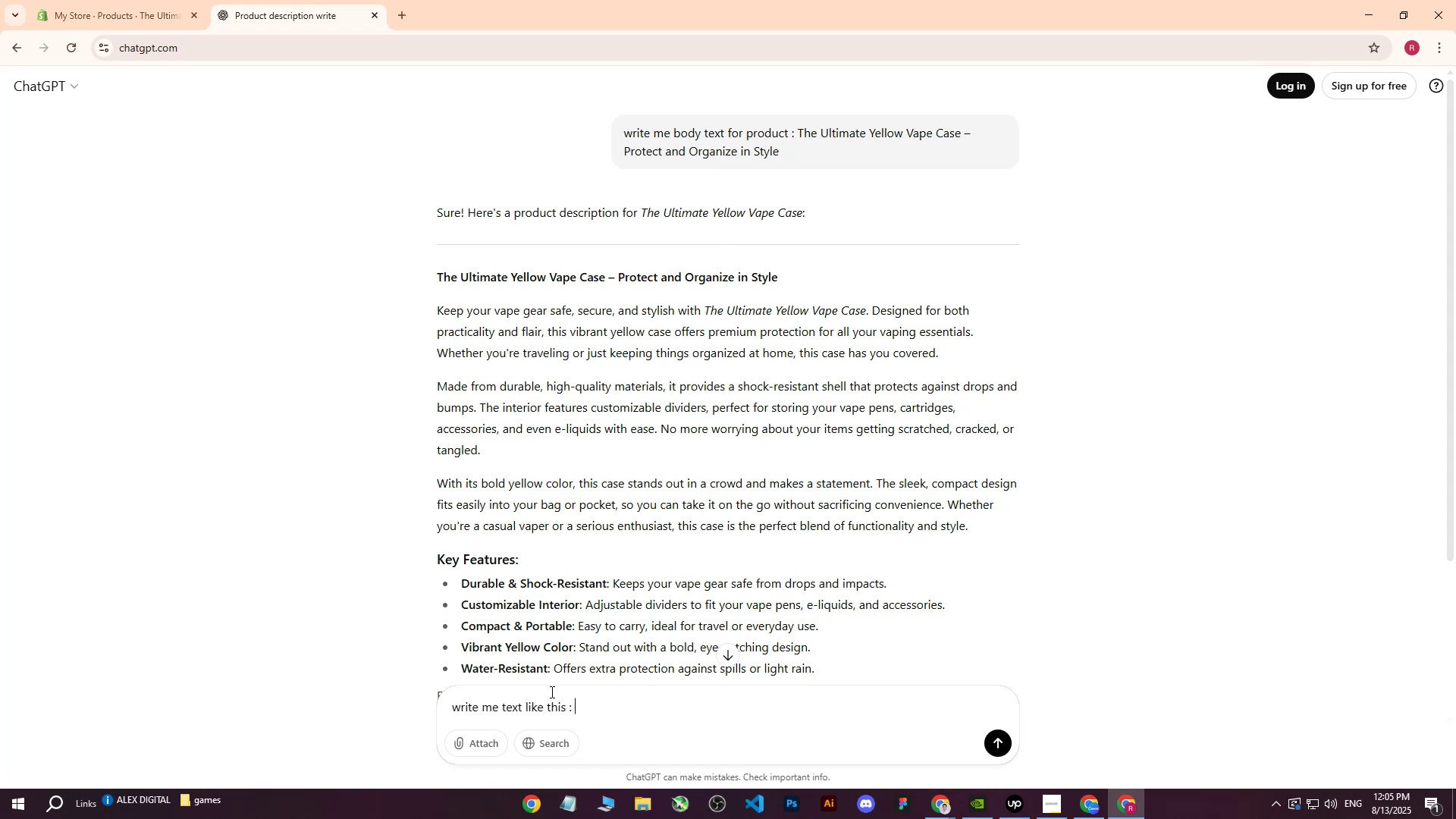 
key(Control+V)
 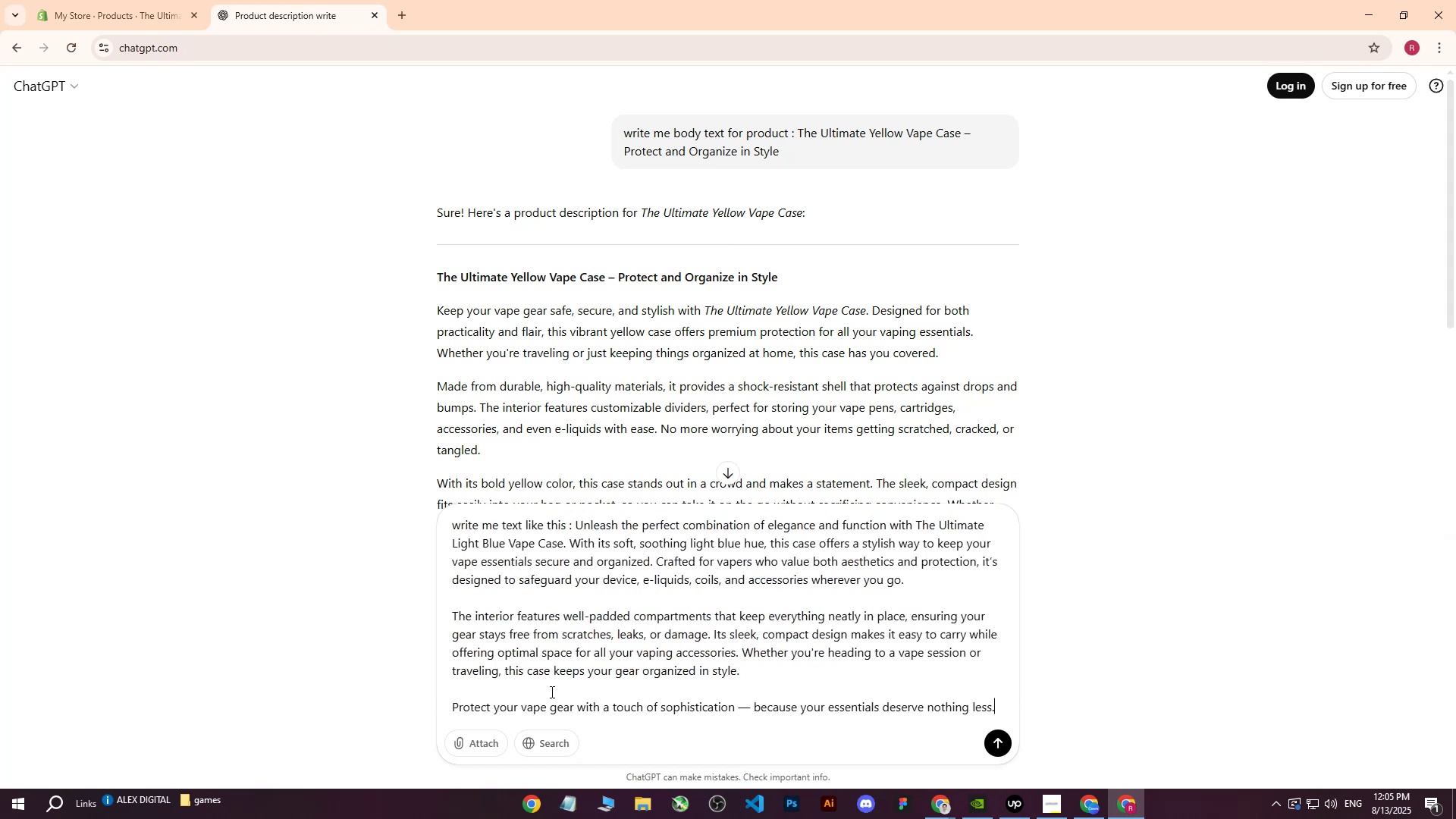 
type( but for )
 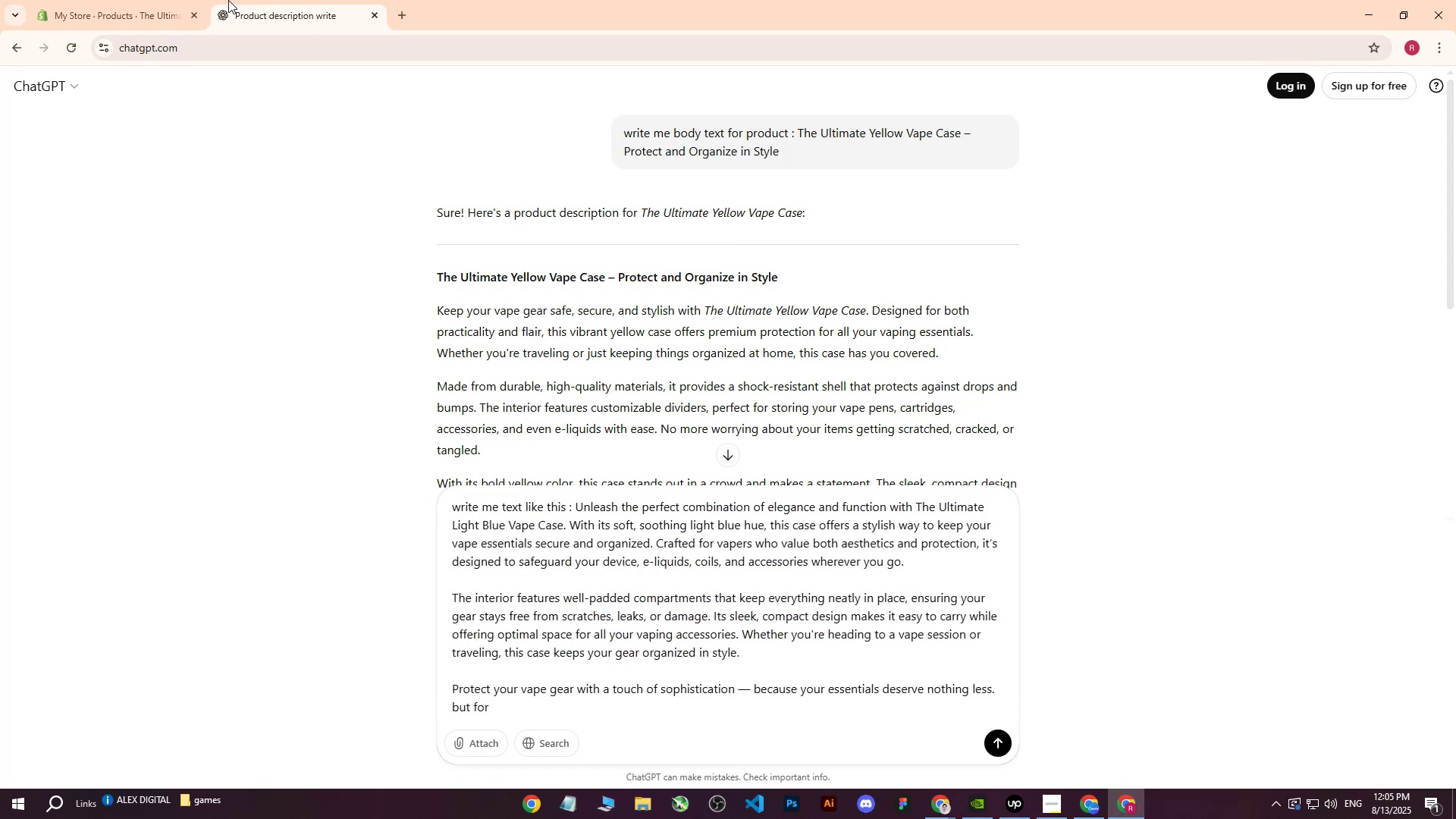 
left_click([53, 1])
 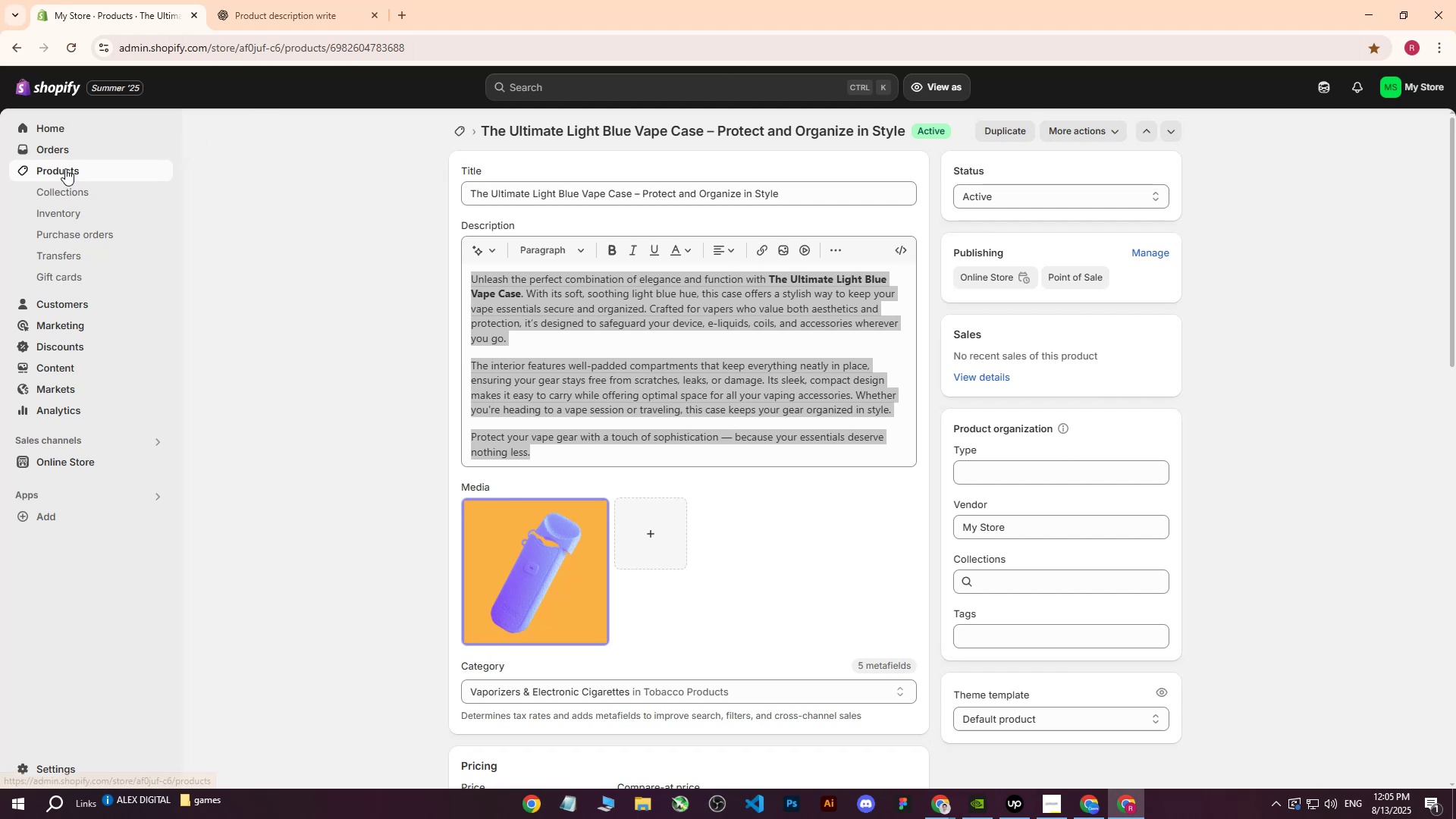 
left_click([65, 168])
 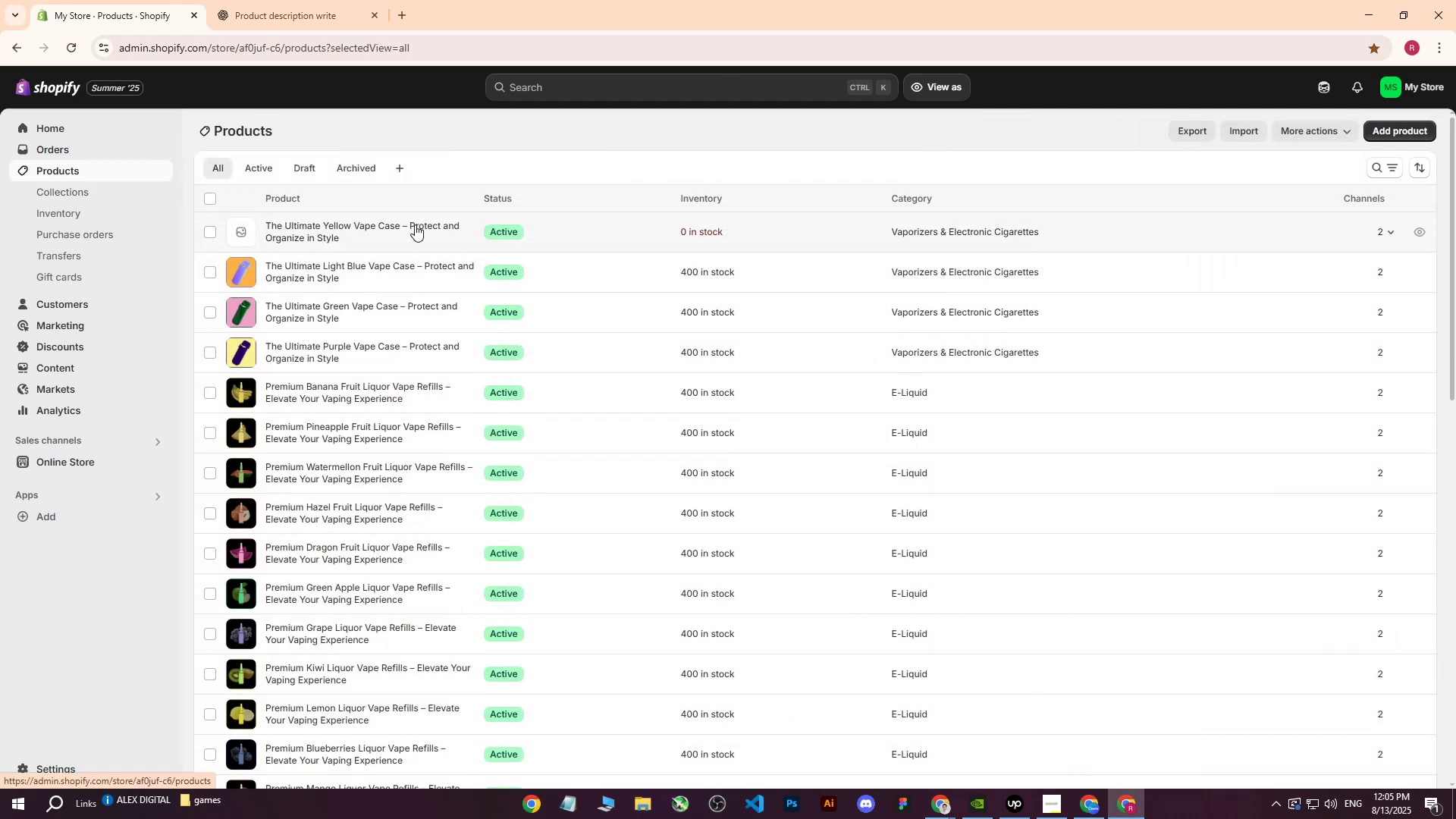 
left_click([367, 232])
 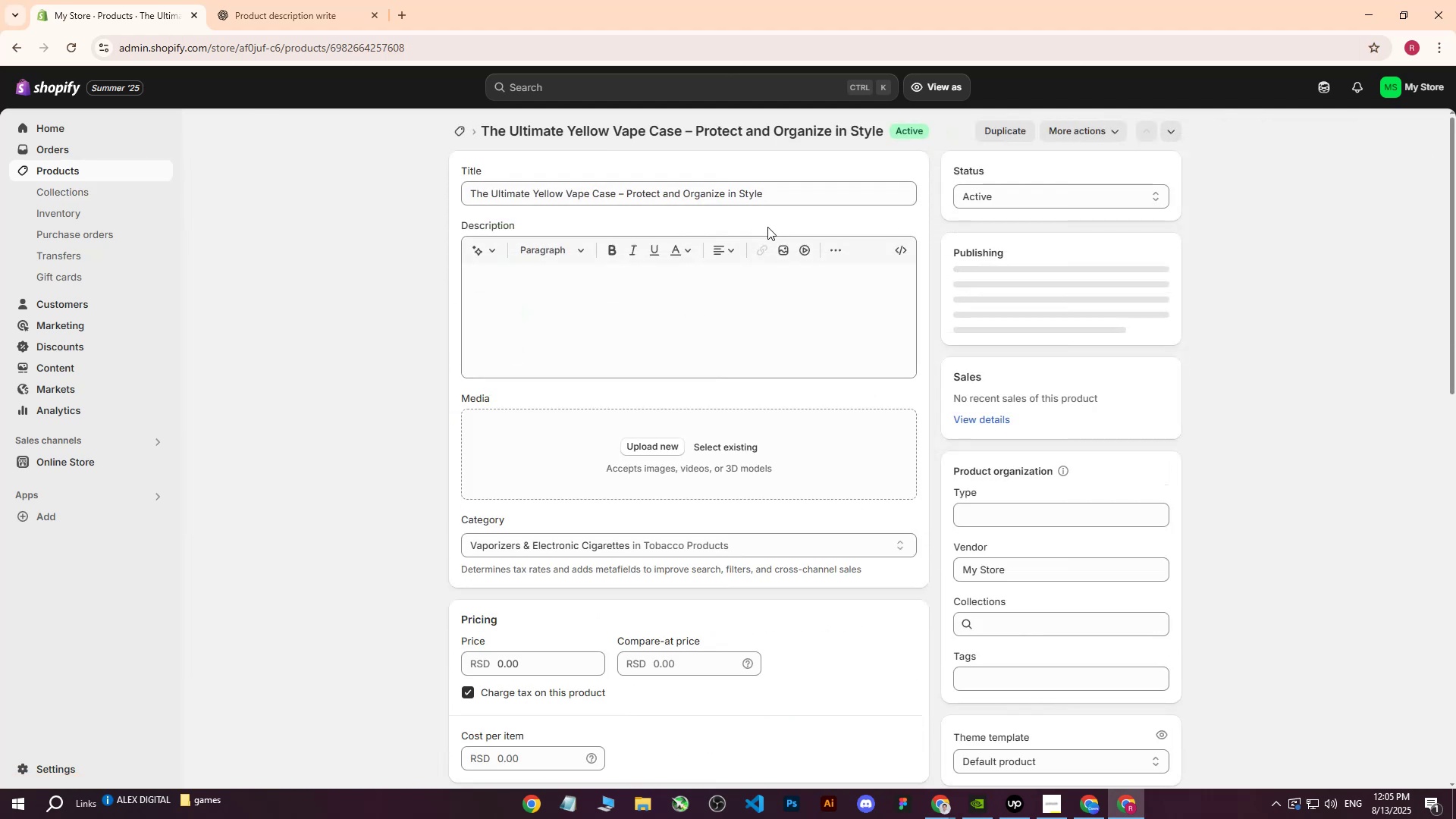 
left_click_drag(start_coordinate=[817, 196], to_coordinate=[335, 212])
 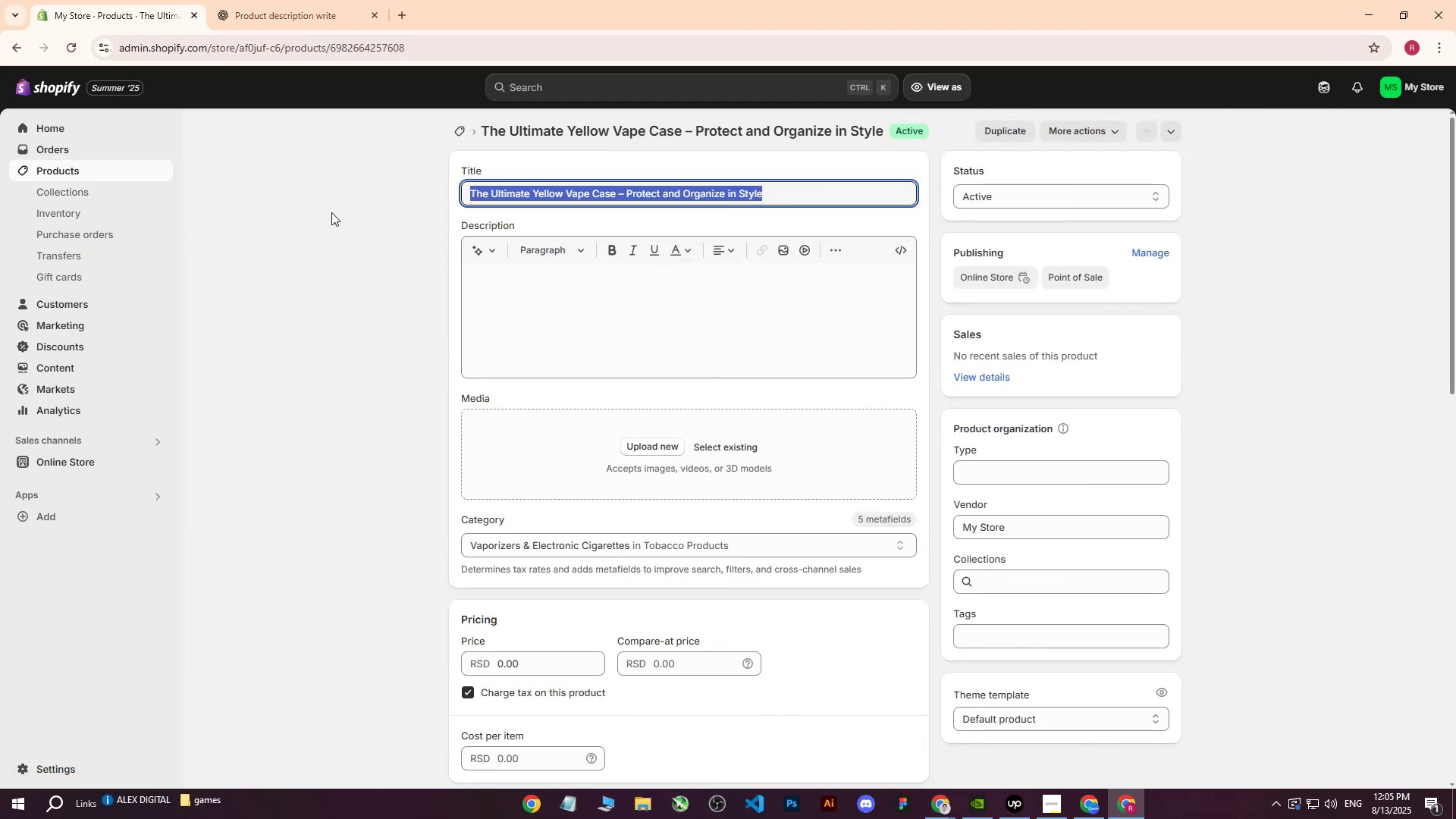 
key(Control+ControlLeft)
 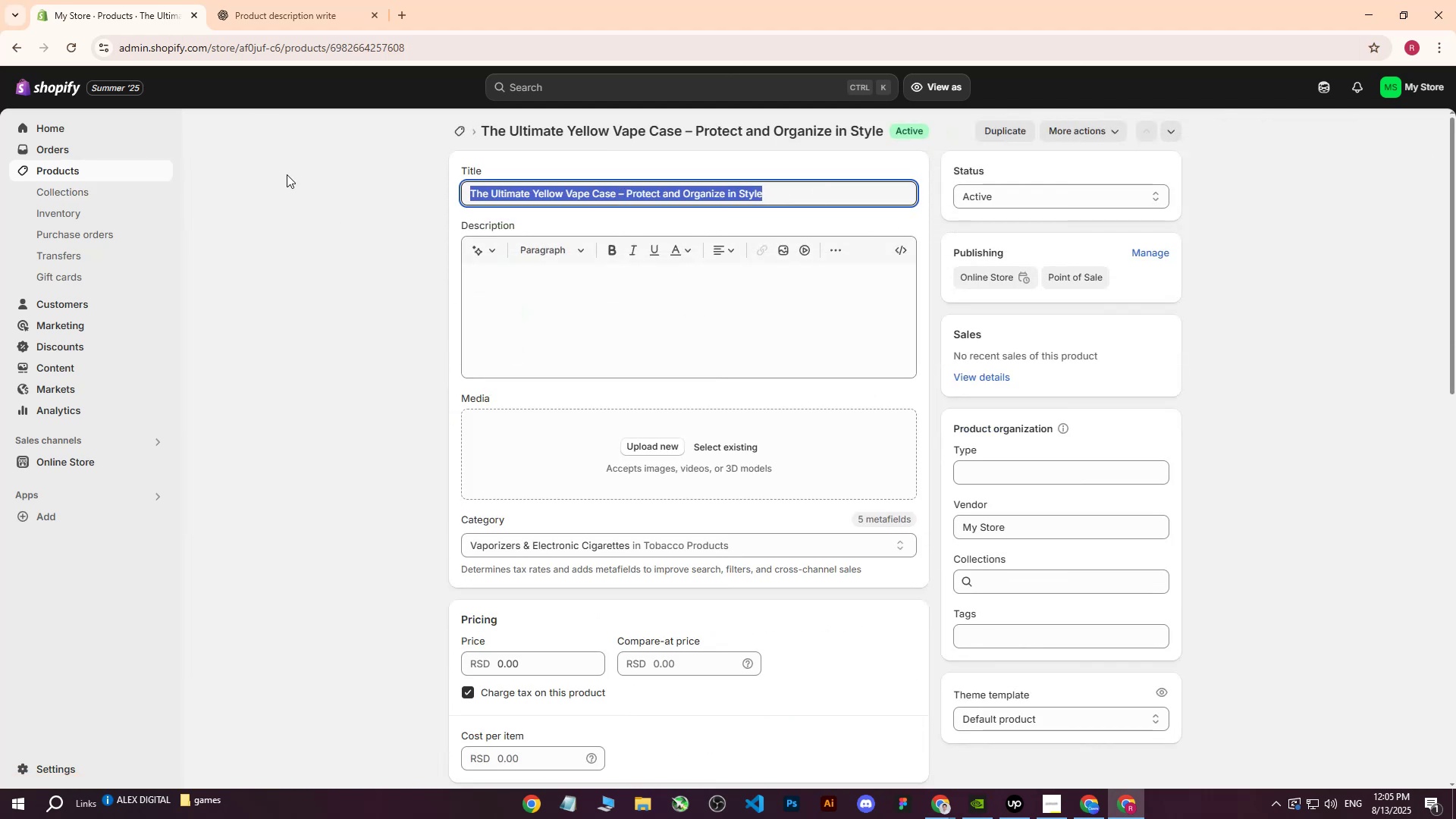 
key(Control+C)
 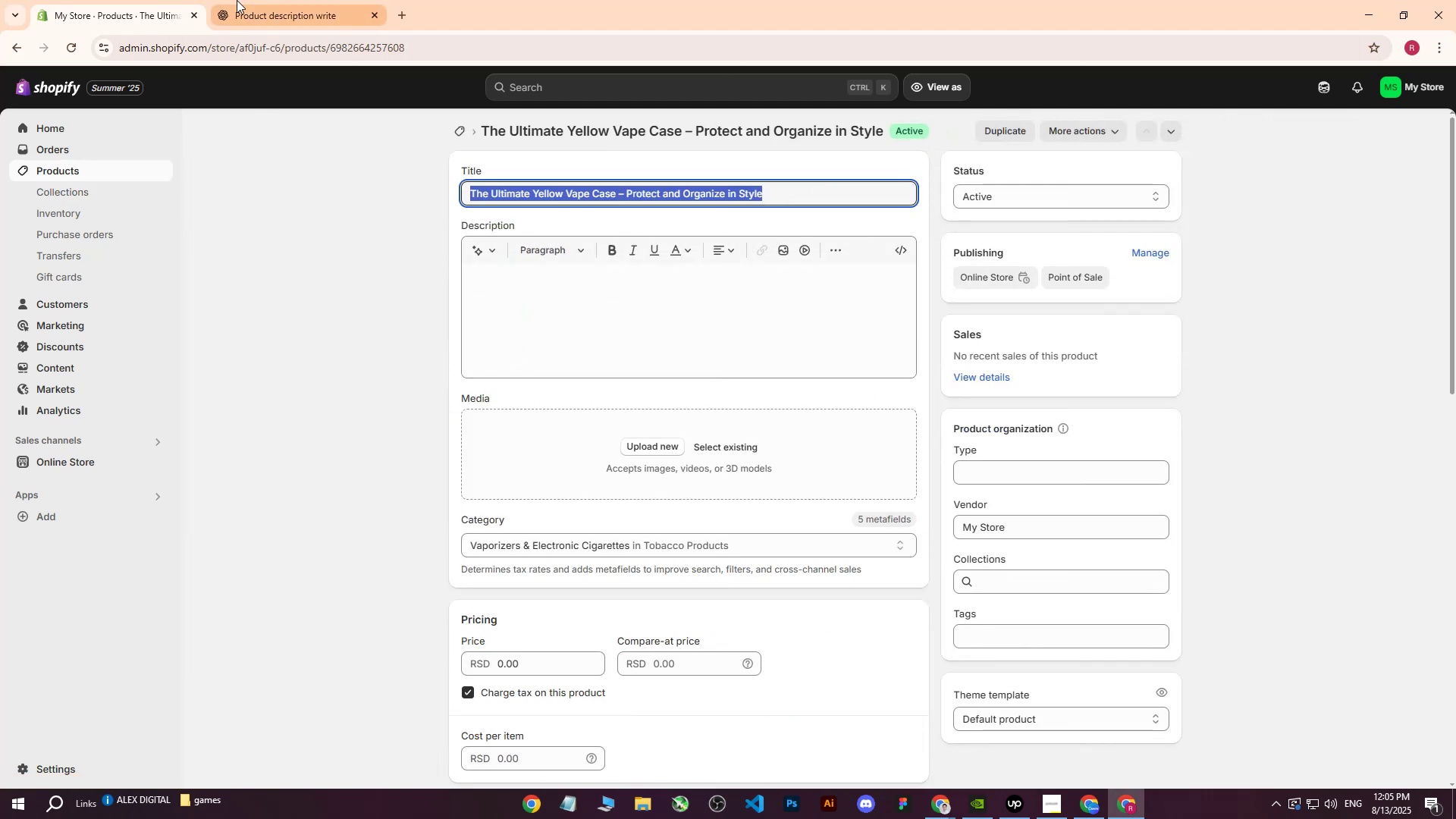 
left_click([237, 0])
 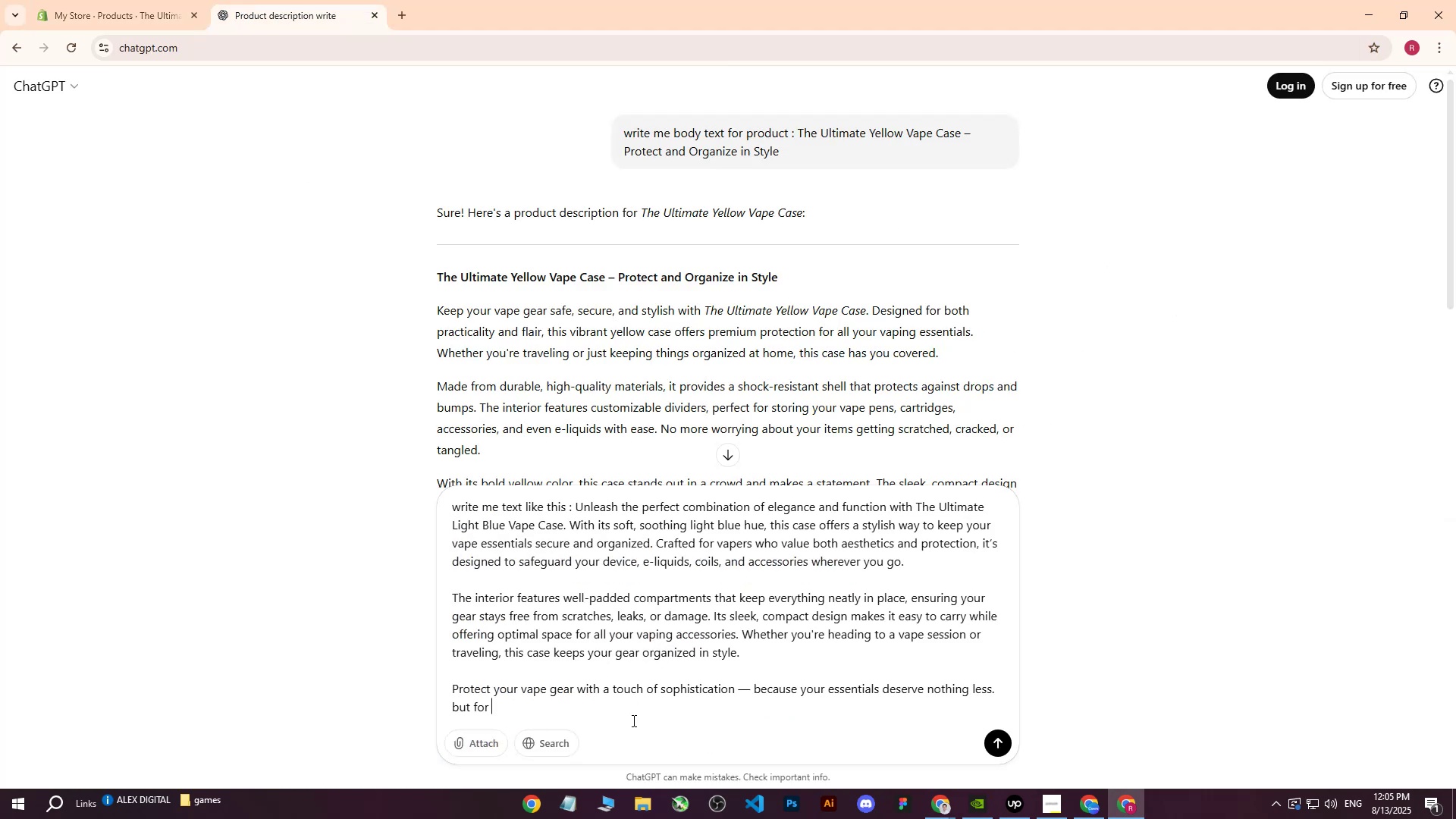 
key(Control+ControlLeft)
 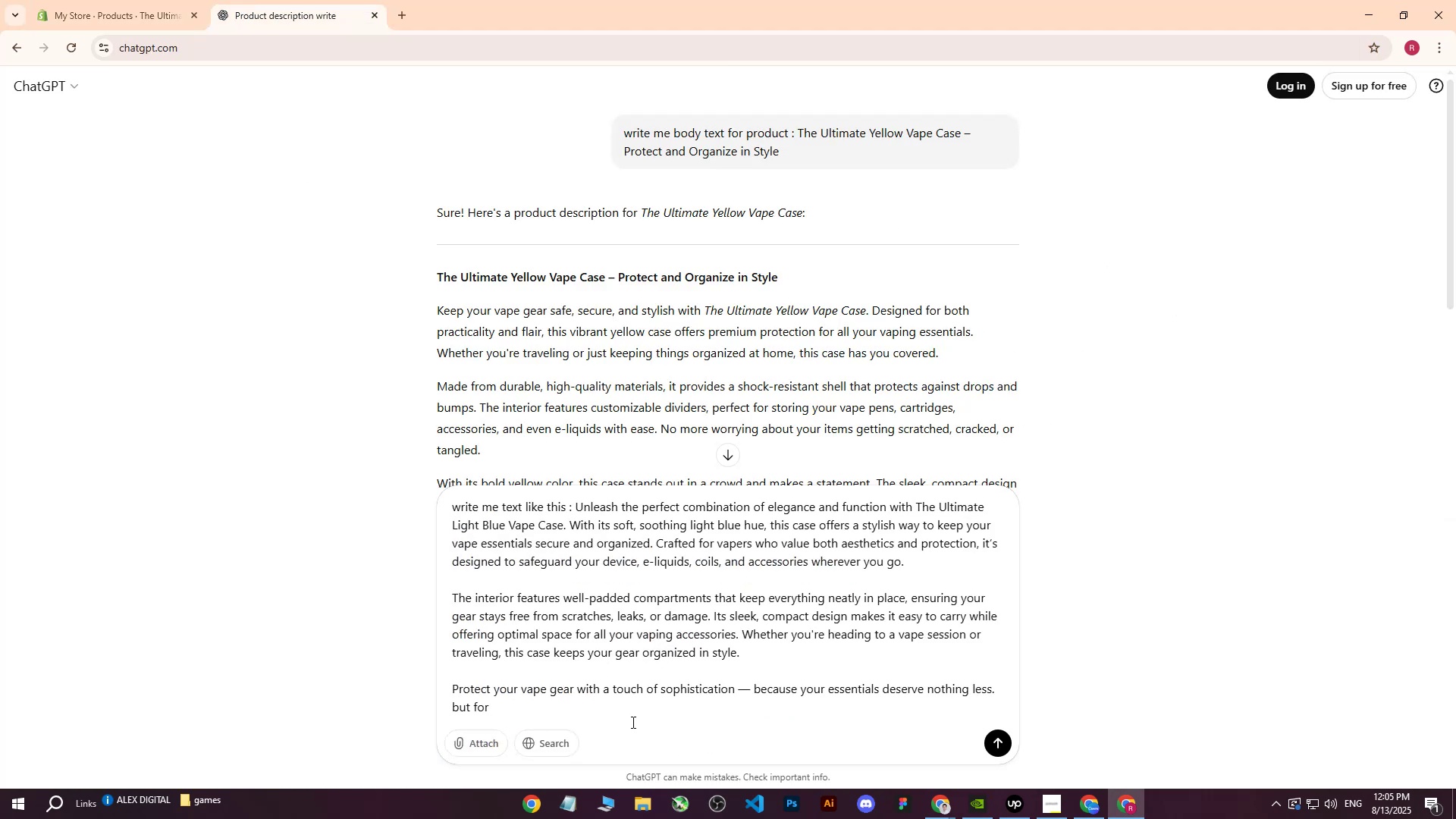 
key(Control+V)
 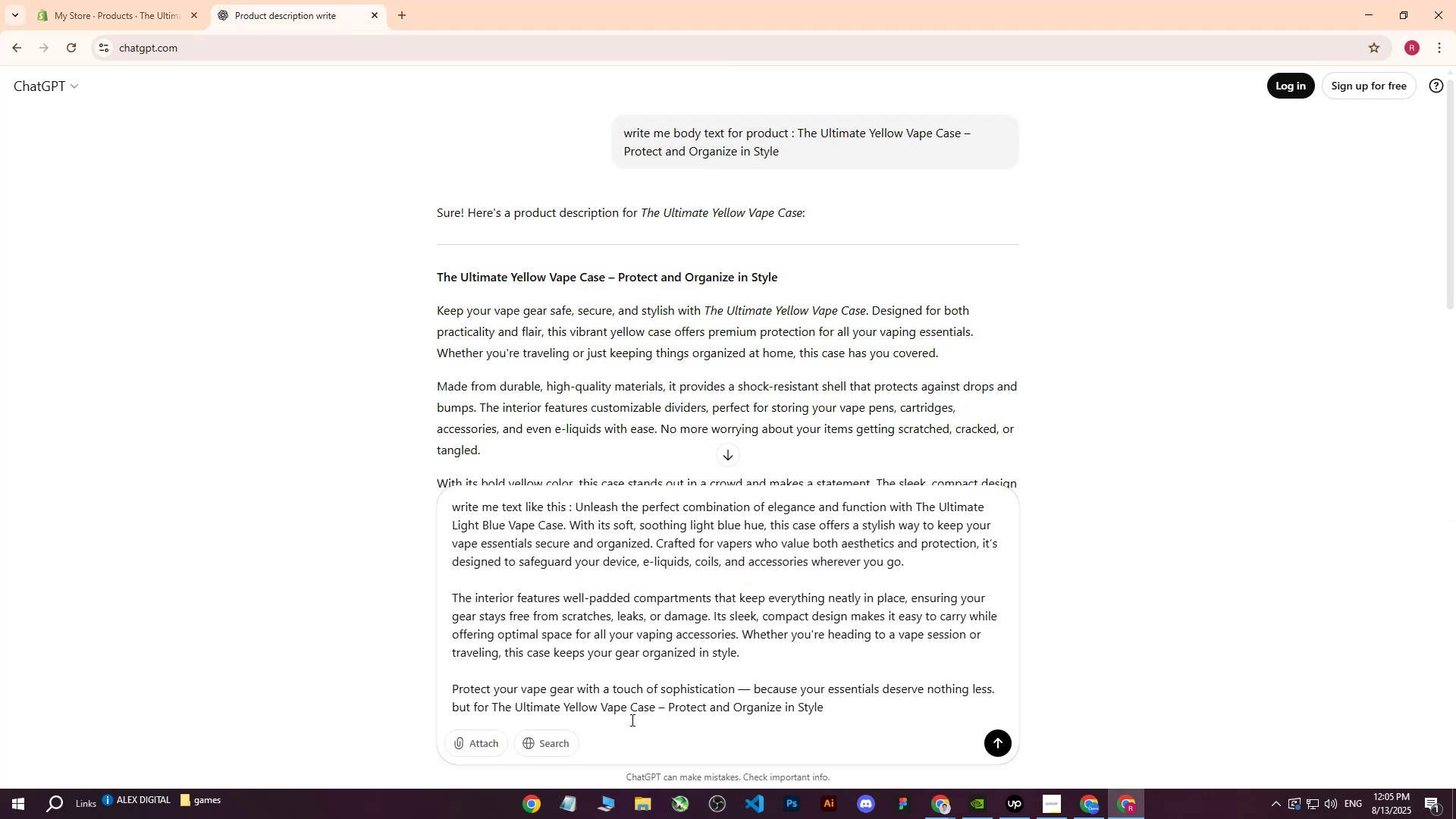 
key(Enter)
 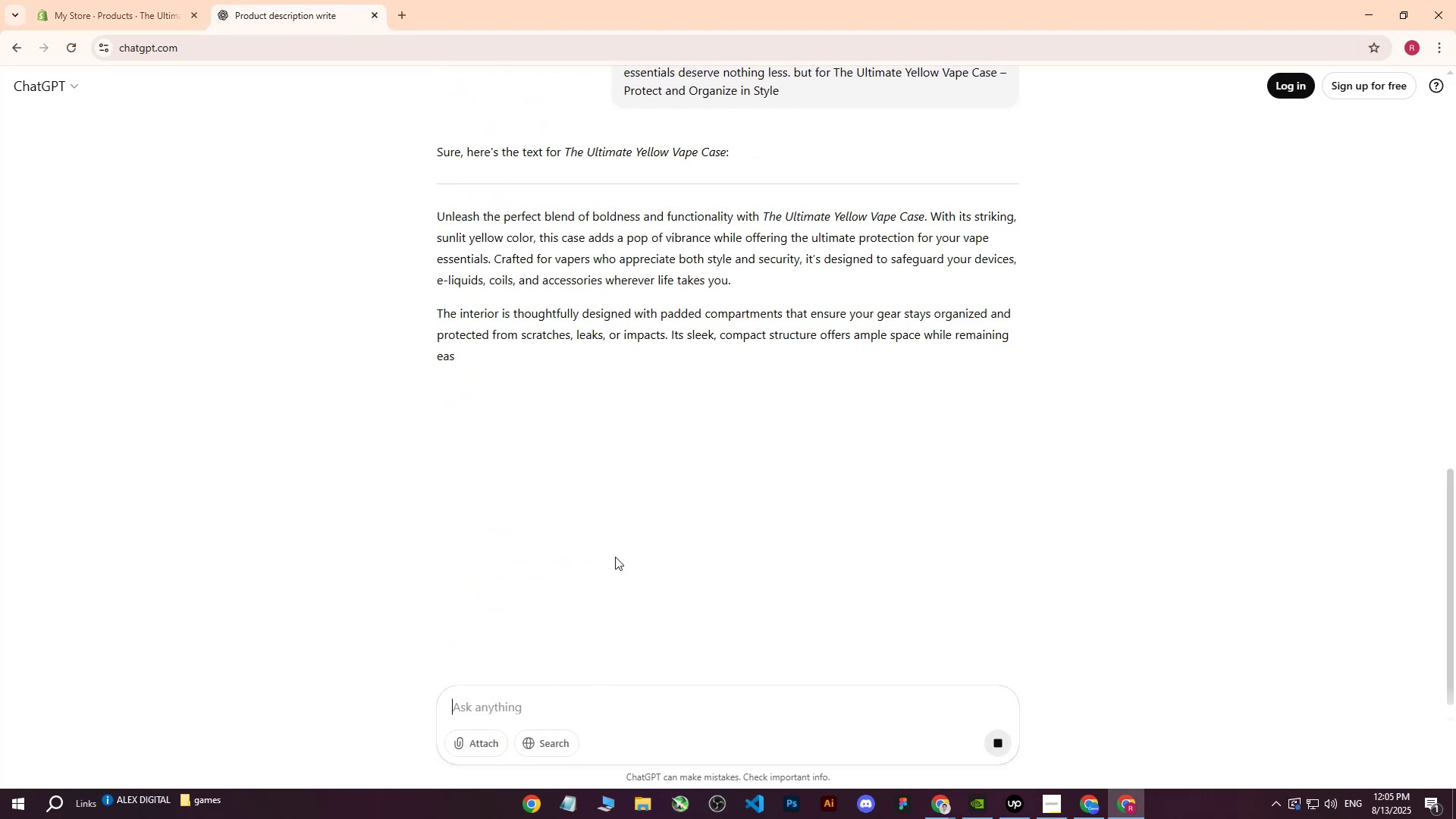 
left_click_drag(start_coordinate=[438, 213], to_coordinate=[1016, 414])
 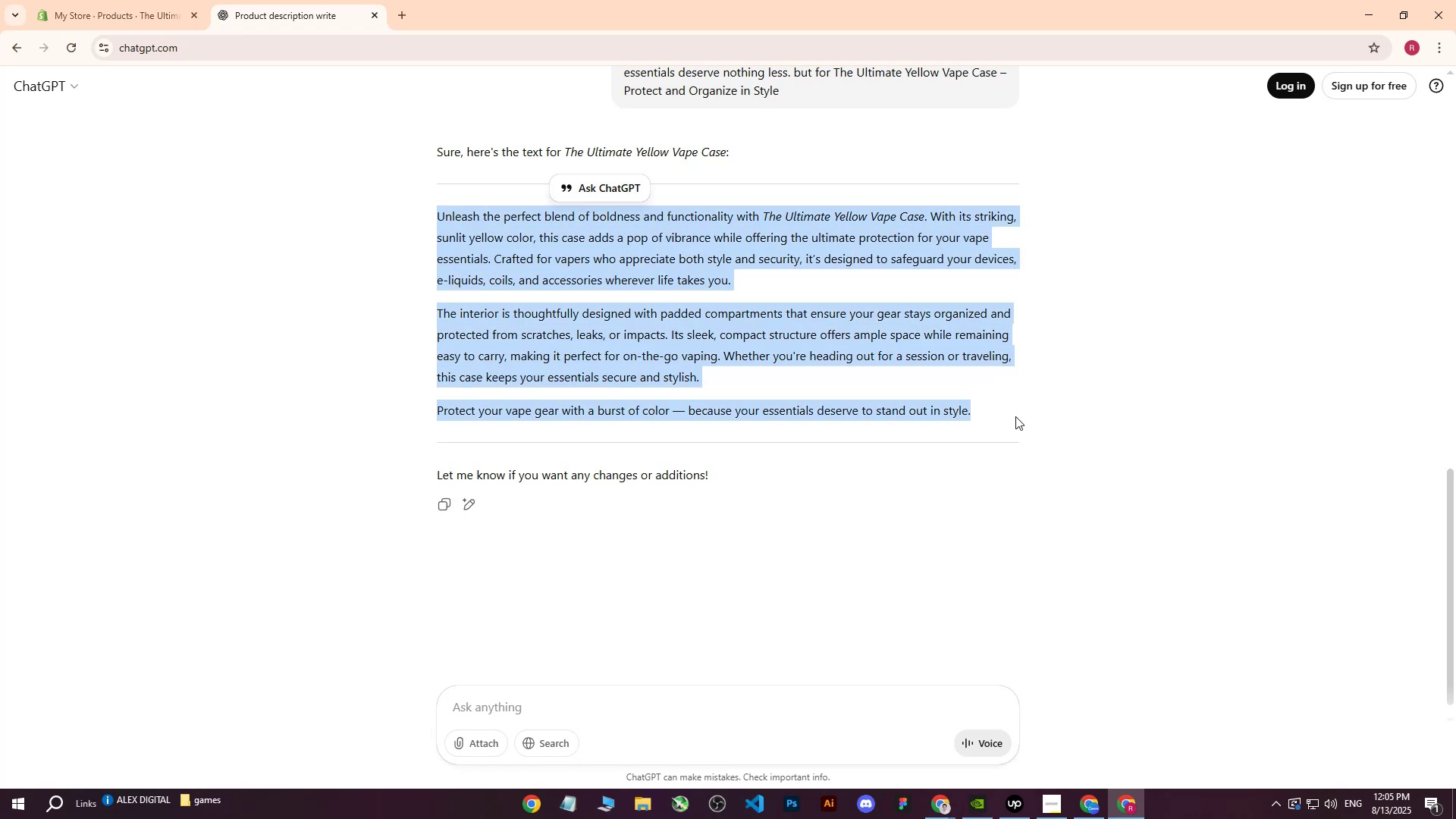 
key(Control+C)
 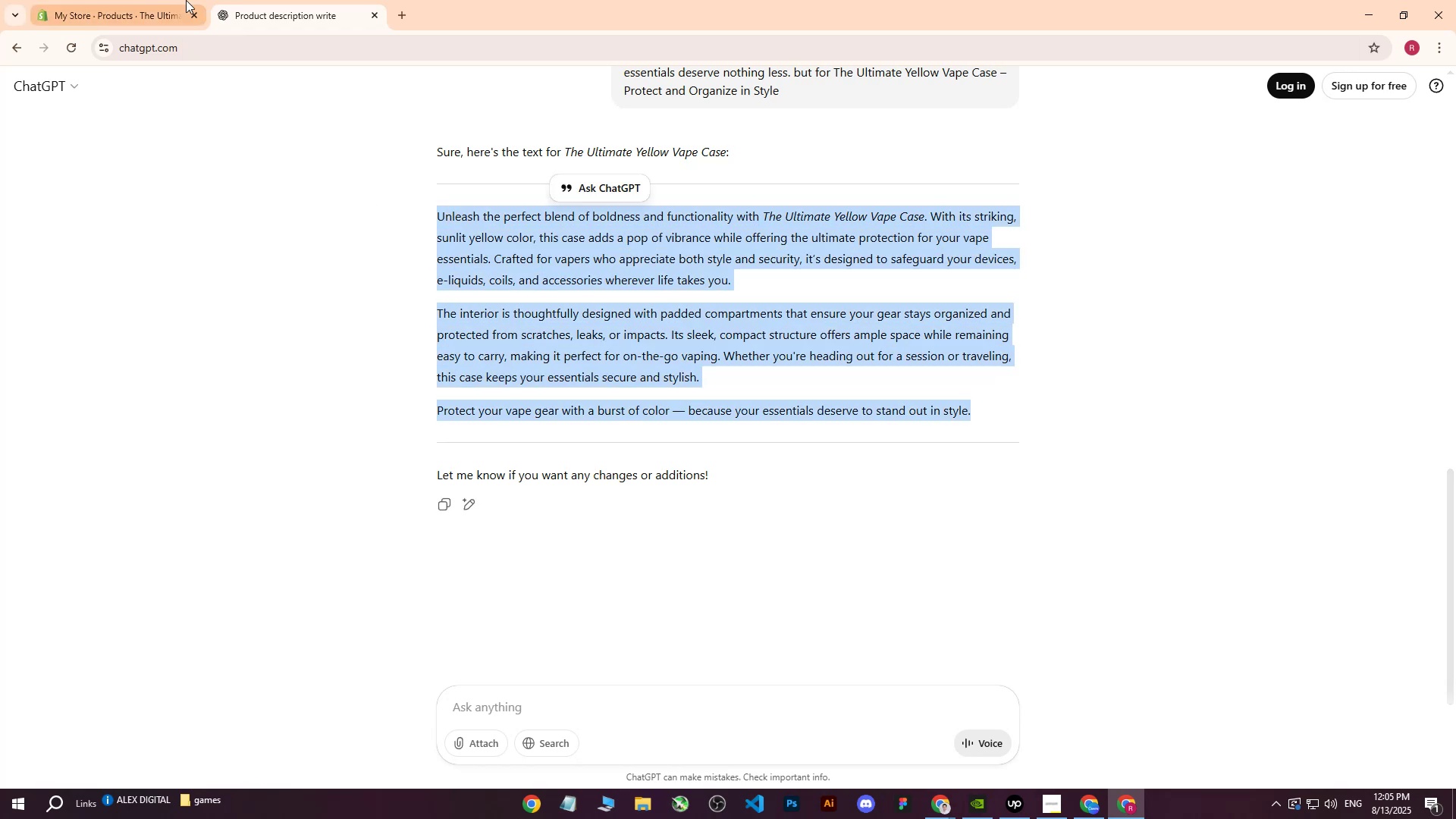 
left_click([146, 0])
 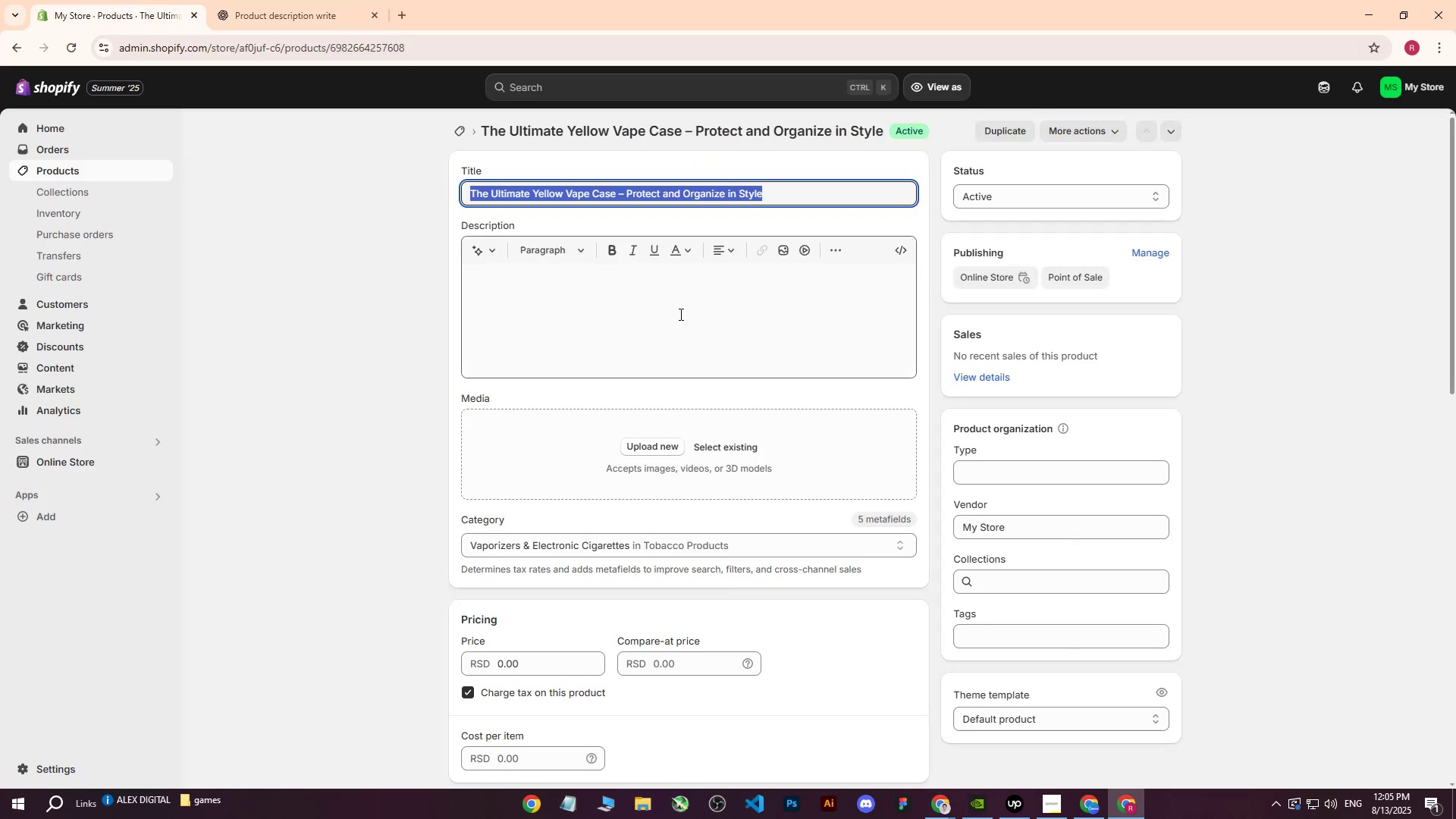 
left_click([679, 314])
 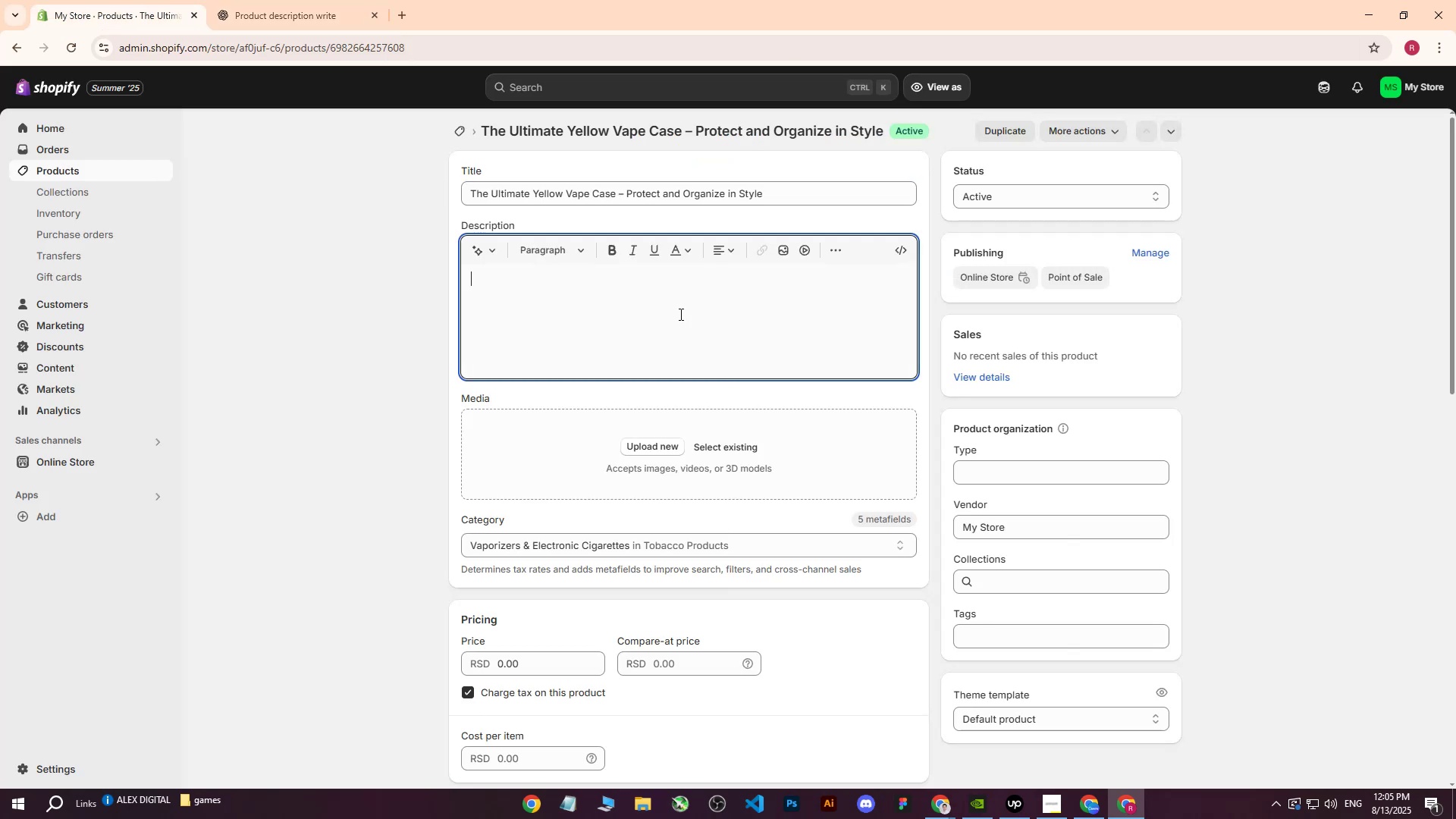 
key(Control+ControlLeft)
 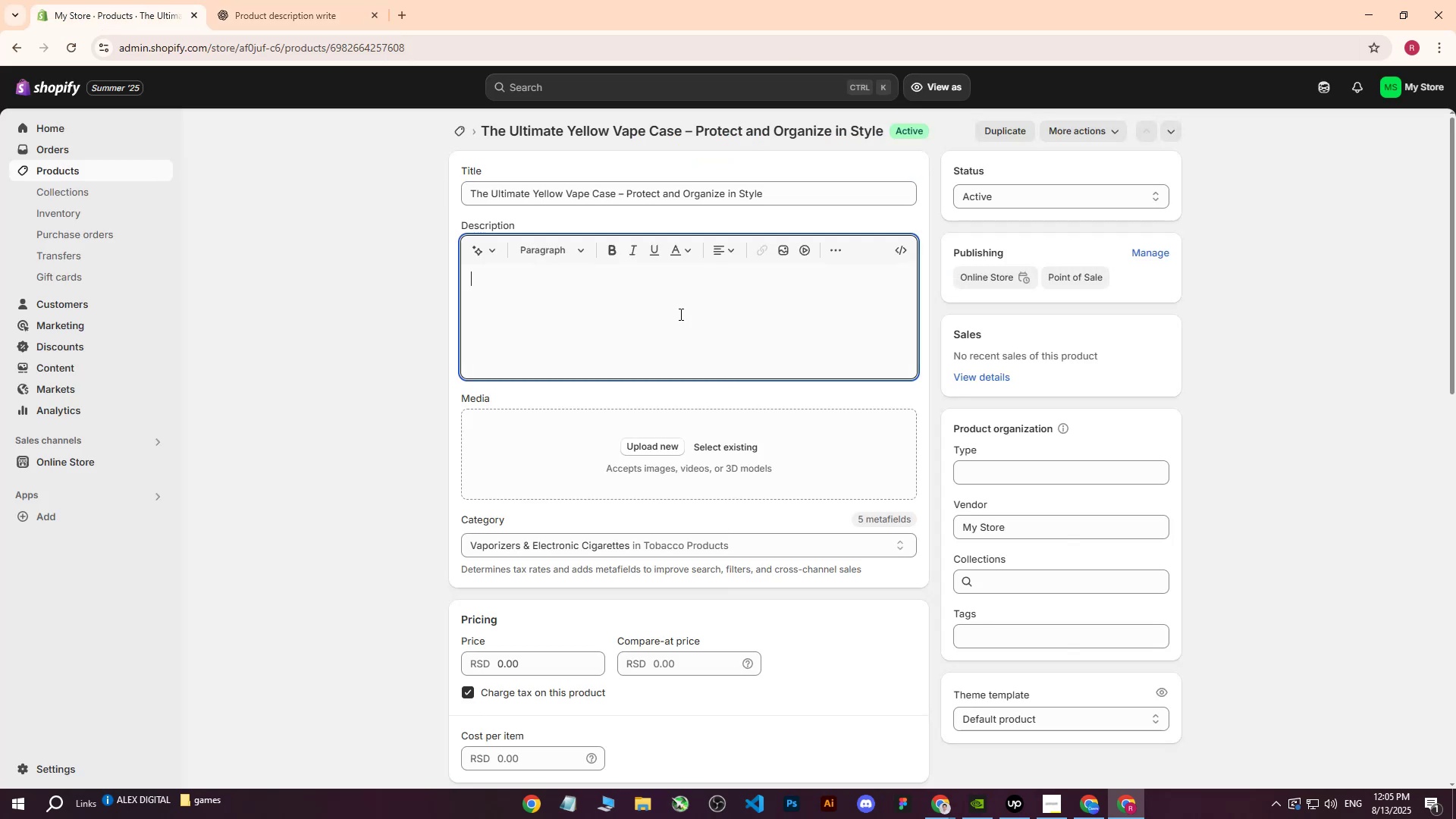 
key(Control+V)
 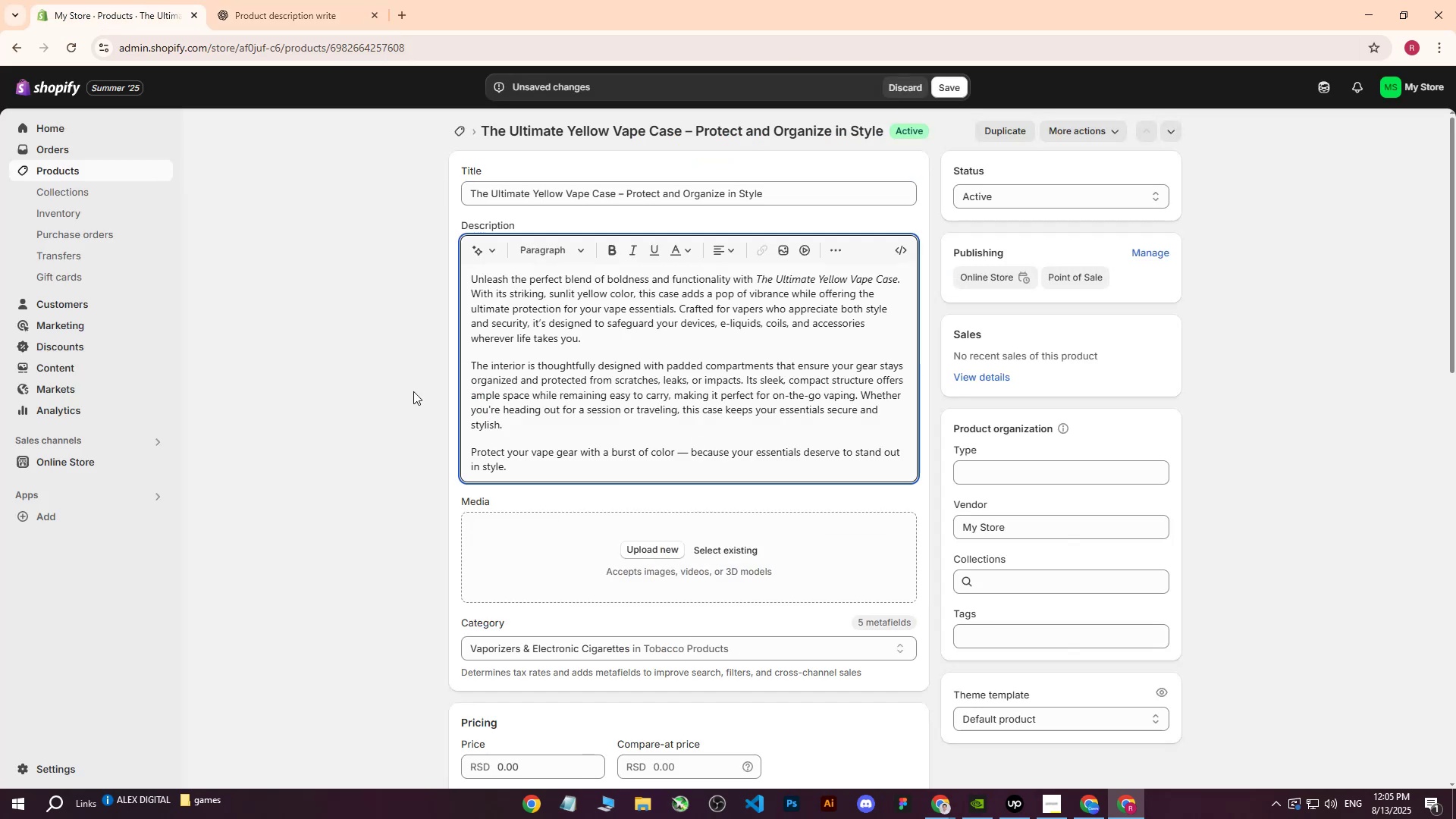 
left_click([399, 392])
 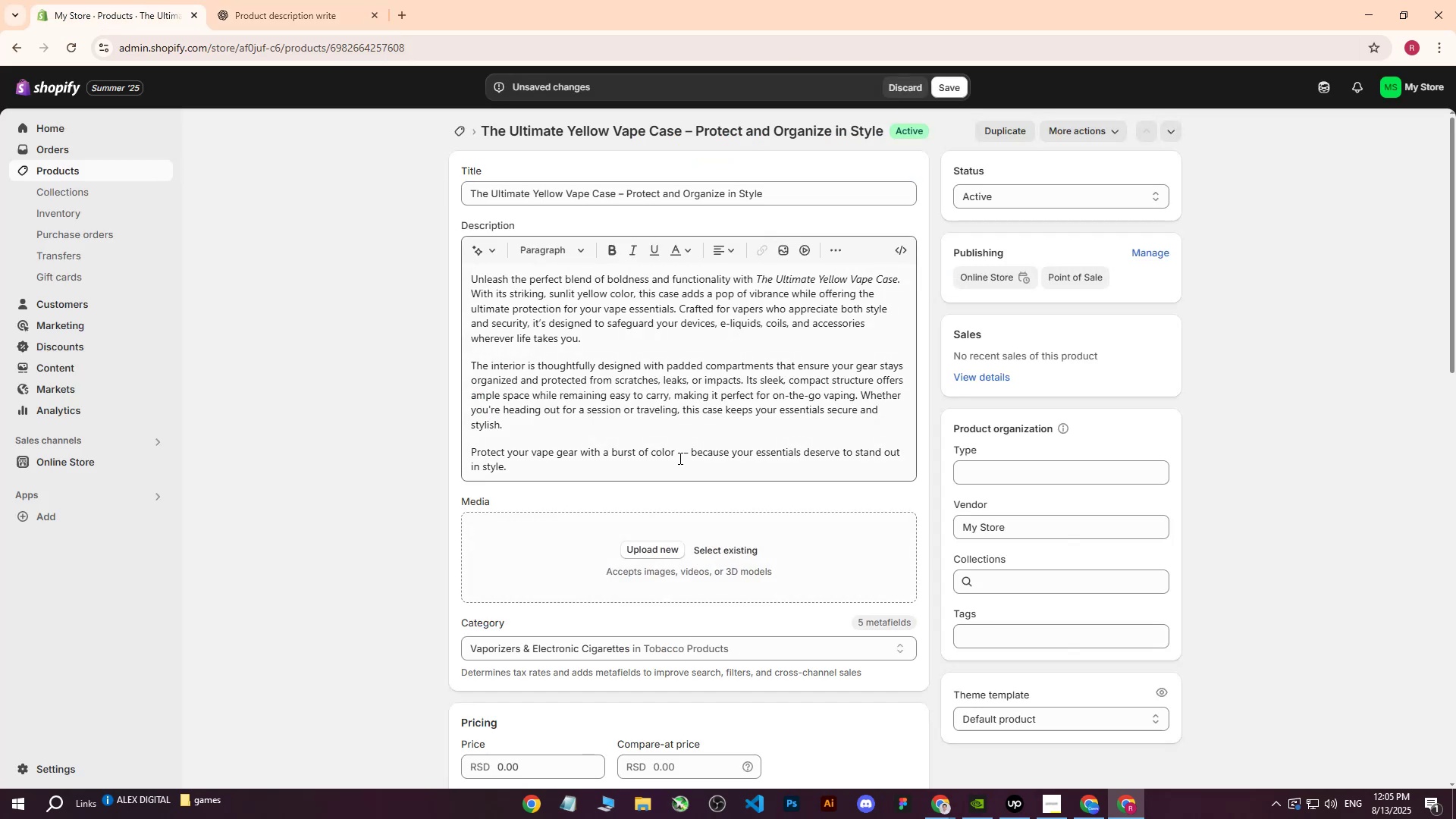 
left_click([659, 547])
 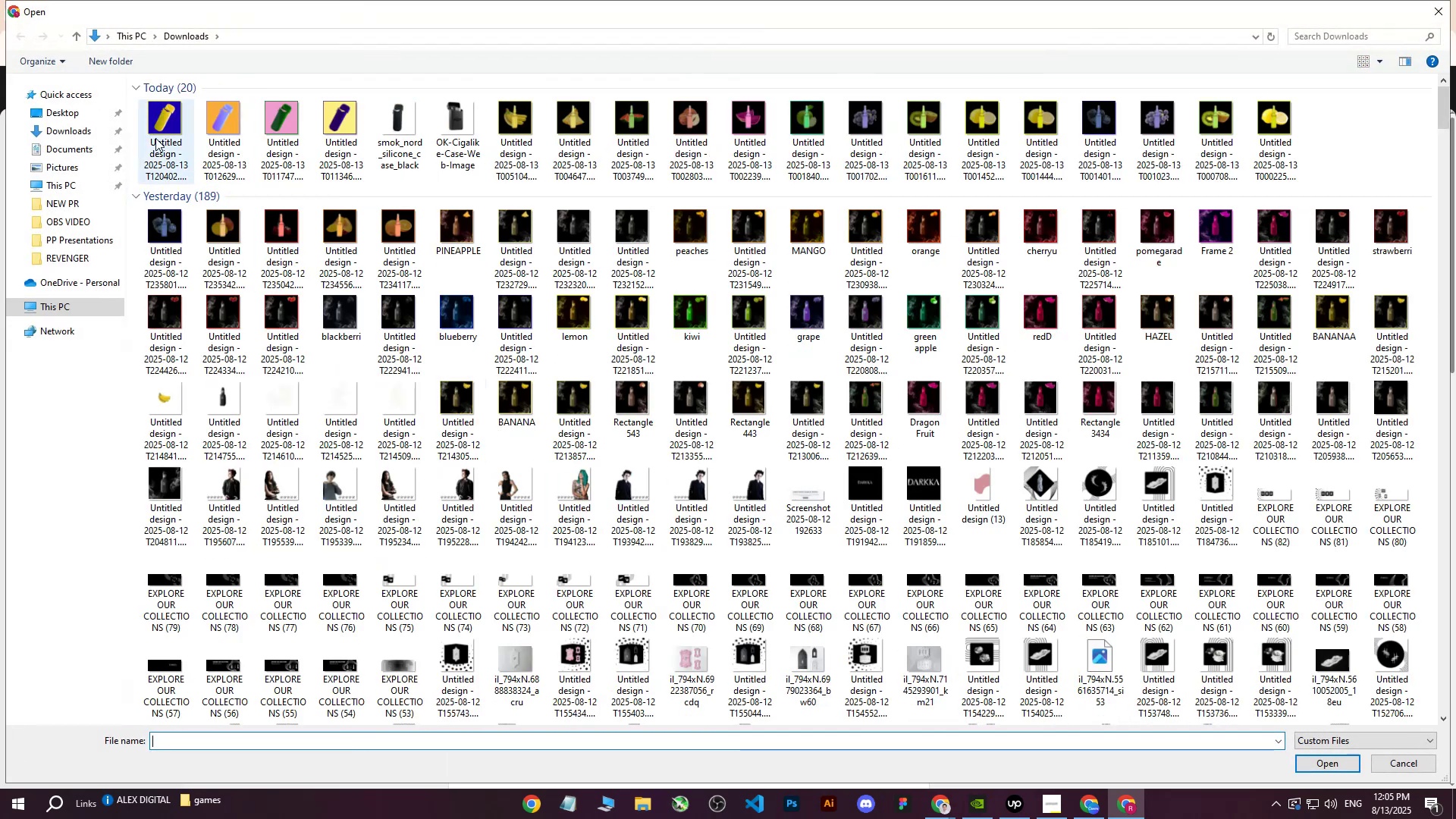 
left_click([155, 138])
 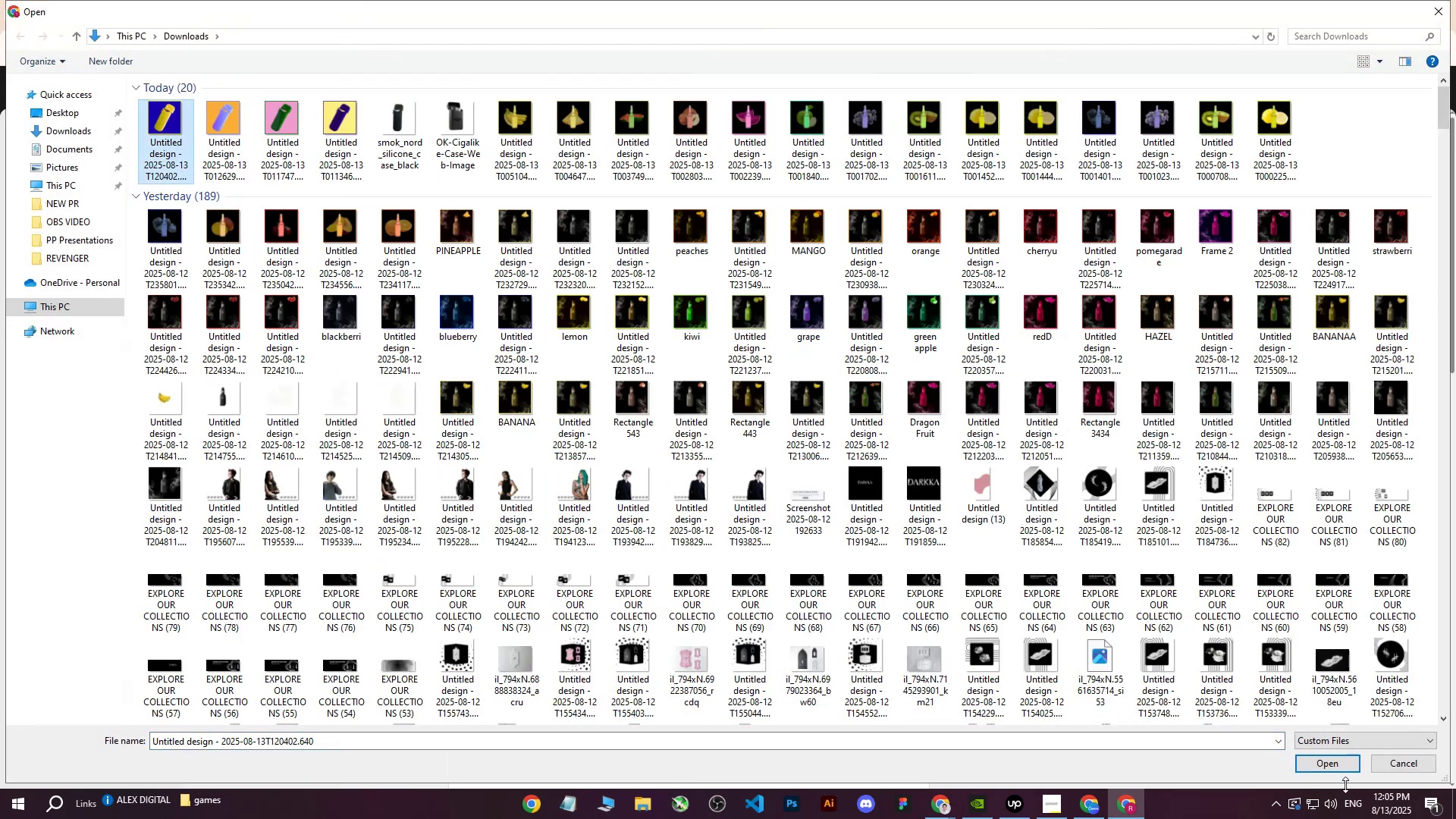 
left_click([1318, 767])
 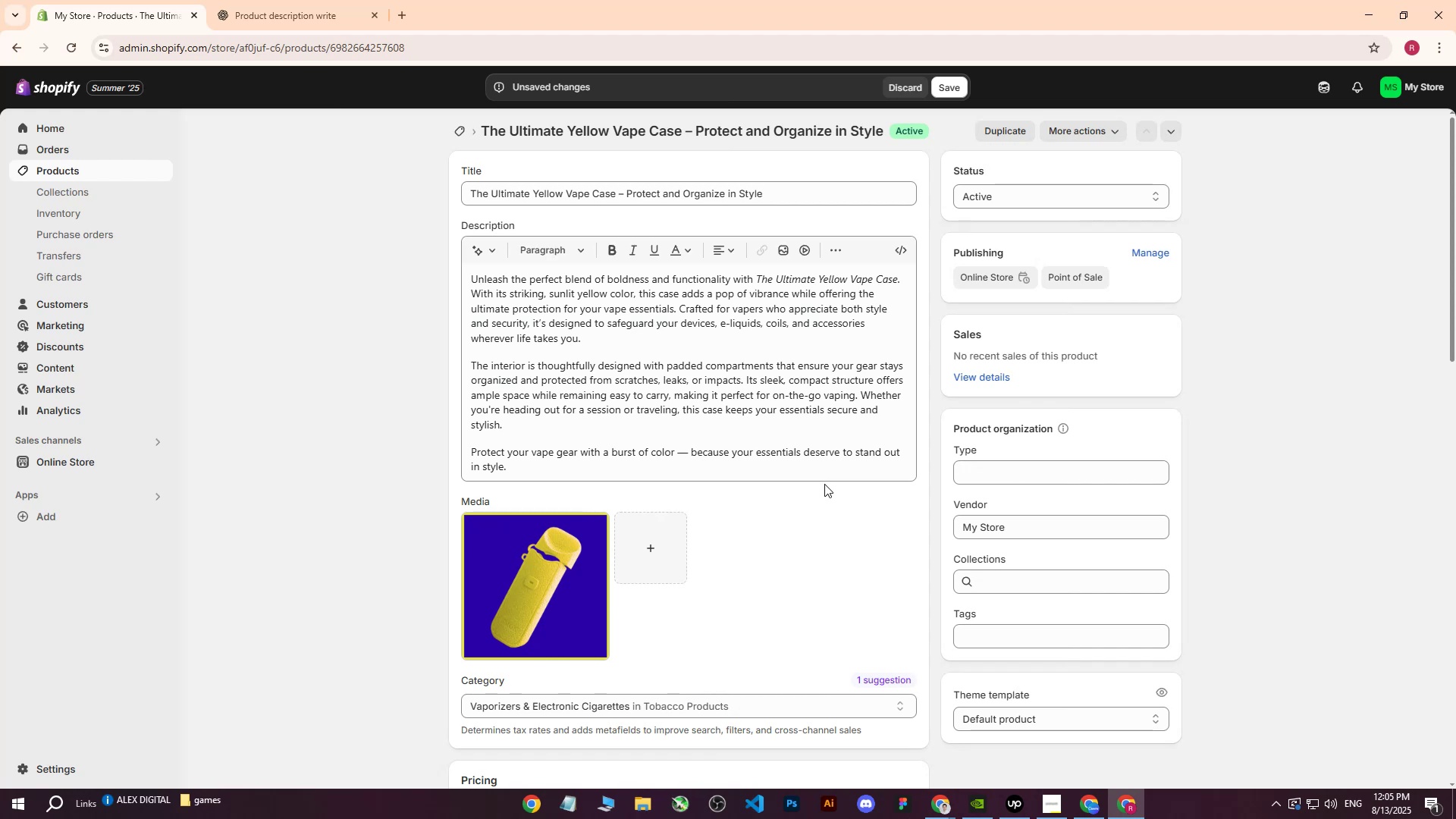 
wait(16.66)
 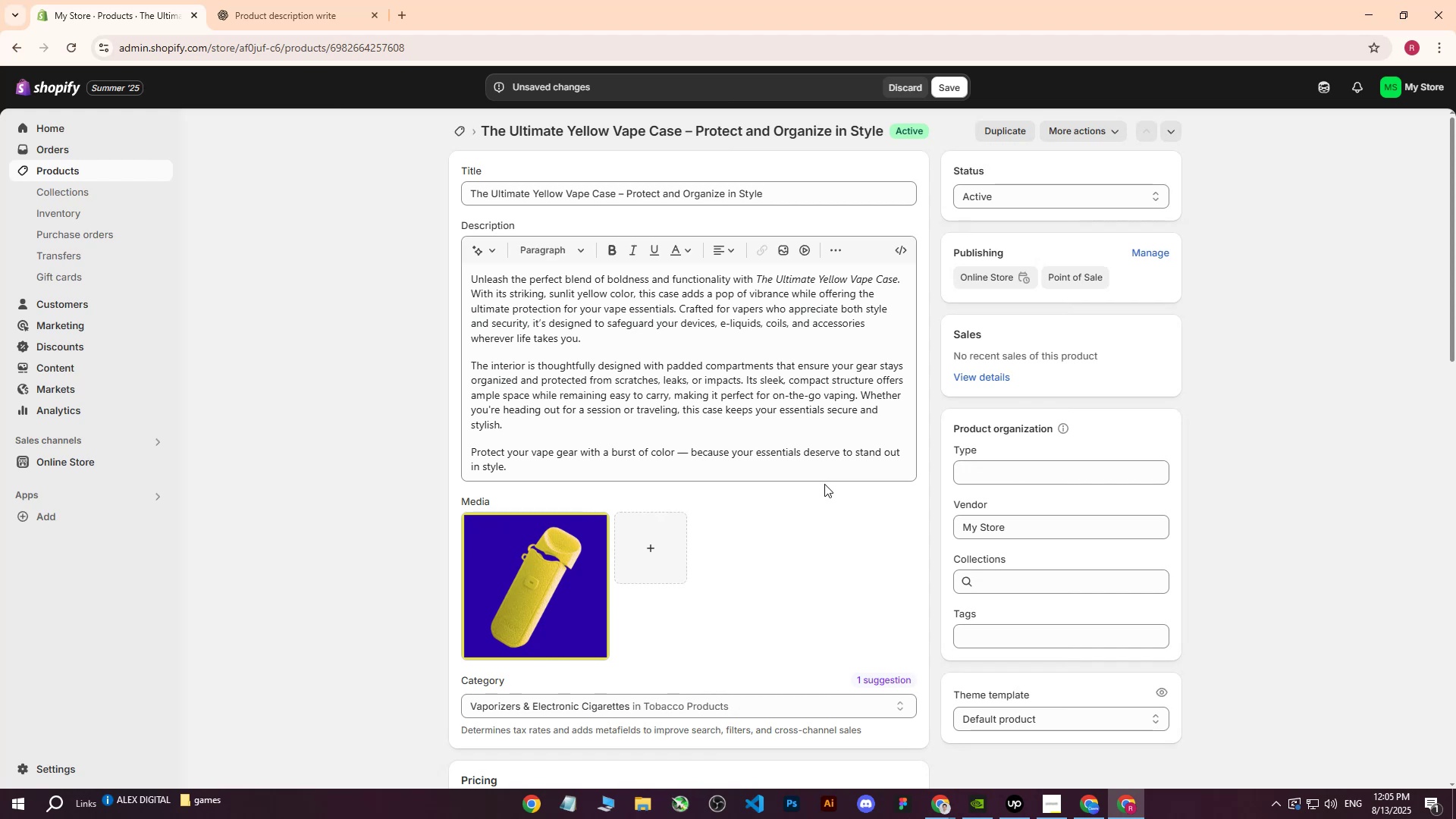 
left_click([541, 560])
 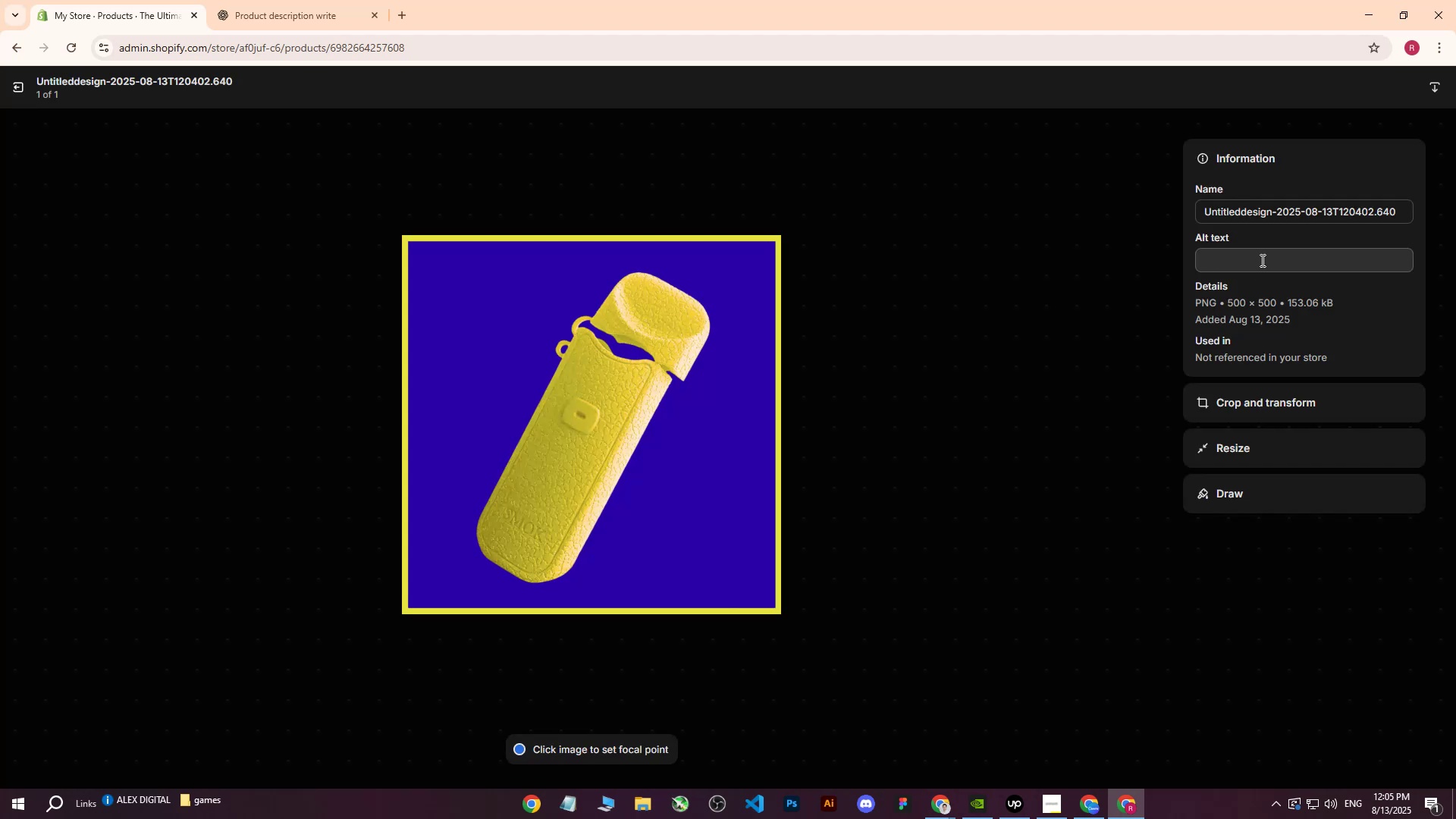 
left_click([1269, 268])
 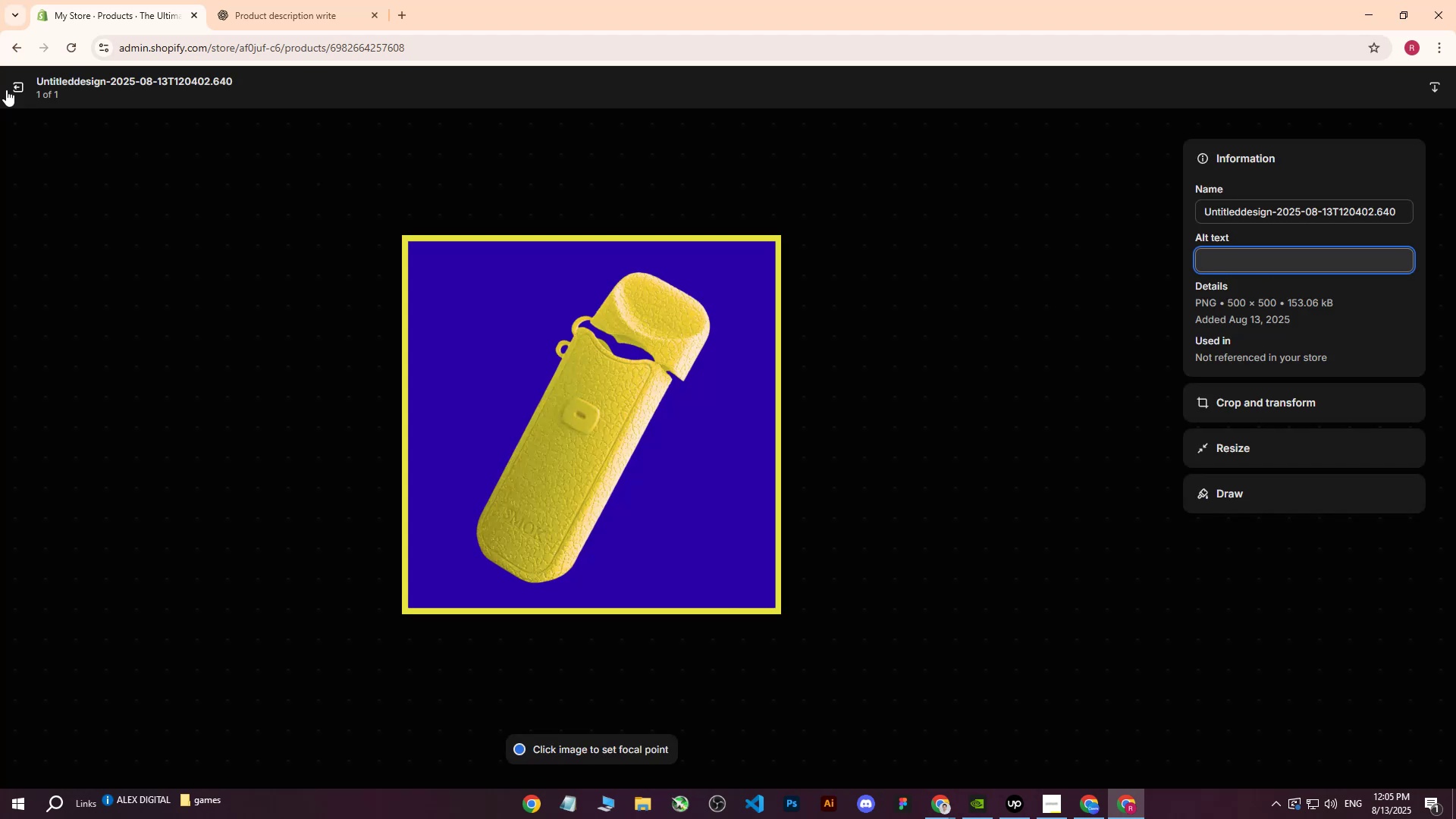 
left_click([19, 87])
 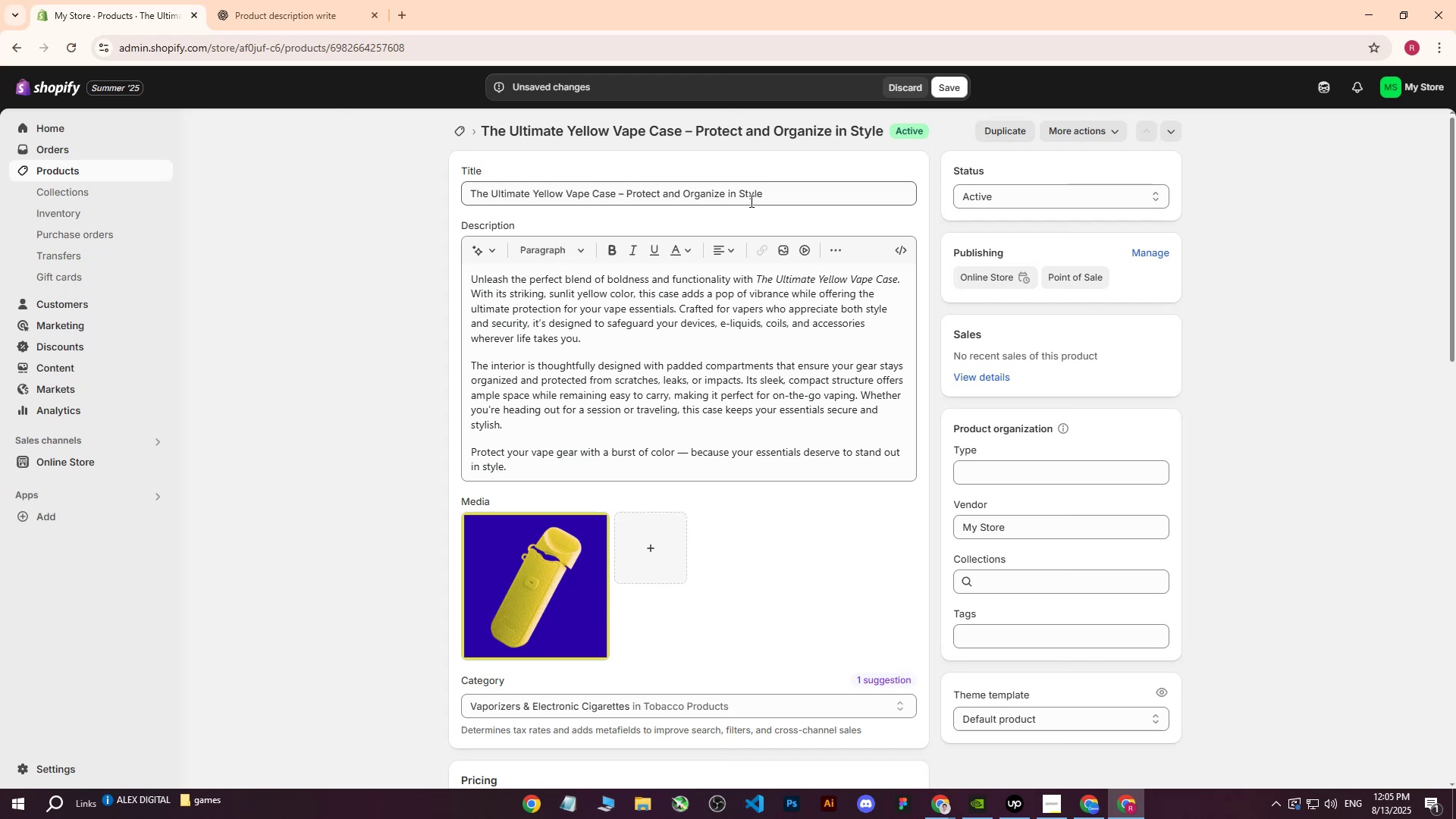 
left_click_drag(start_coordinate=[812, 198], to_coordinate=[264, 204])
 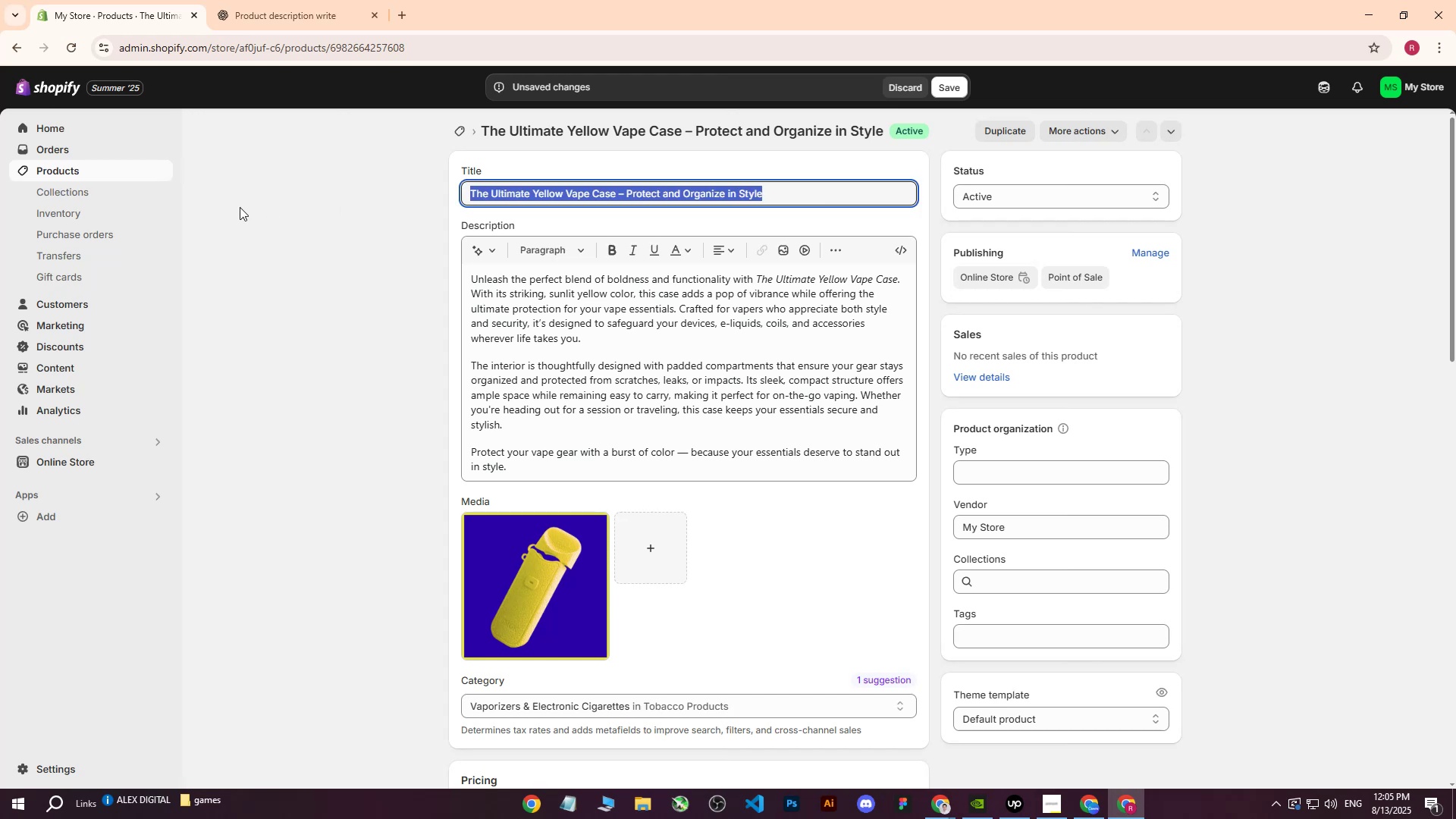 
key(Control+ControlLeft)
 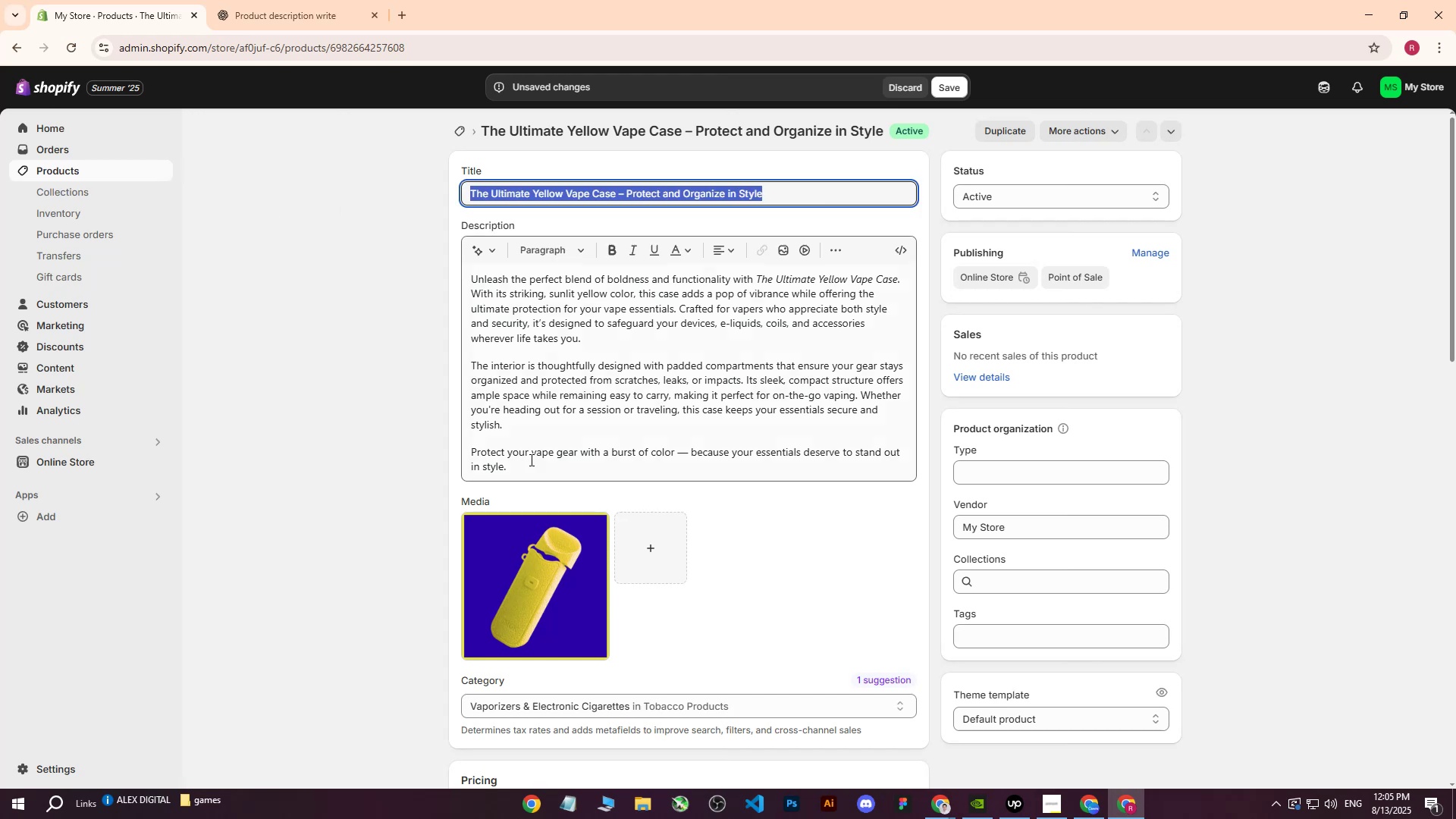 
key(Control+C)
 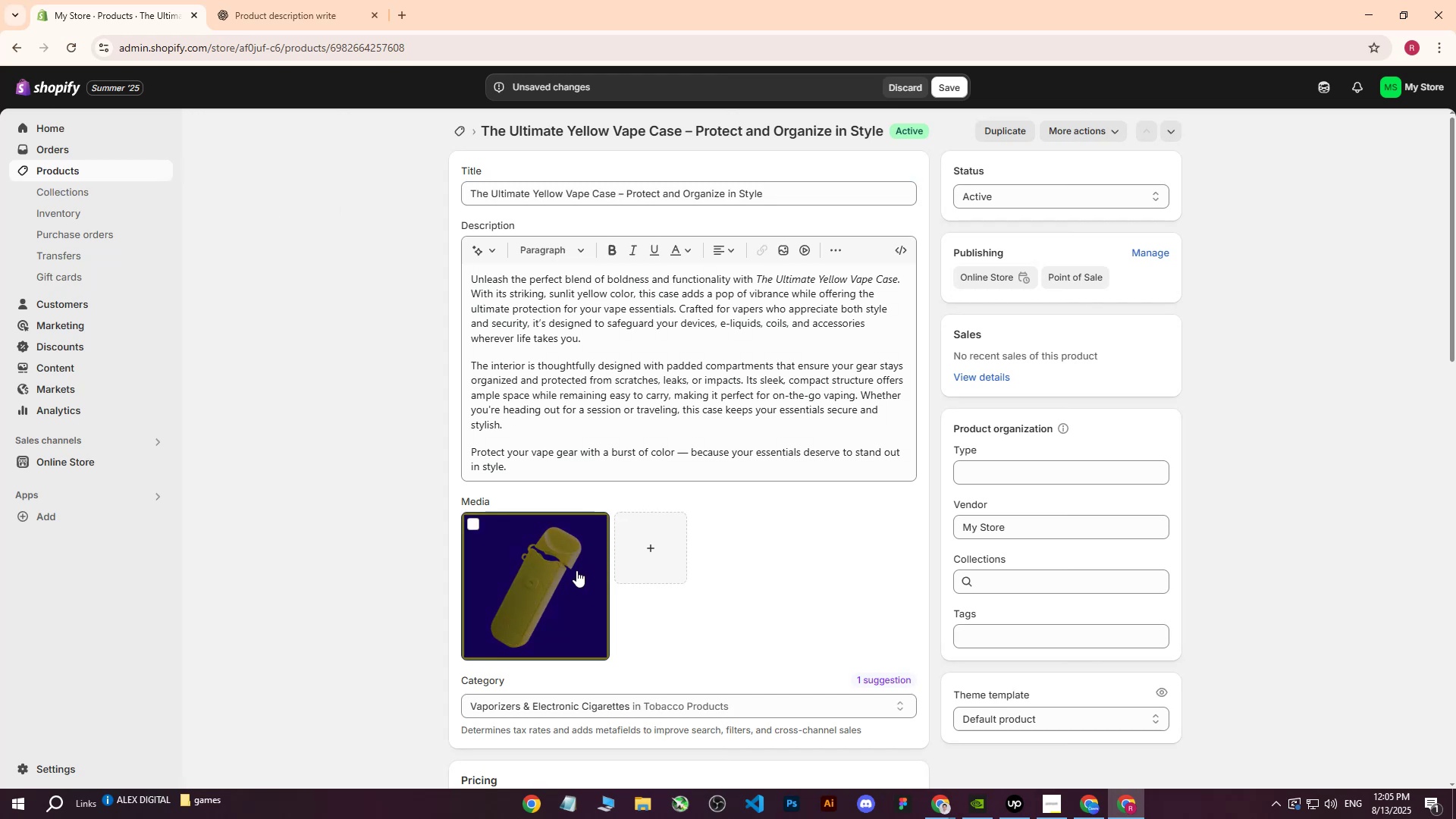 
left_click([576, 570])
 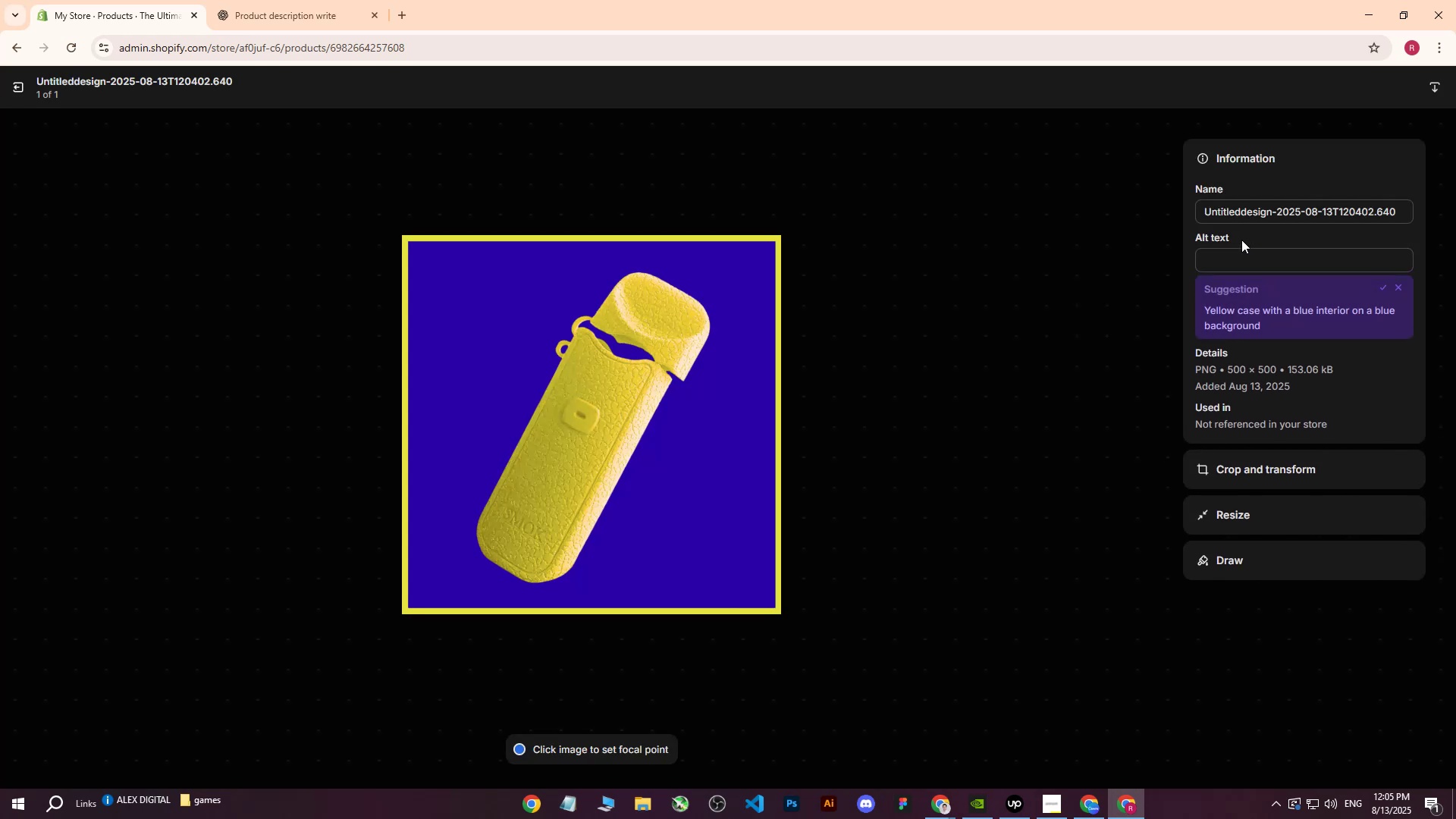 
left_click([1232, 265])
 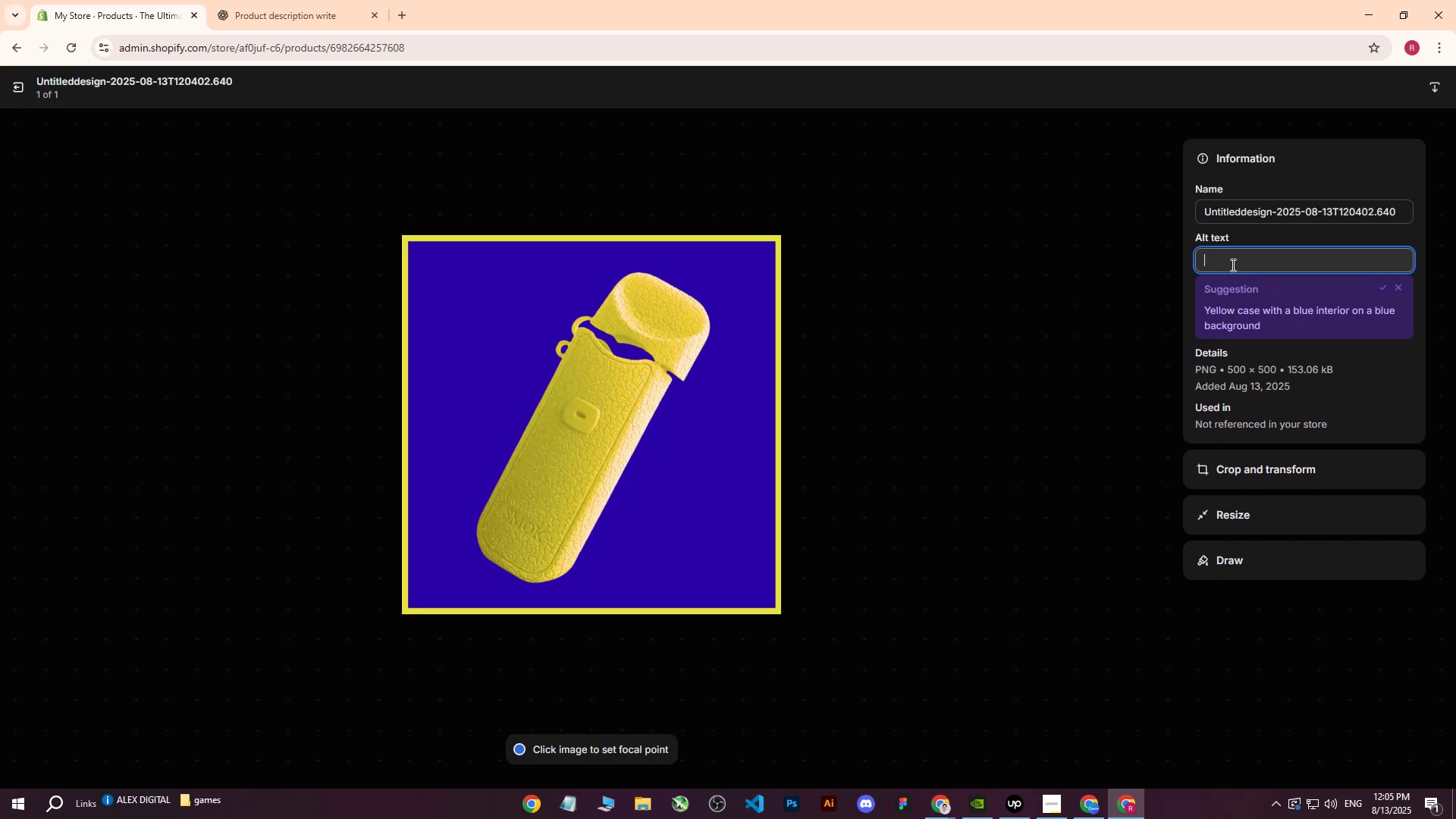 
key(Control+ControlLeft)
 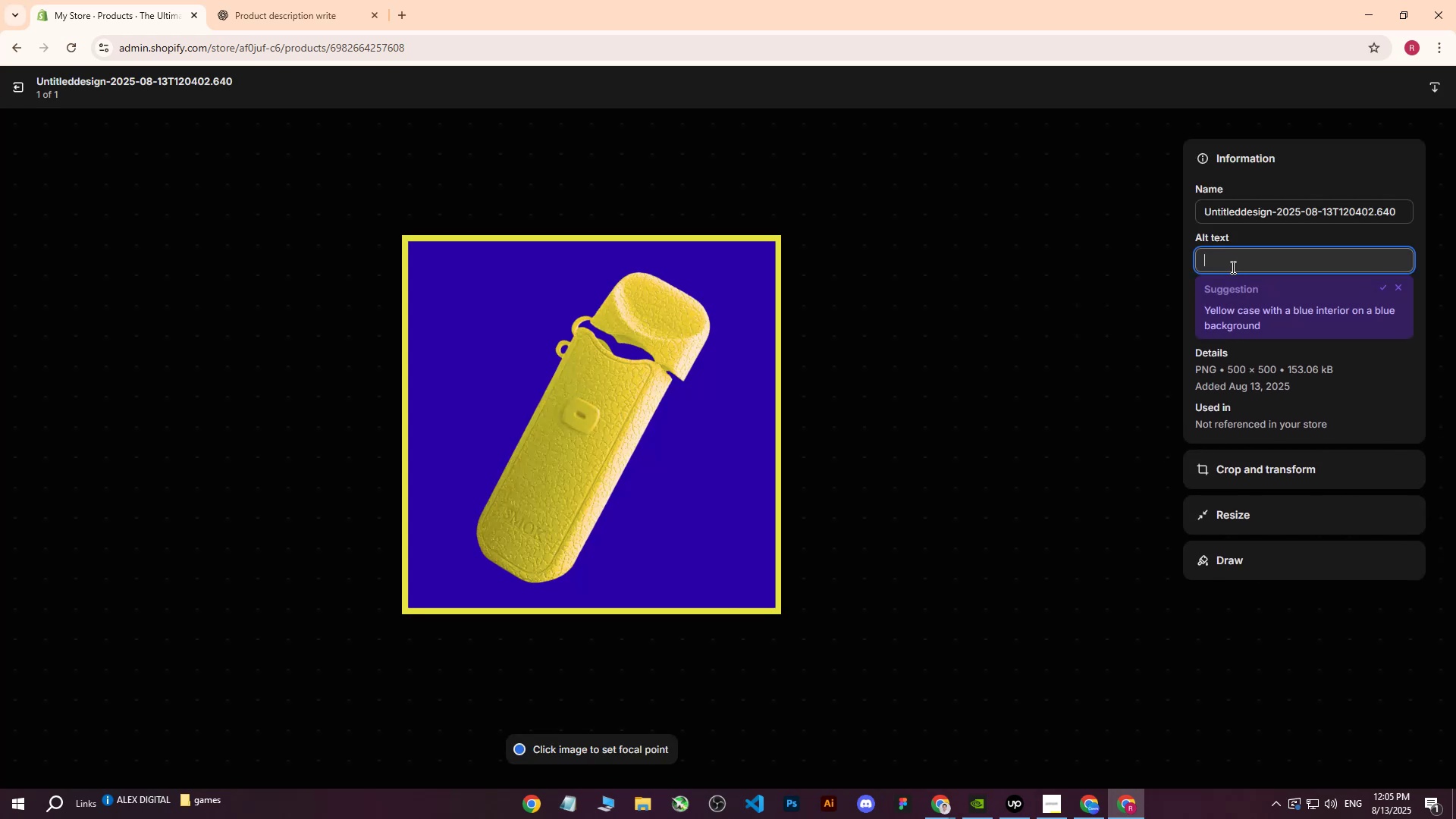 
key(Control+V)
 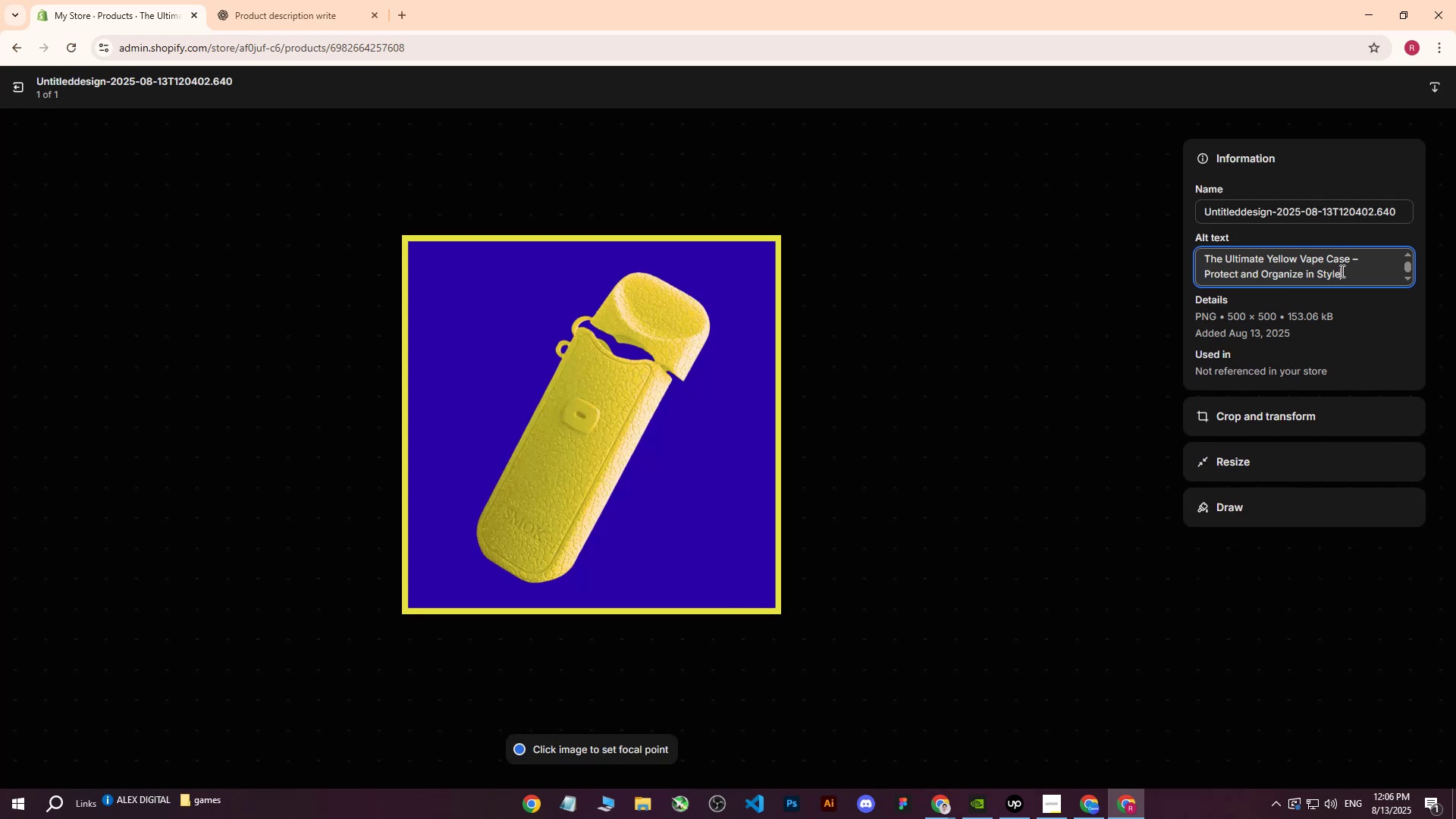 
left_click_drag(start_coordinate=[1346, 274], to_coordinate=[1200, 275])
 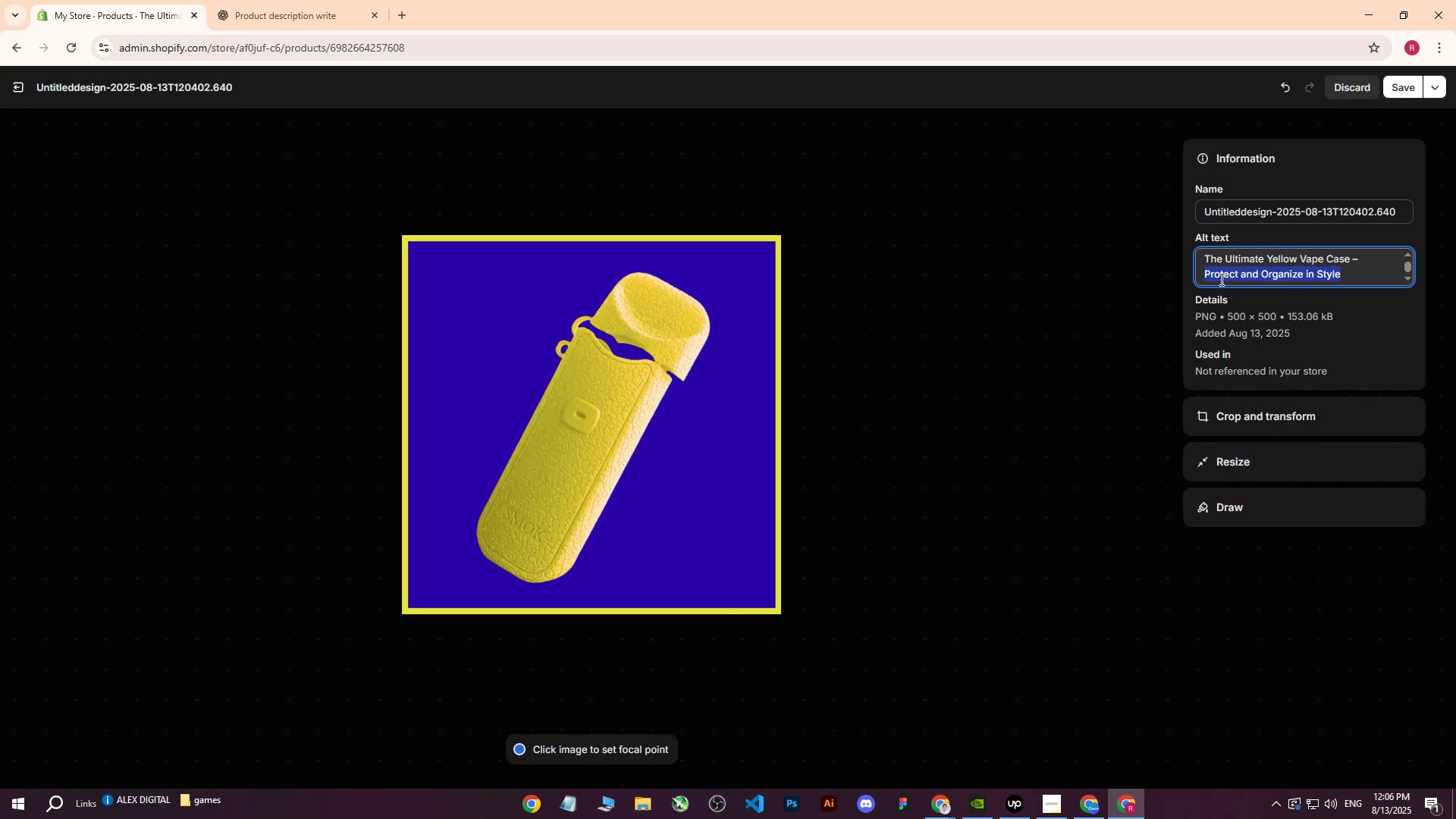 
key(Backspace)
key(Backspace)
key(Backspace)
type(on blue bakc)
key(Backspace)
key(Backspace)
type(ckground )
key(Backspace)
type(.)
 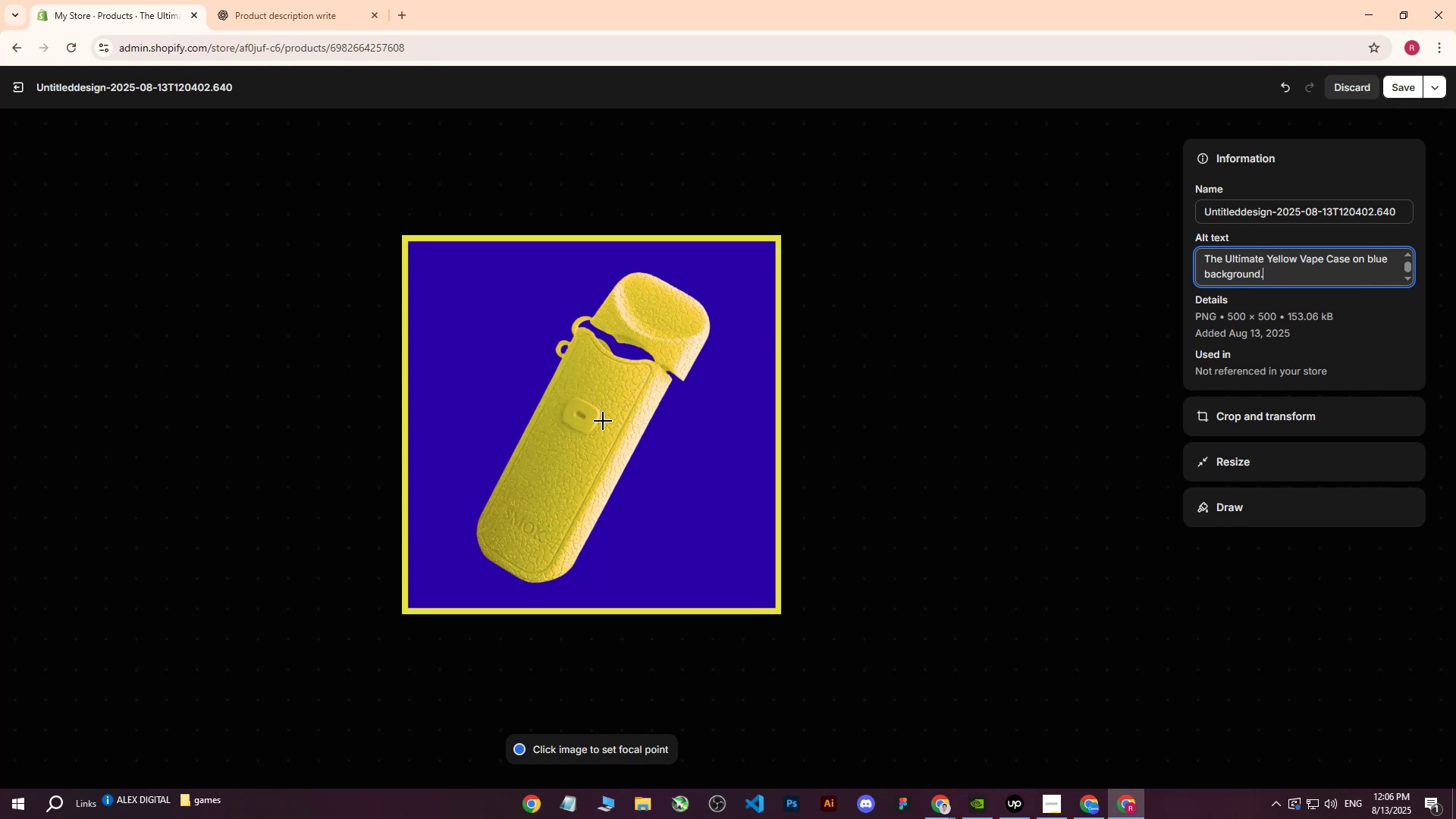 
left_click([601, 421])
 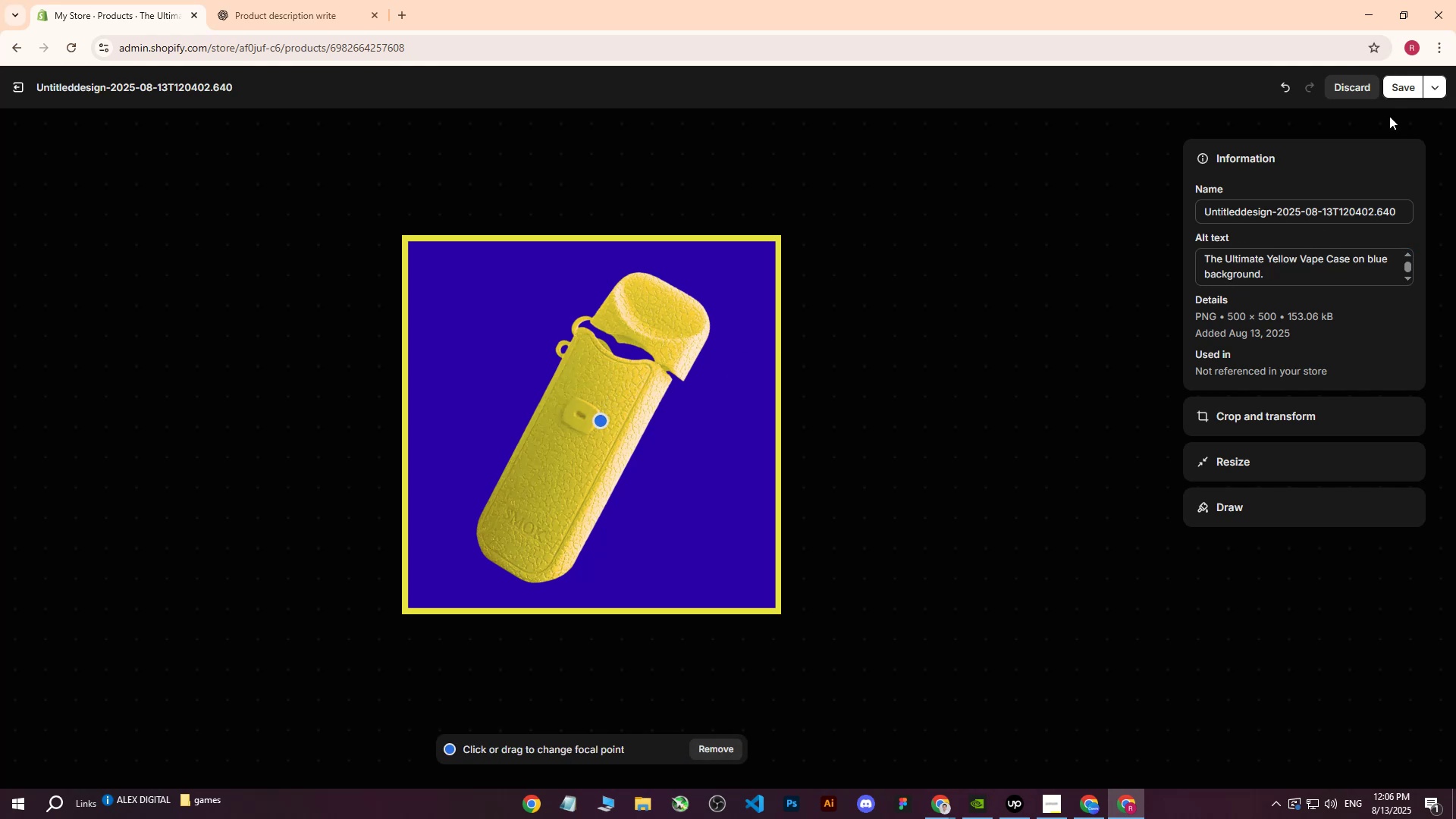 
left_click([1399, 88])
 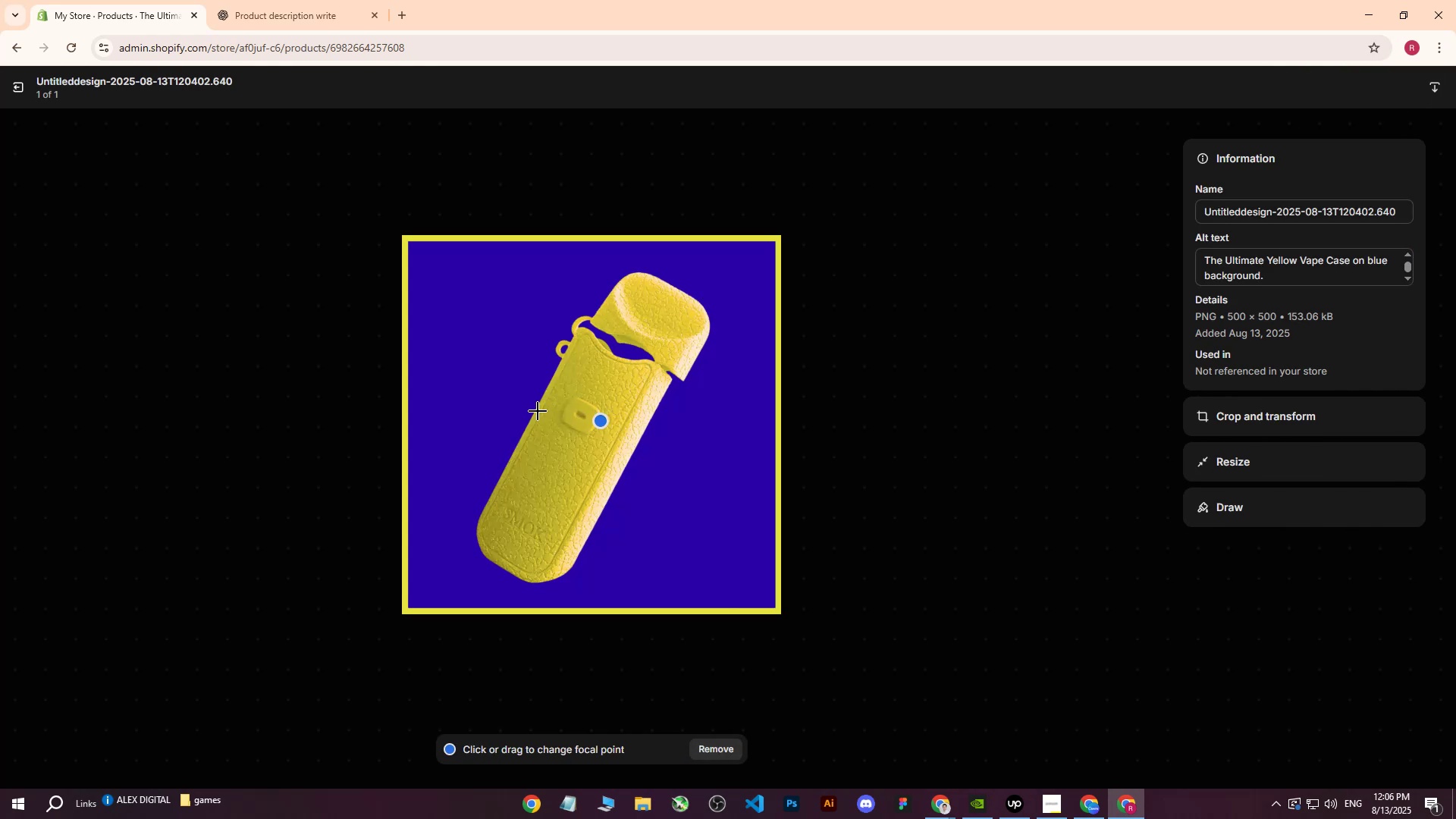 
wait(5.61)
 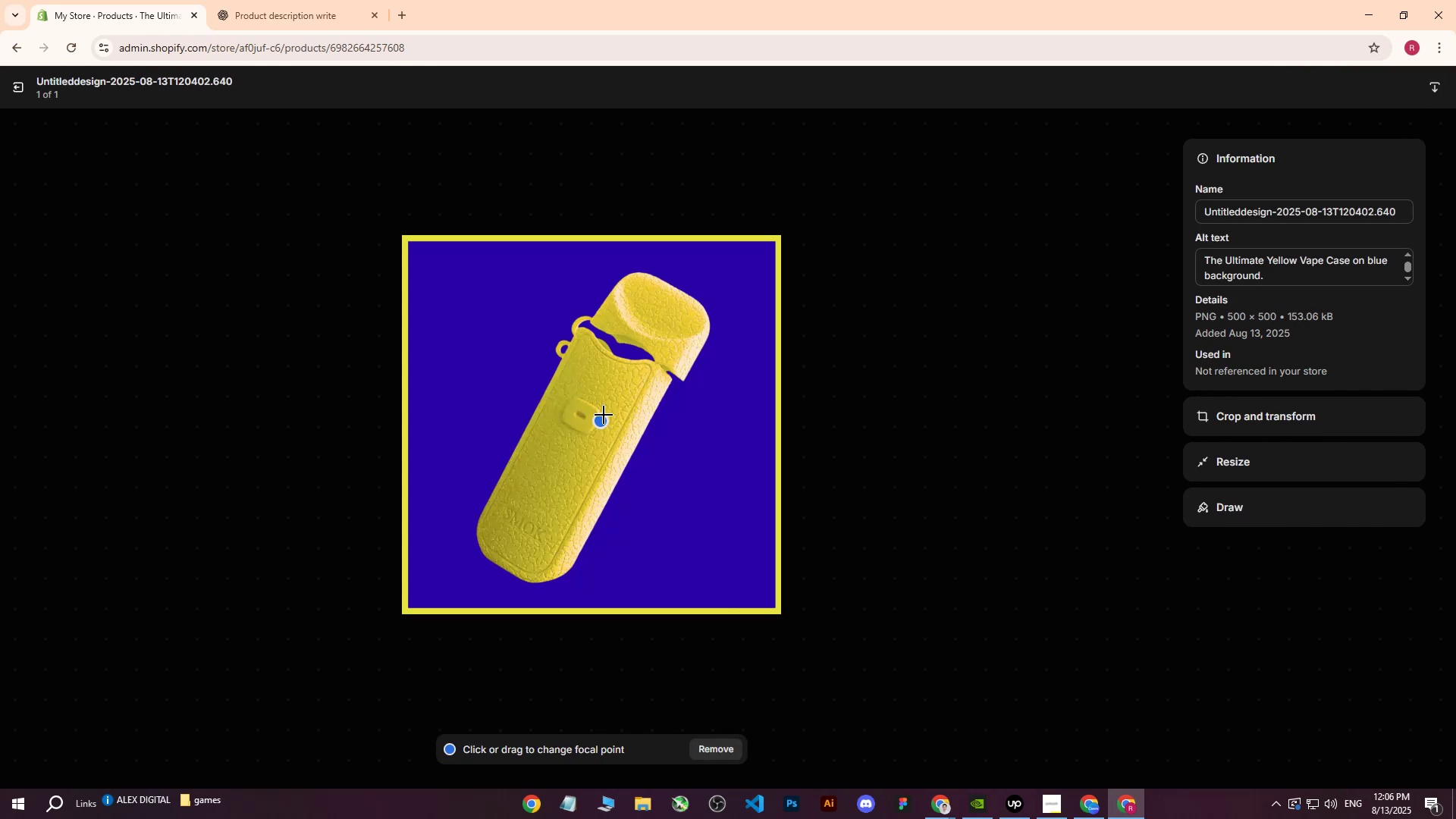 
left_click([21, 93])
 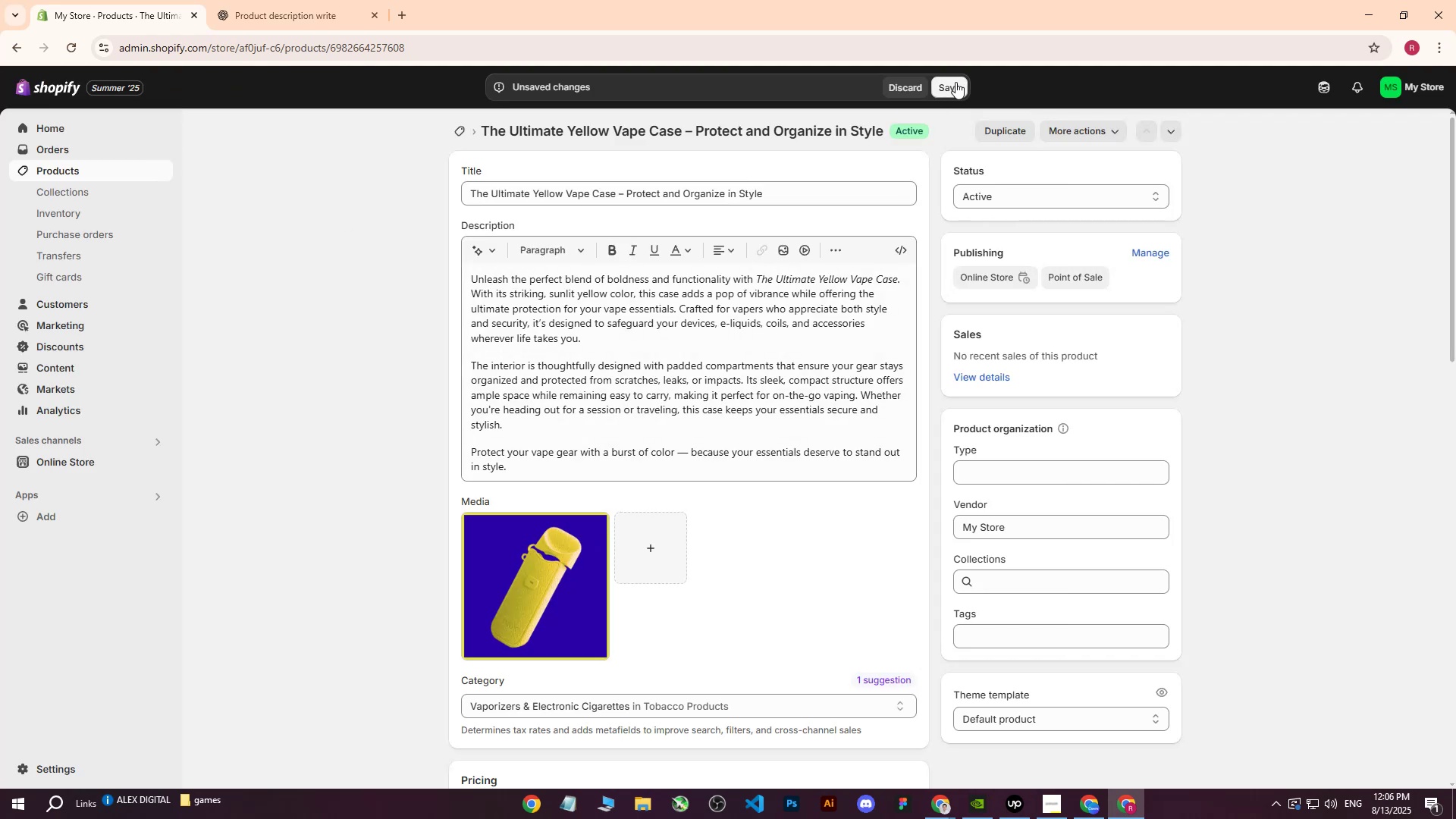 
scroll: coordinate [779, 480], scroll_direction: down, amount: 9.0
 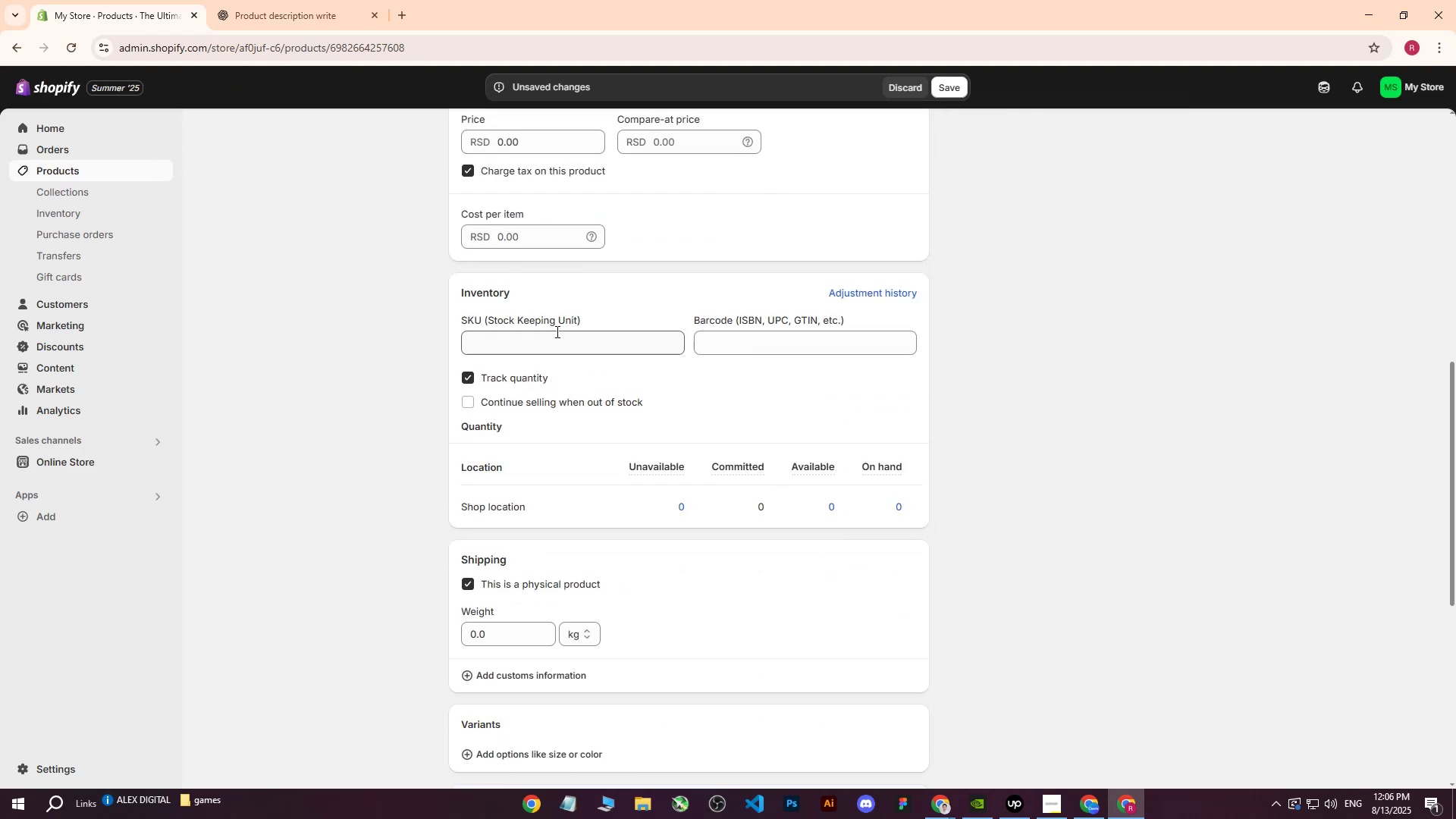 
left_click([492, 338])
 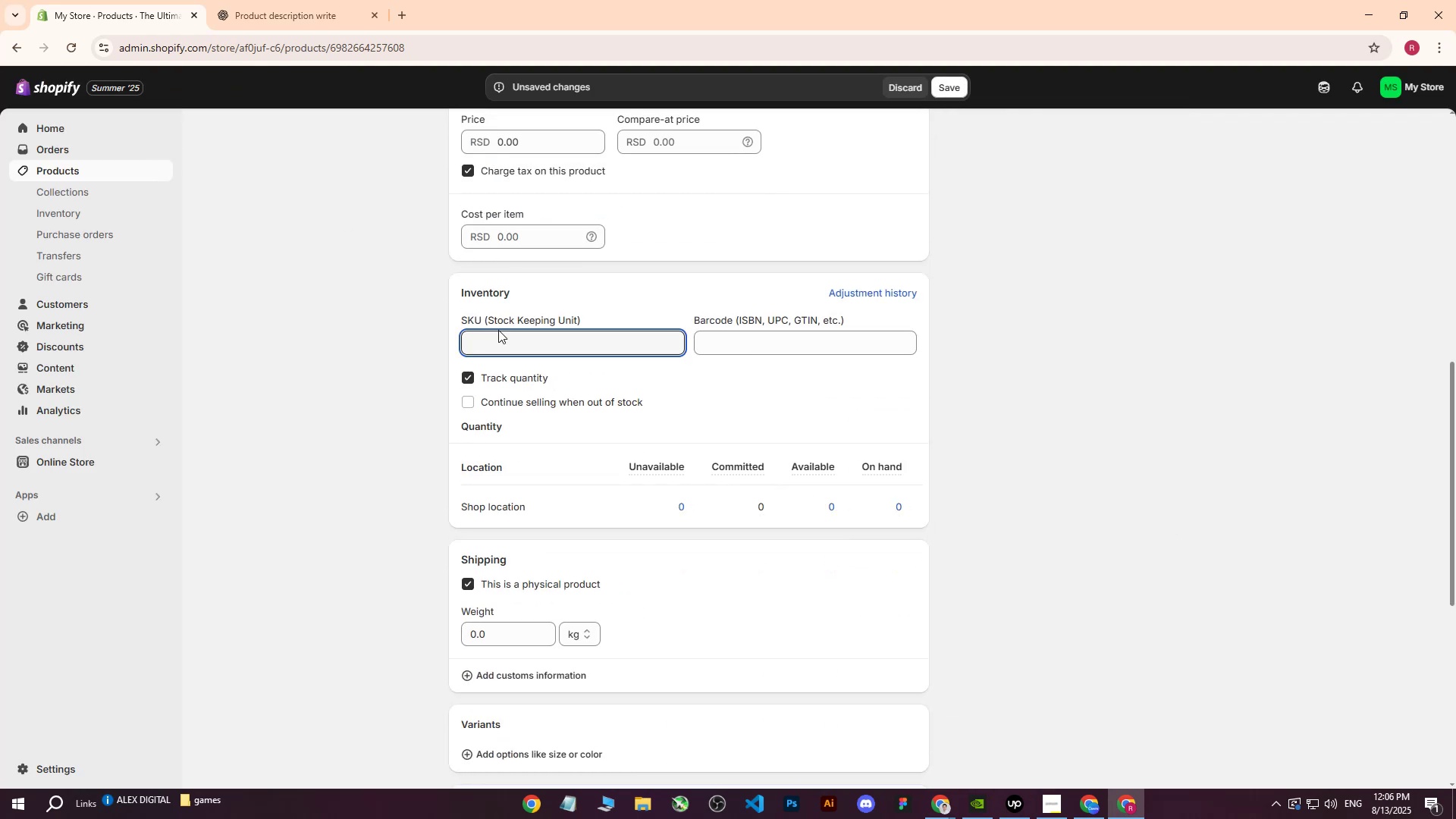 
type(400)
 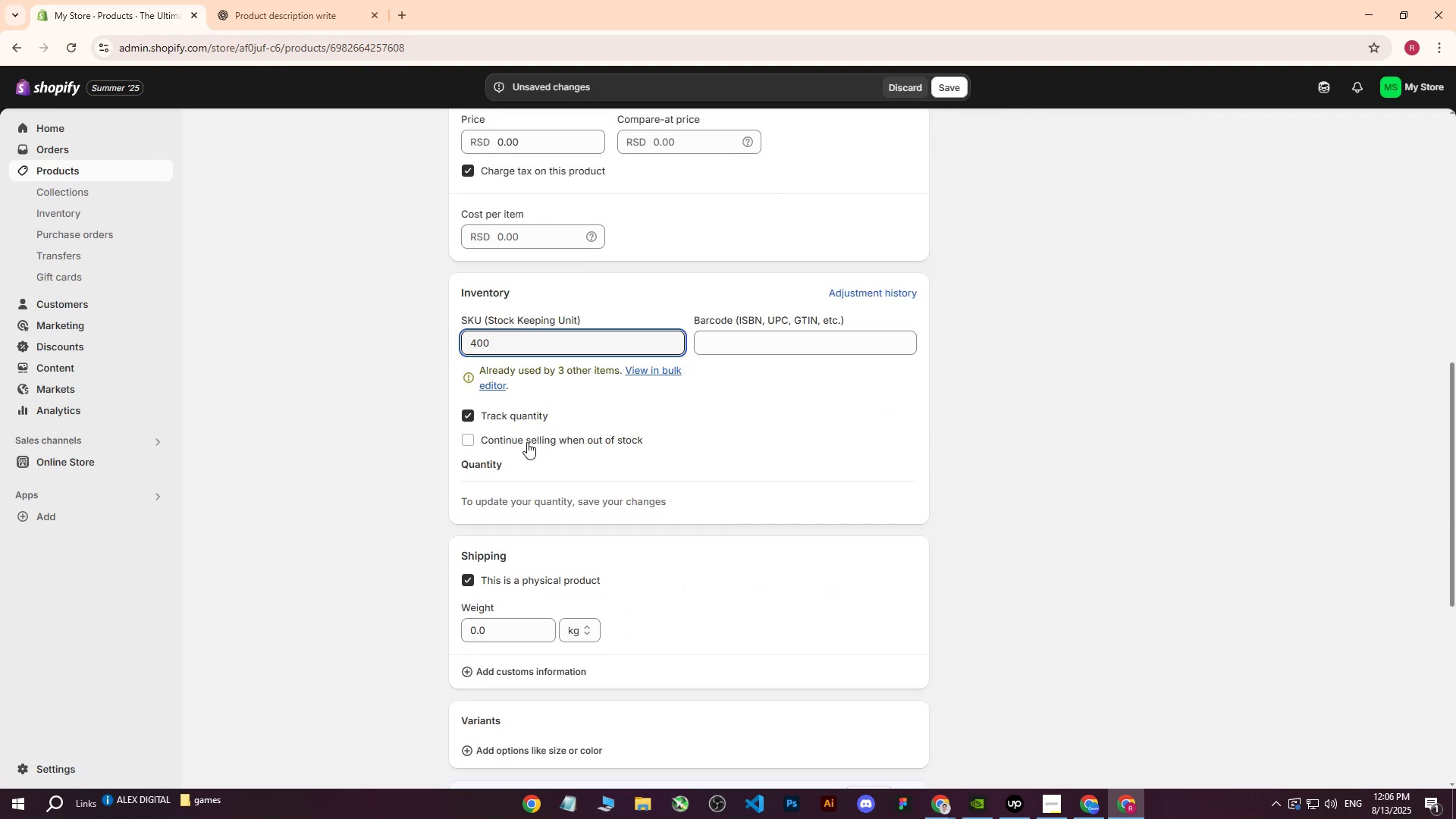 
left_click([370, 435])
 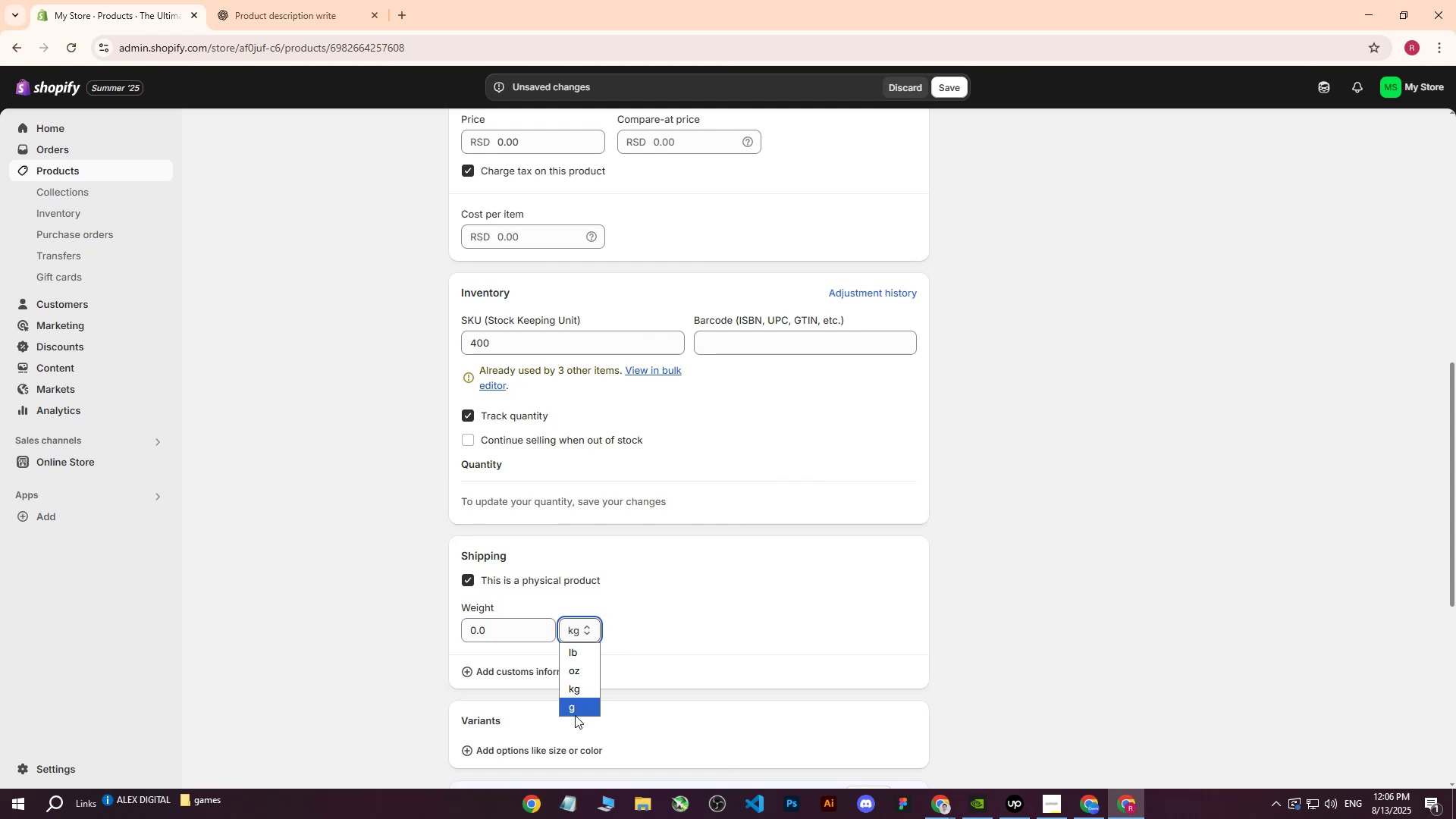 
left_click([574, 712])
 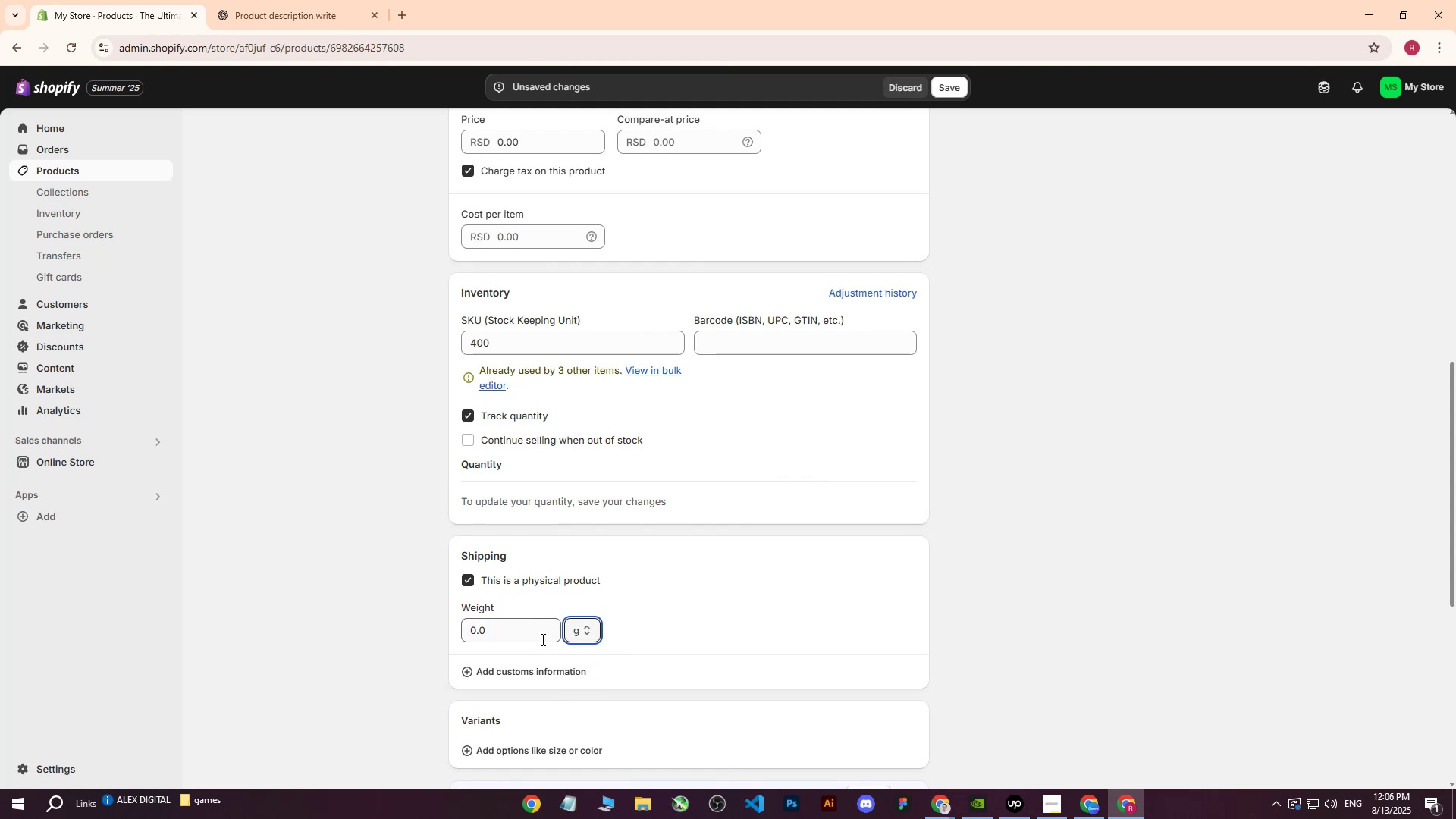 
left_click([531, 632])
 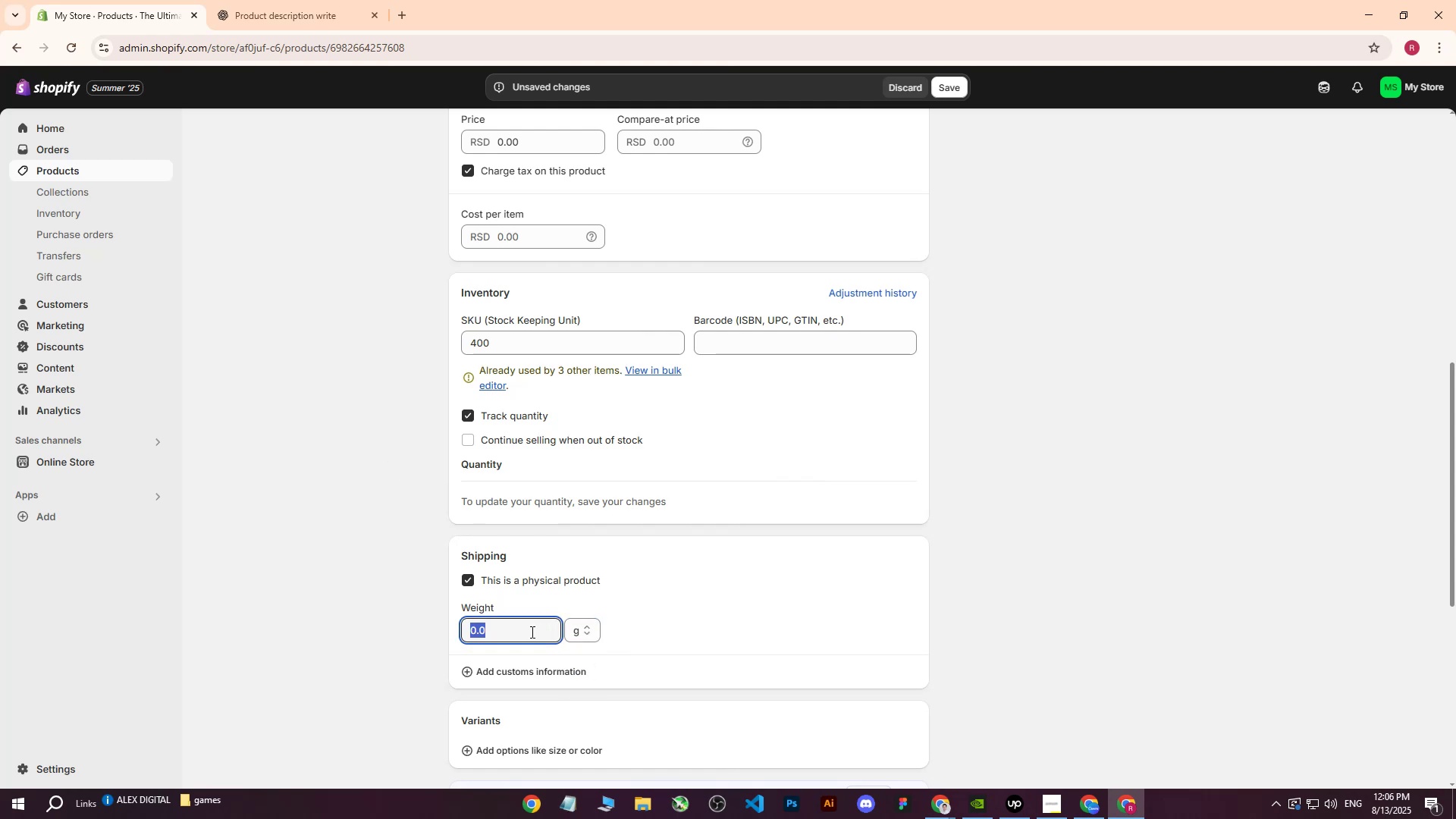 
key(1)
 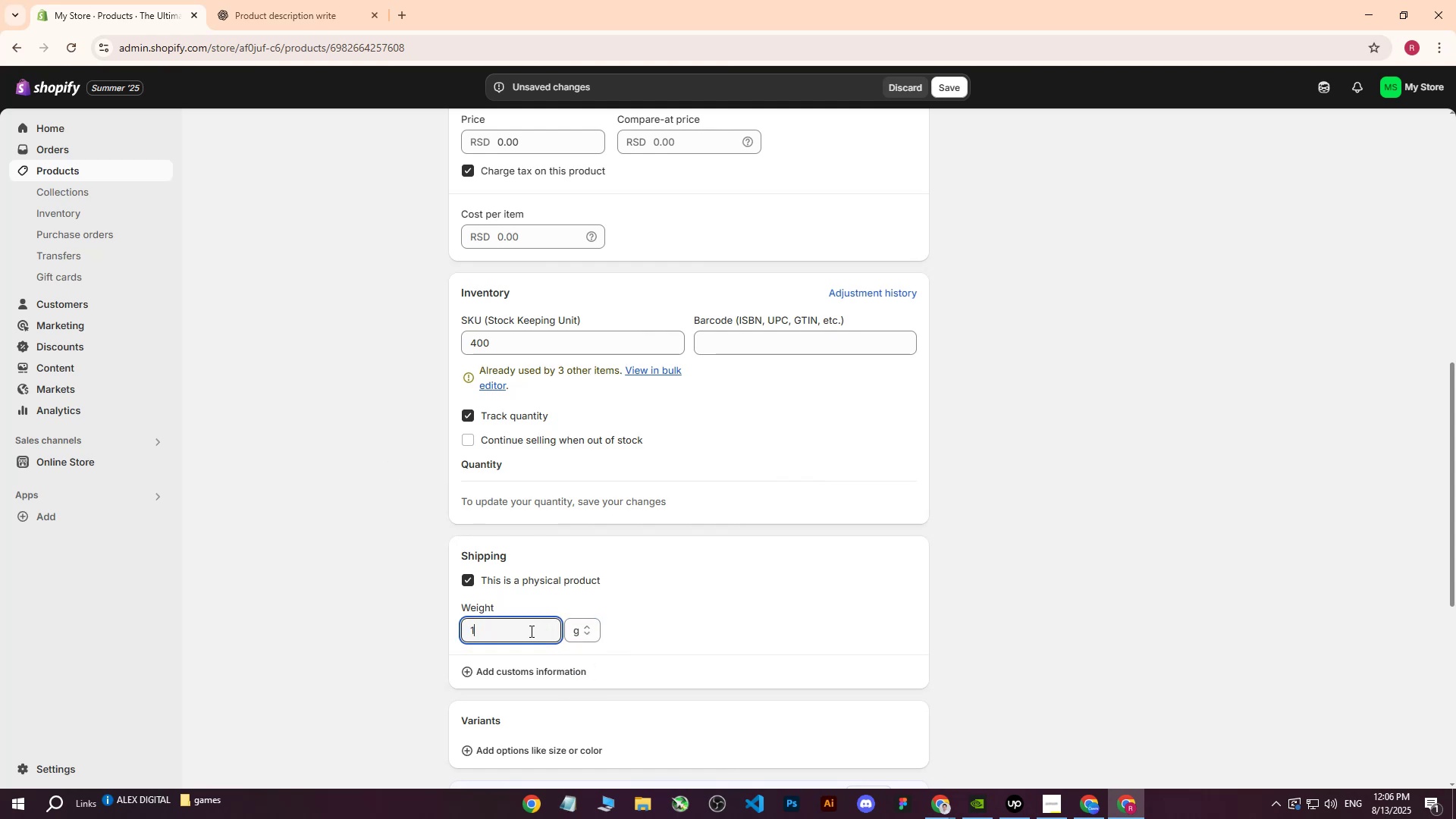 
left_click_drag(start_coordinate=[530, 631], to_coordinate=[416, 630])
 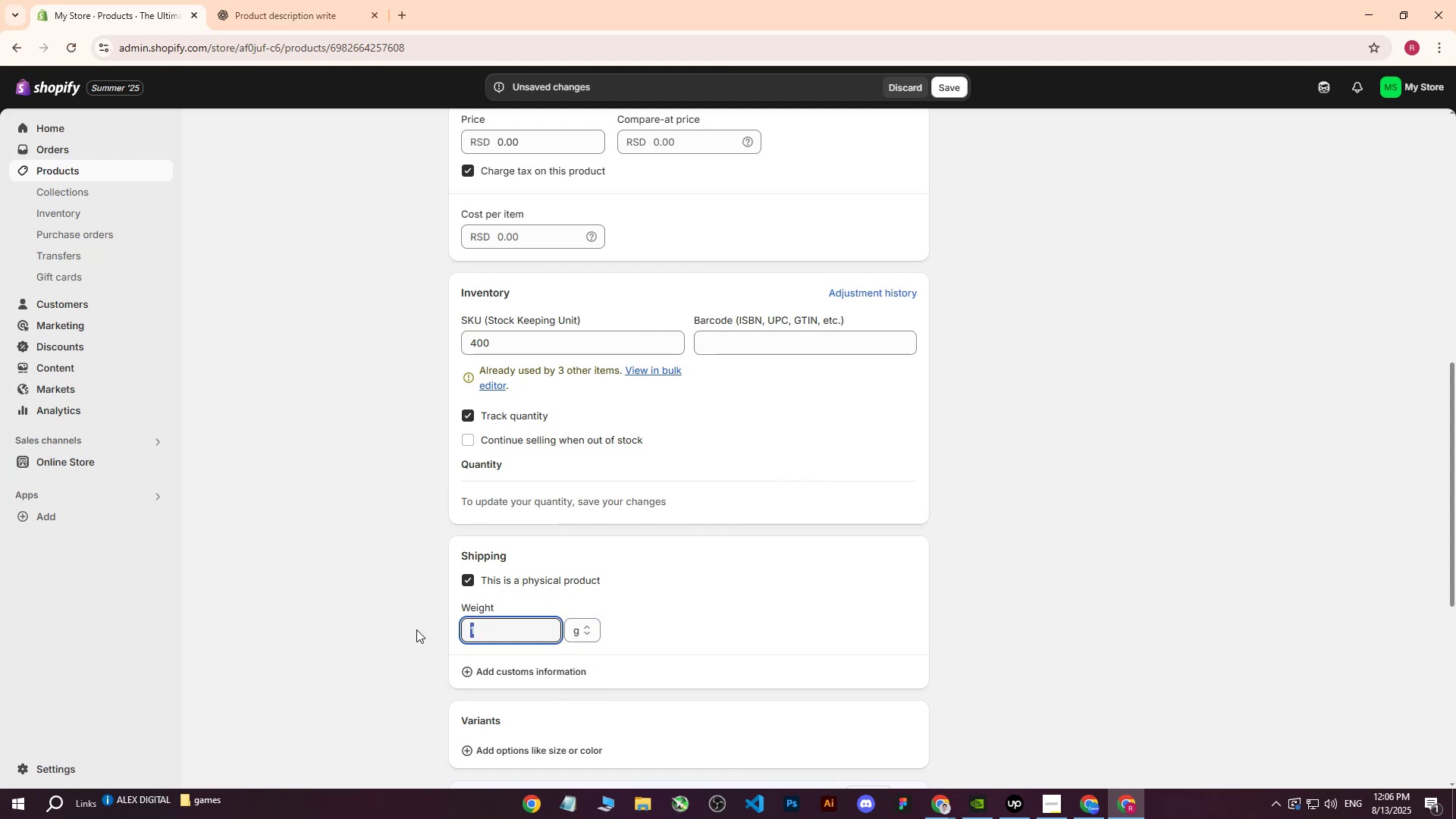 
type(200)
 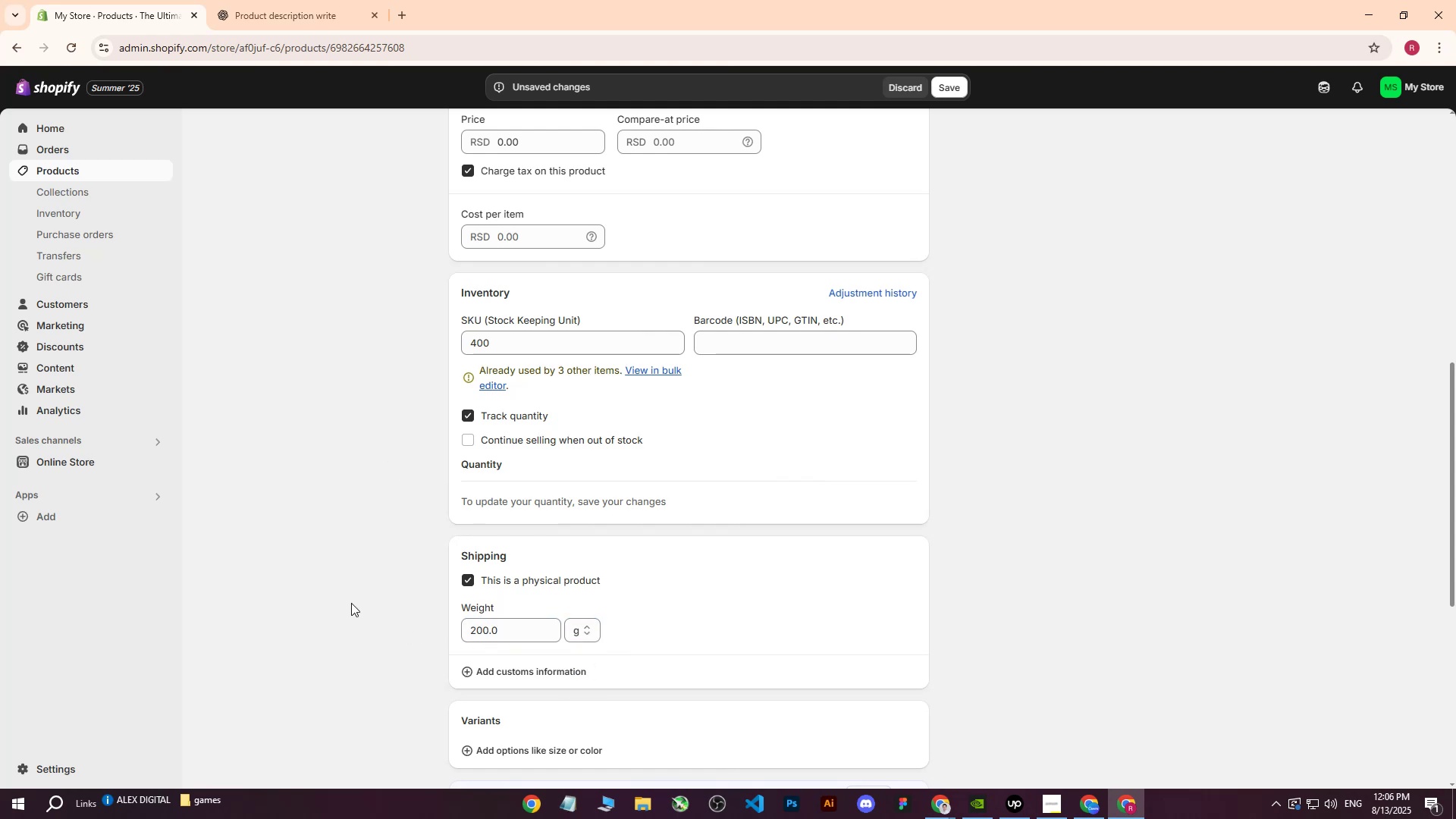 
left_click([351, 603])
 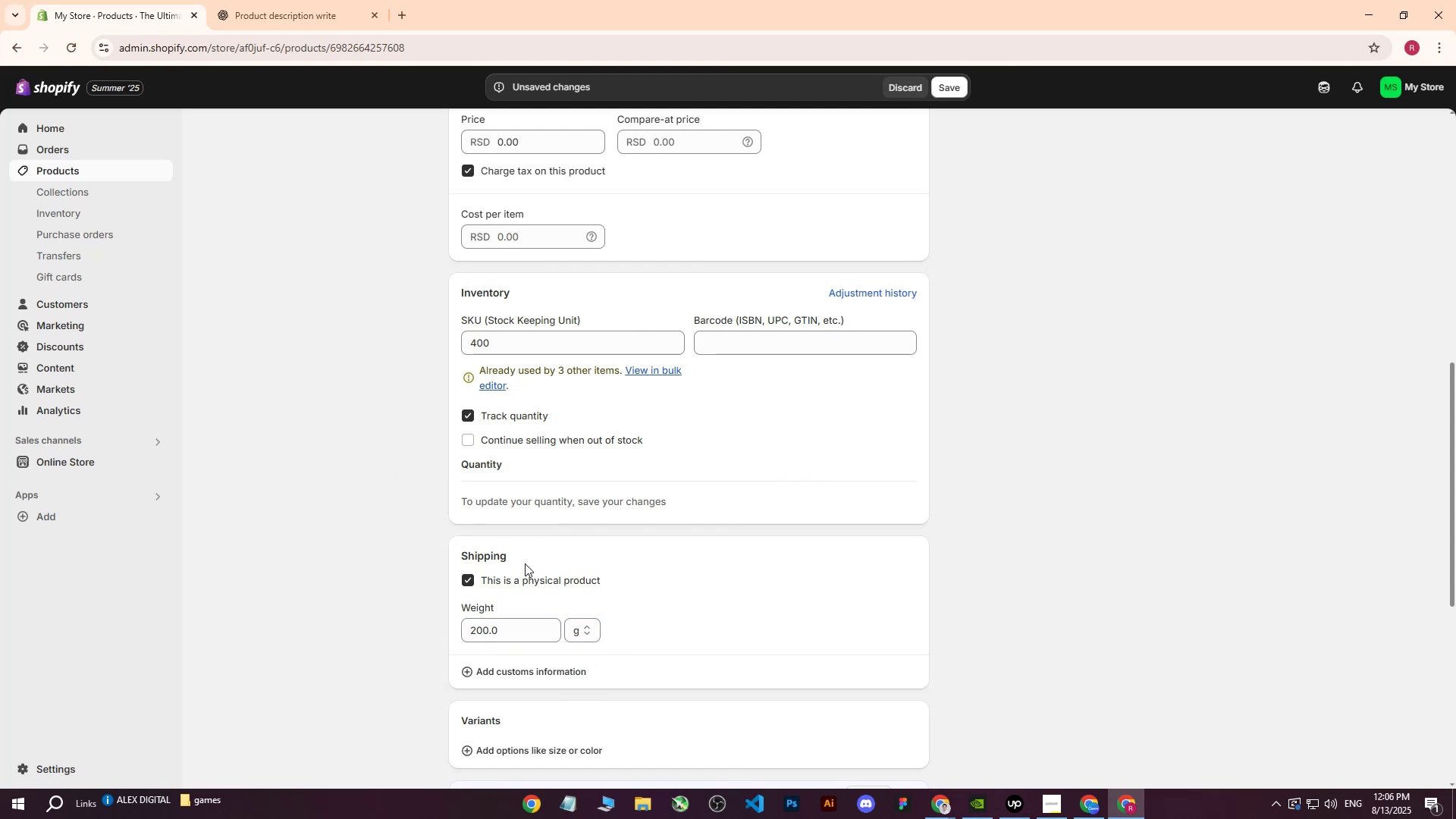 
scroll: coordinate [576, 558], scroll_direction: down, amount: 4.0
 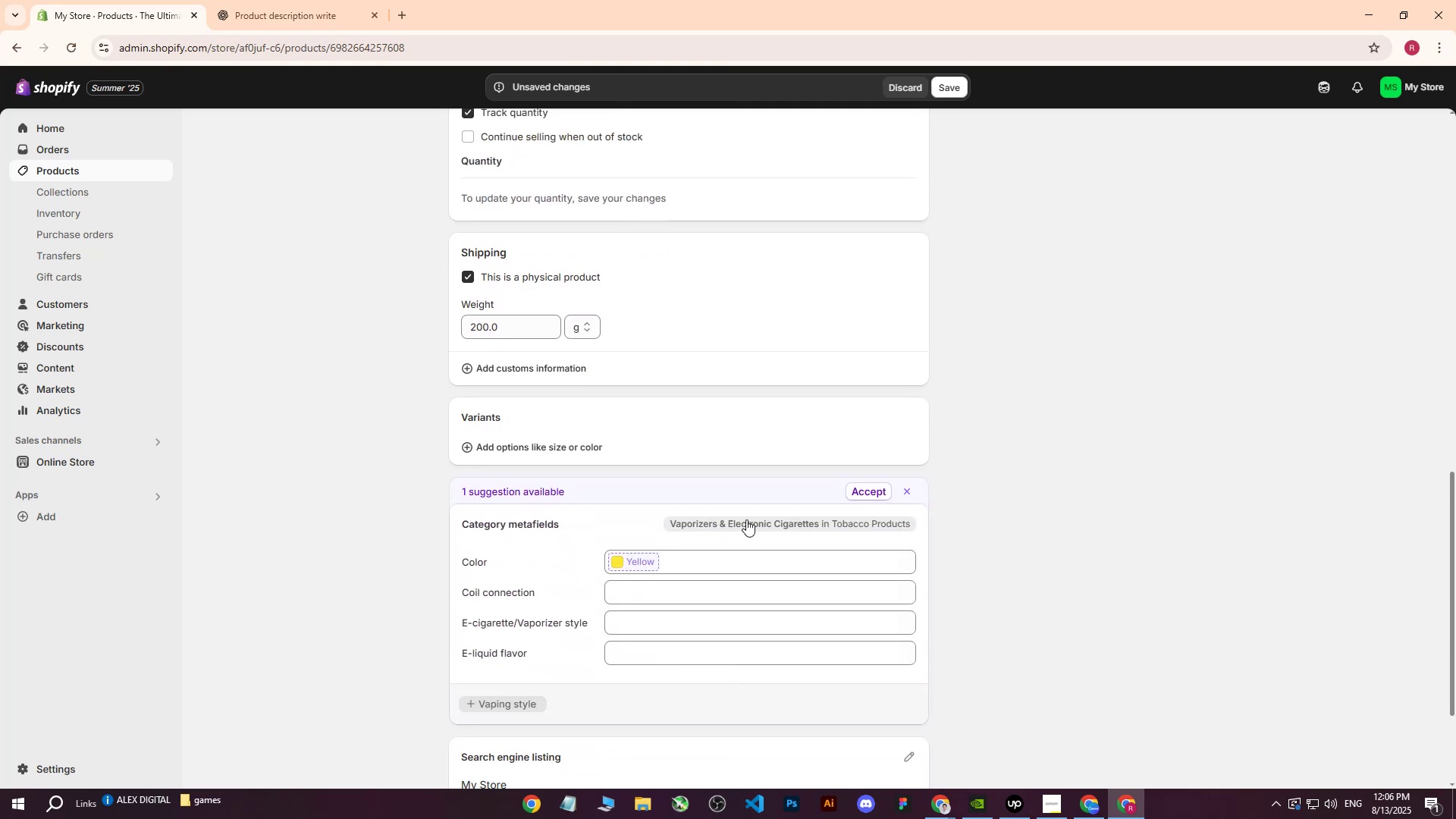 
scroll: coordinate [679, 540], scroll_direction: up, amount: 11.0
 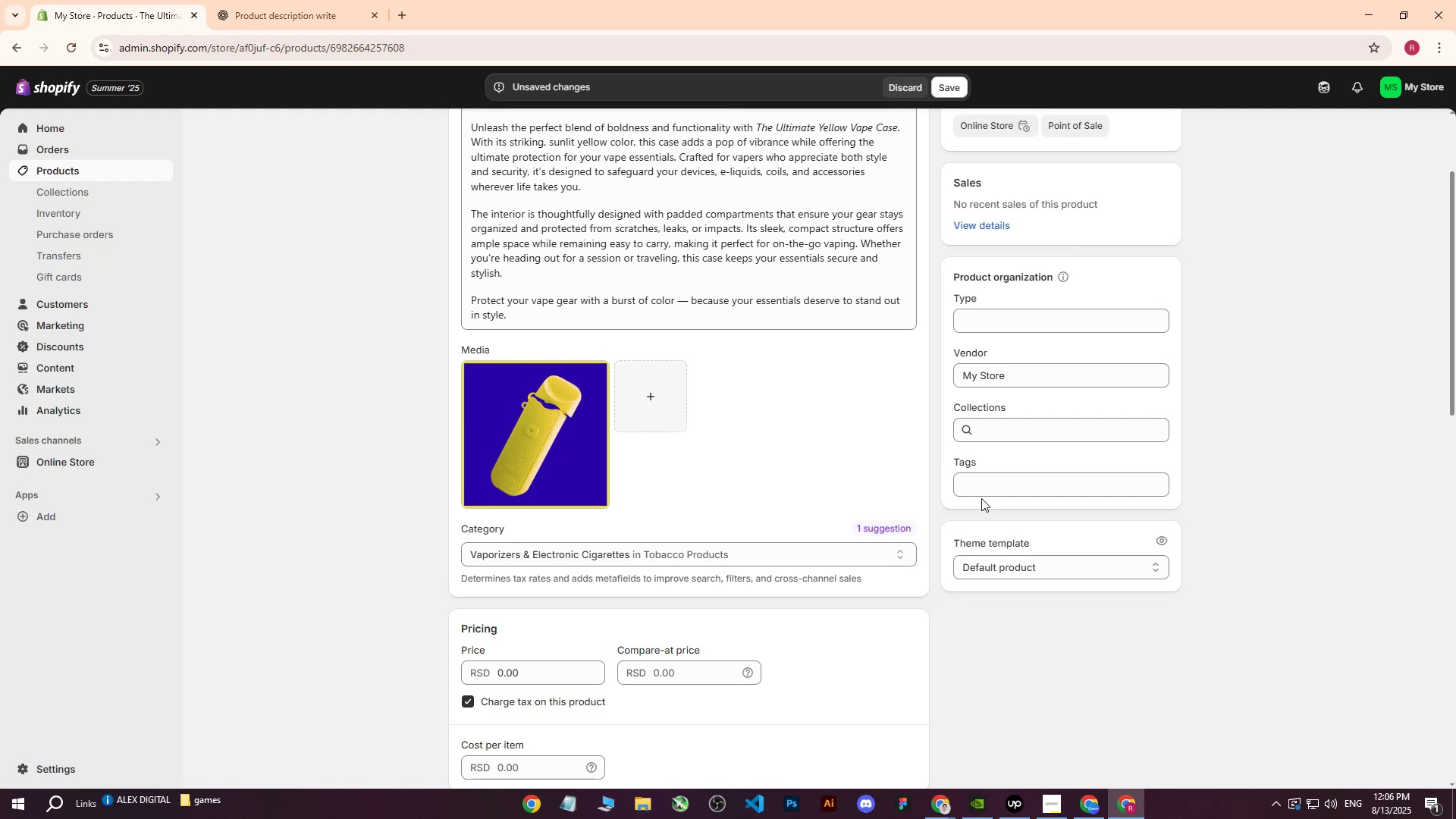 
double_click([985, 492])
 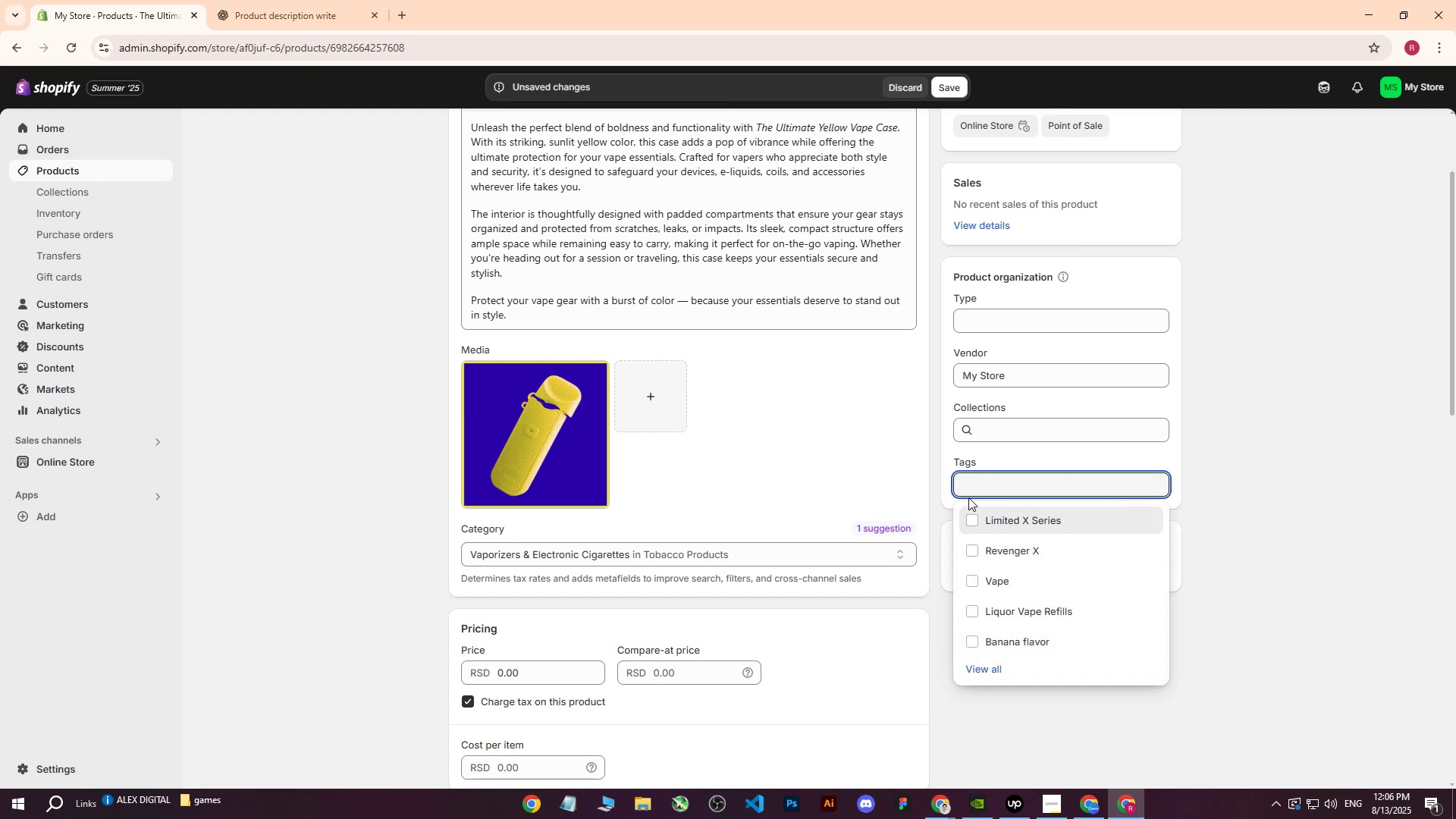 
scroll: coordinate [651, 436], scroll_direction: up, amount: 5.0
 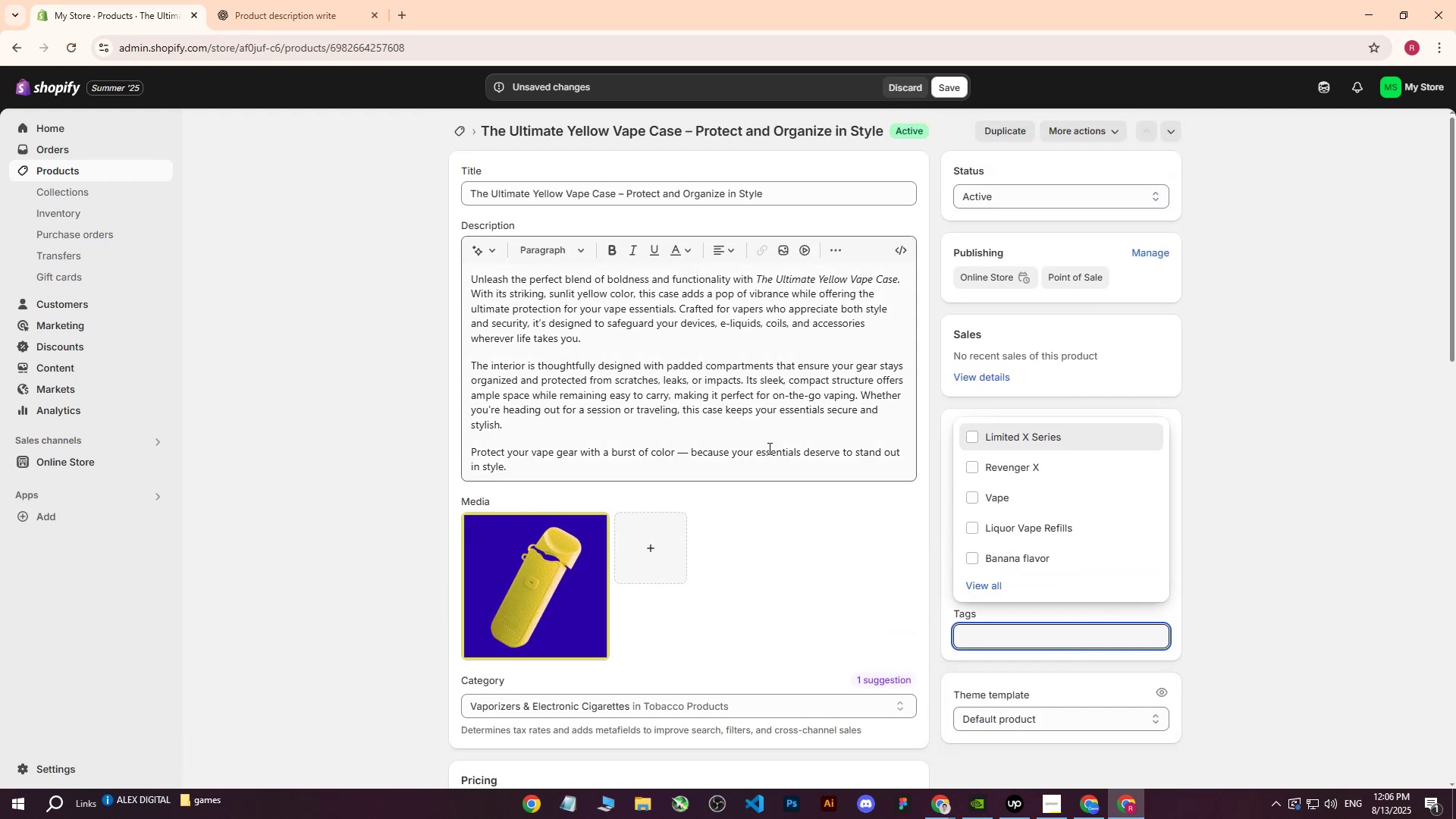 
scroll: coordinate [897, 472], scroll_direction: down, amount: 2.0
 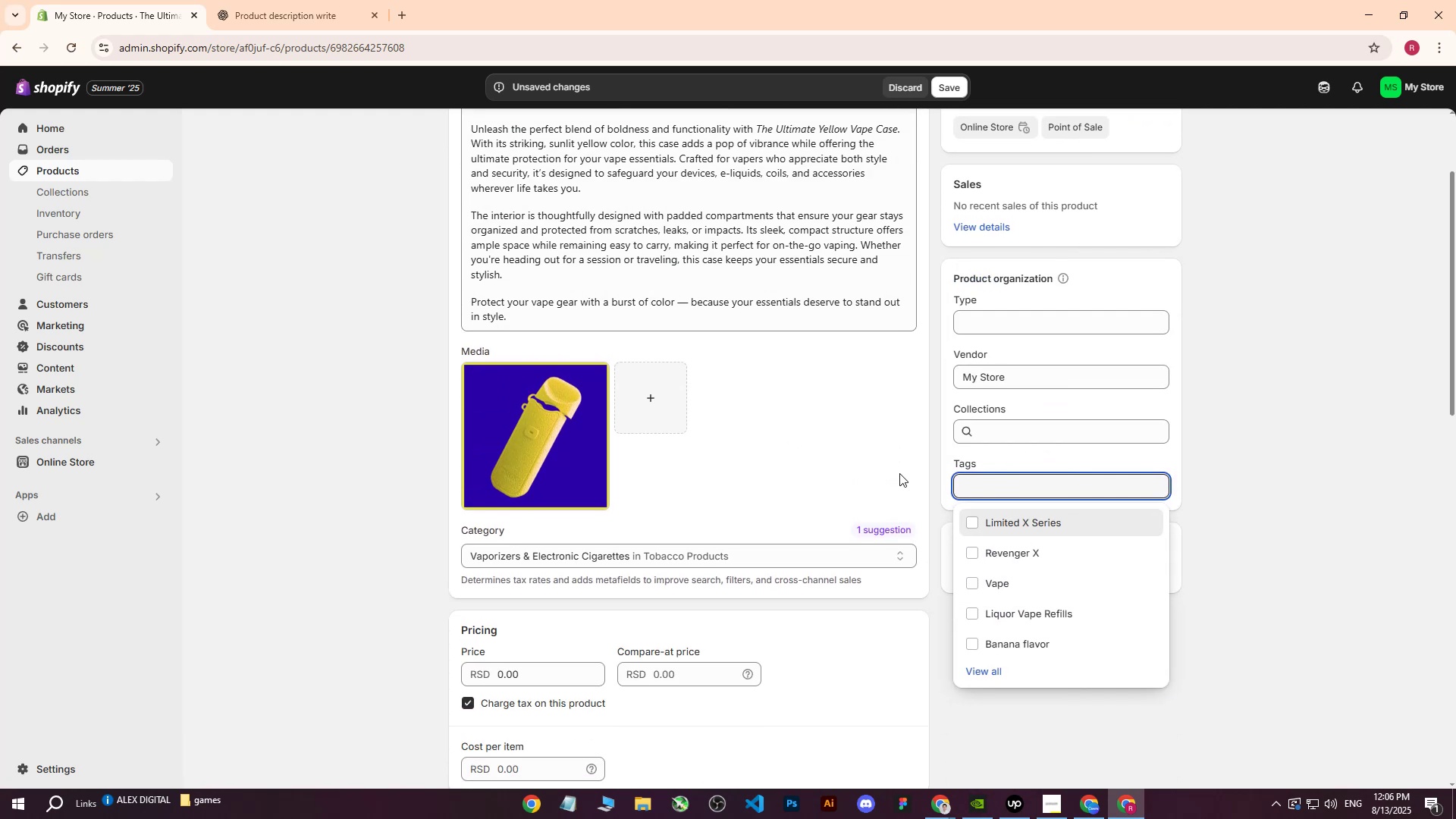 
type(Vape Case)
 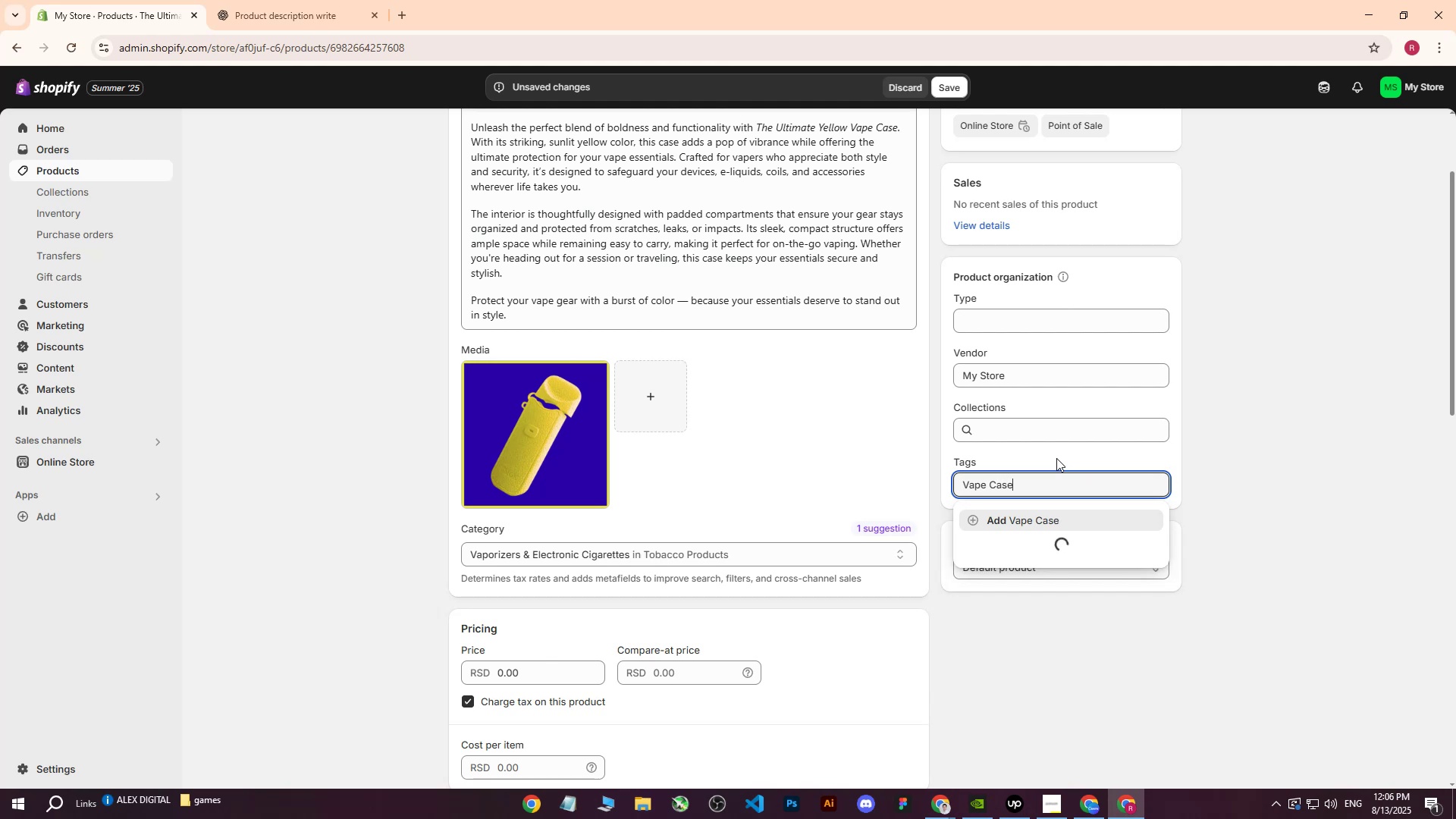 
key(Enter)
 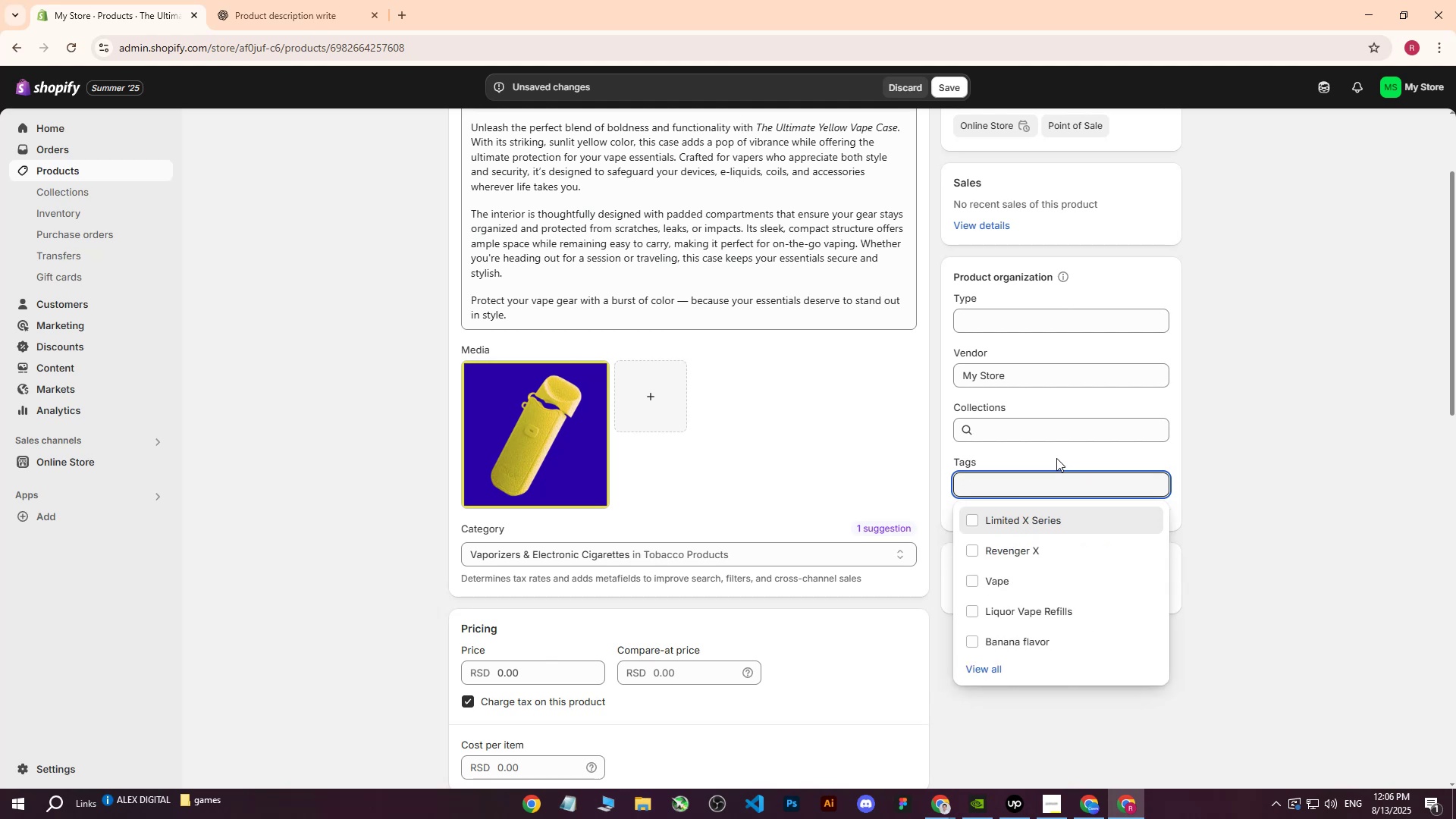 
type(Case)
 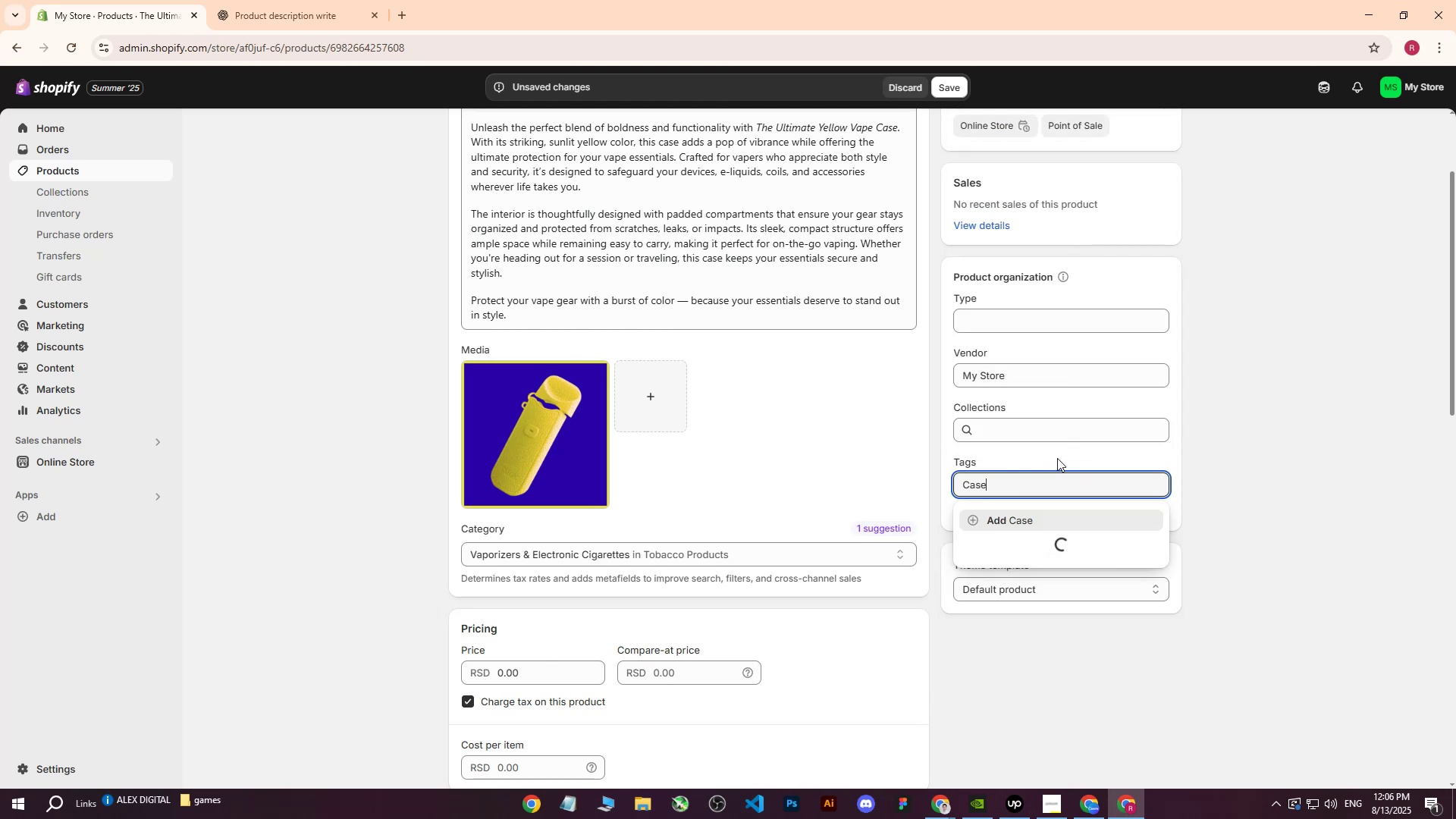 
key(Enter)
 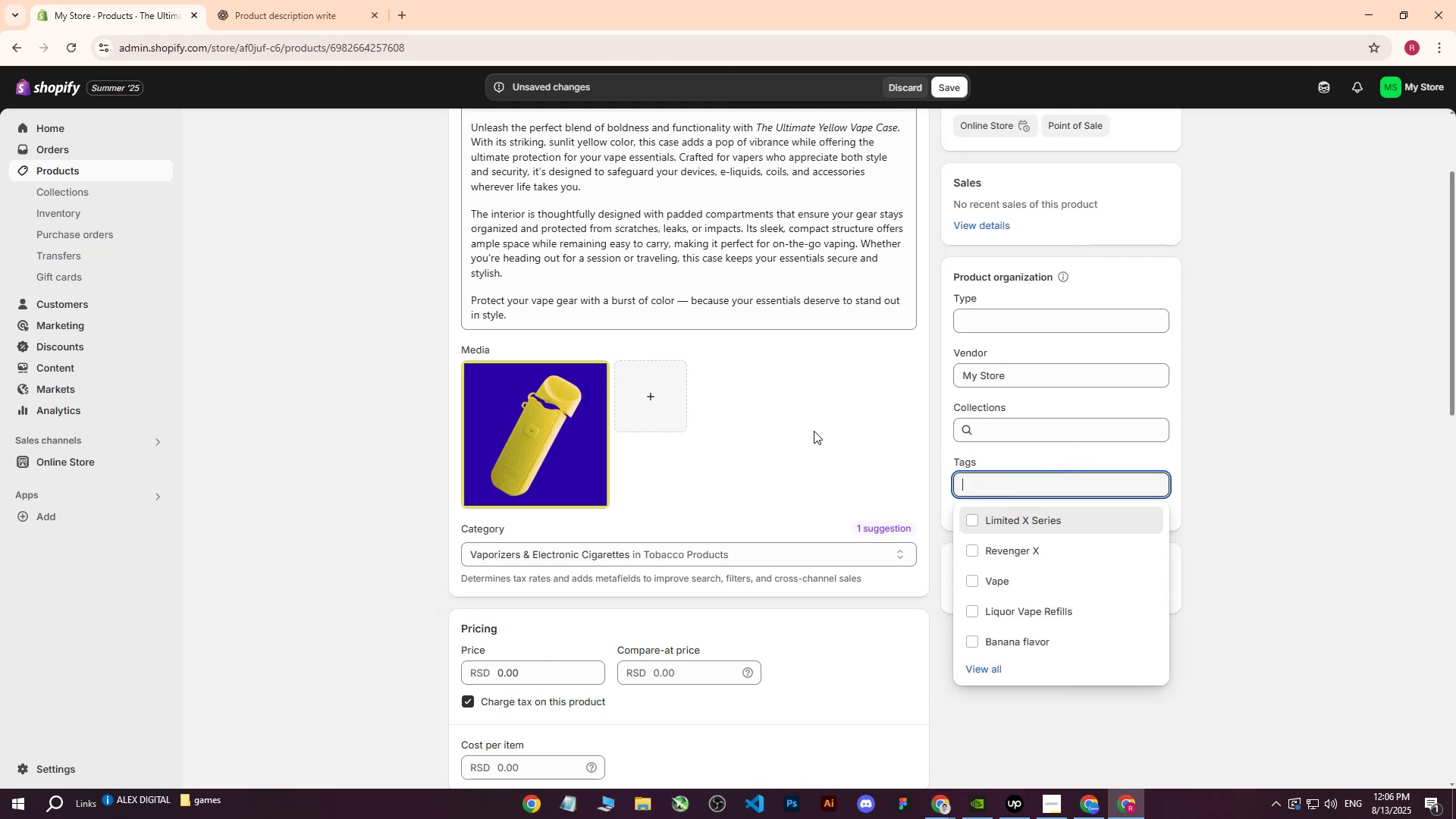 
scroll: coordinate [704, 300], scroll_direction: up, amount: 3.0
 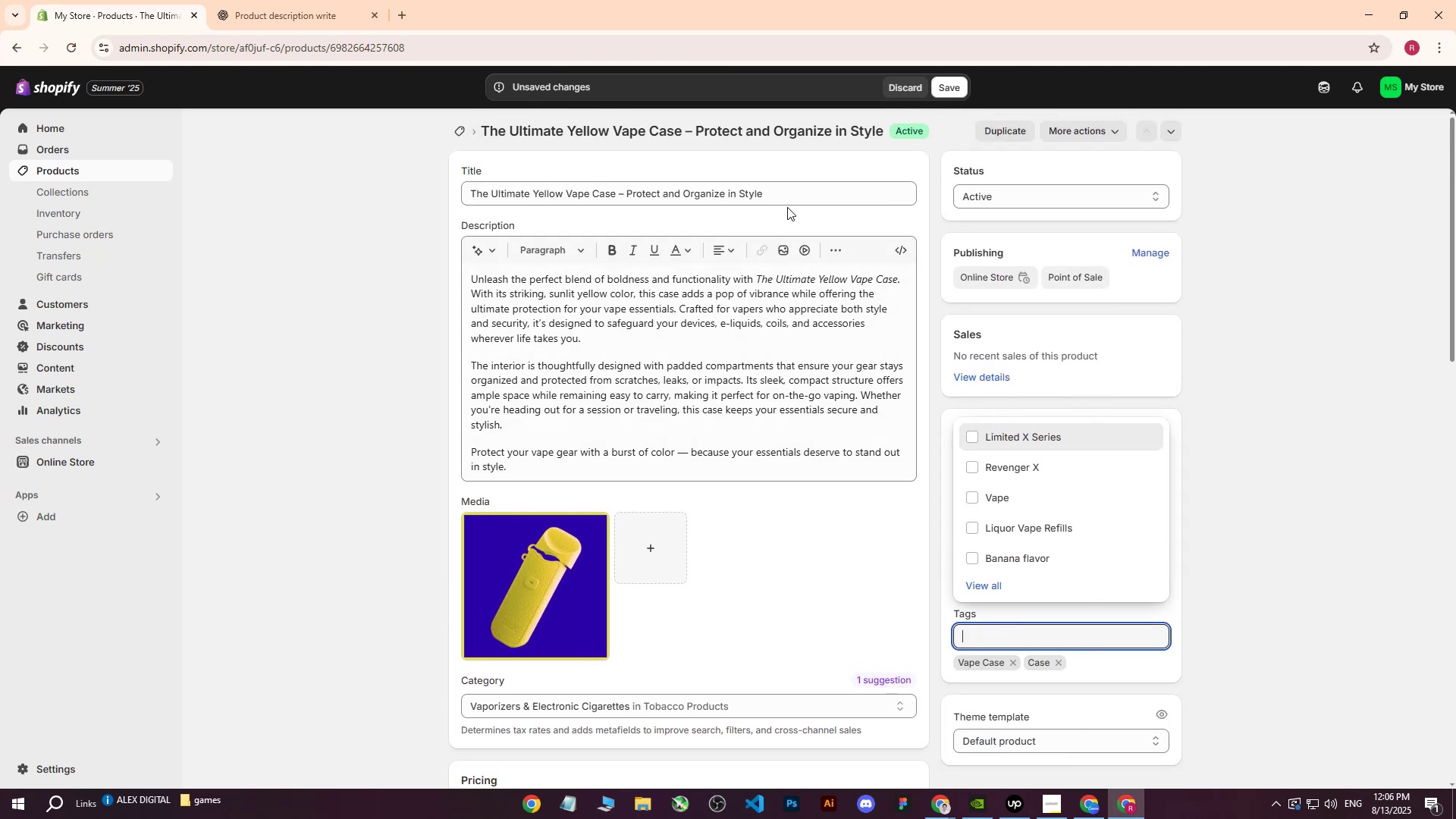 
left_click_drag(start_coordinate=[808, 187], to_coordinate=[444, 209])
 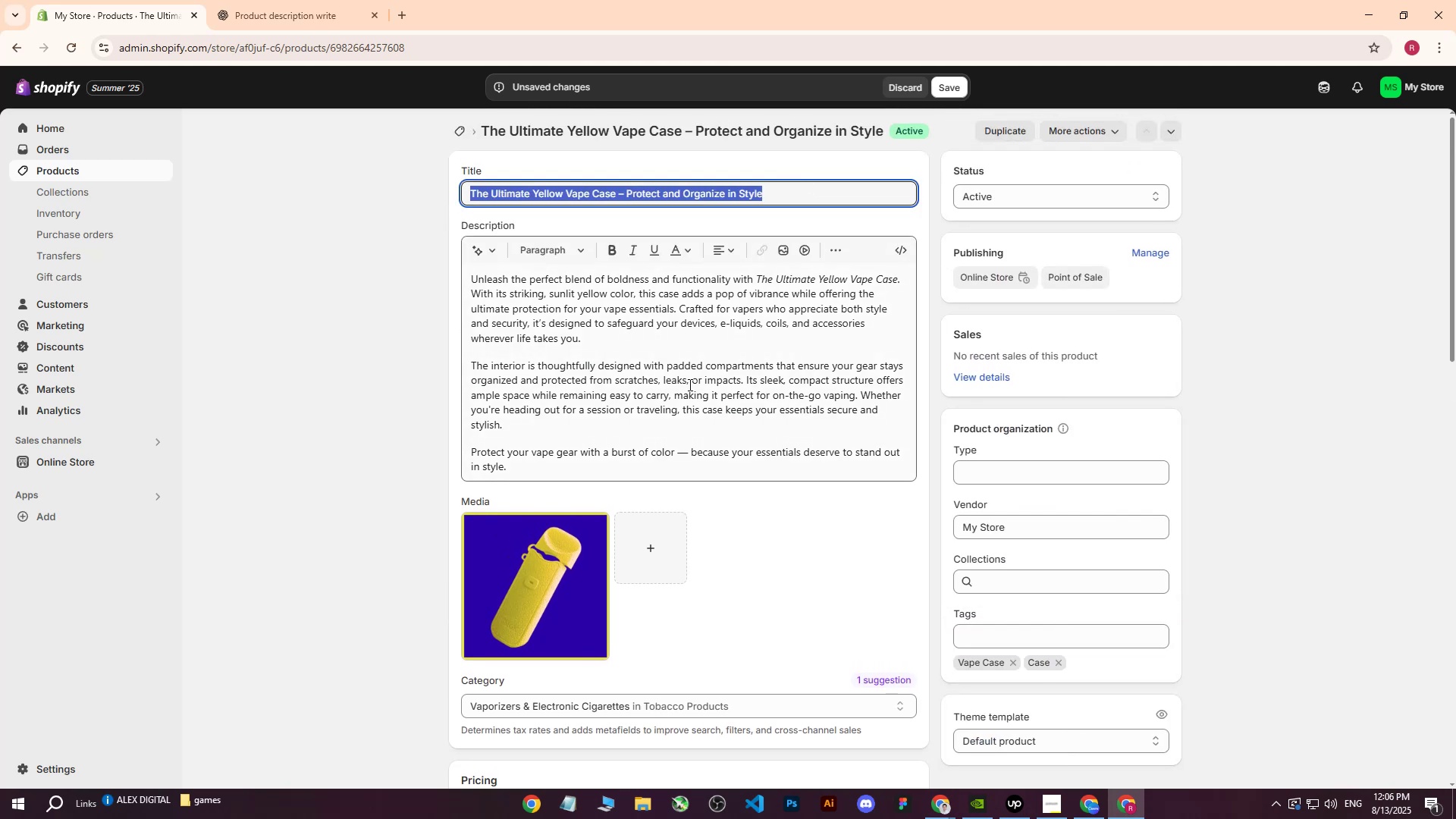 
key(Control+C)
 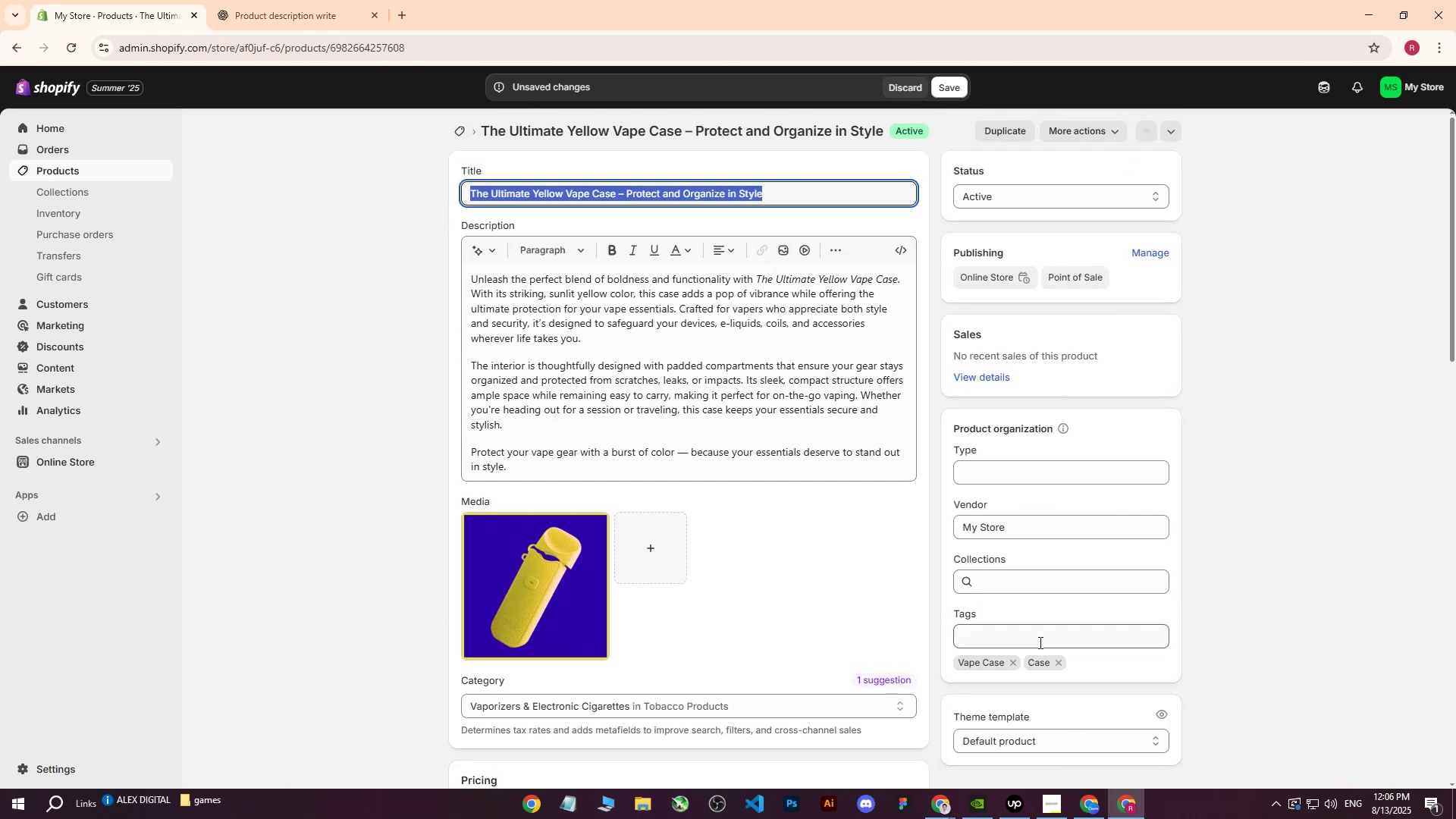 
left_click([1039, 642])
 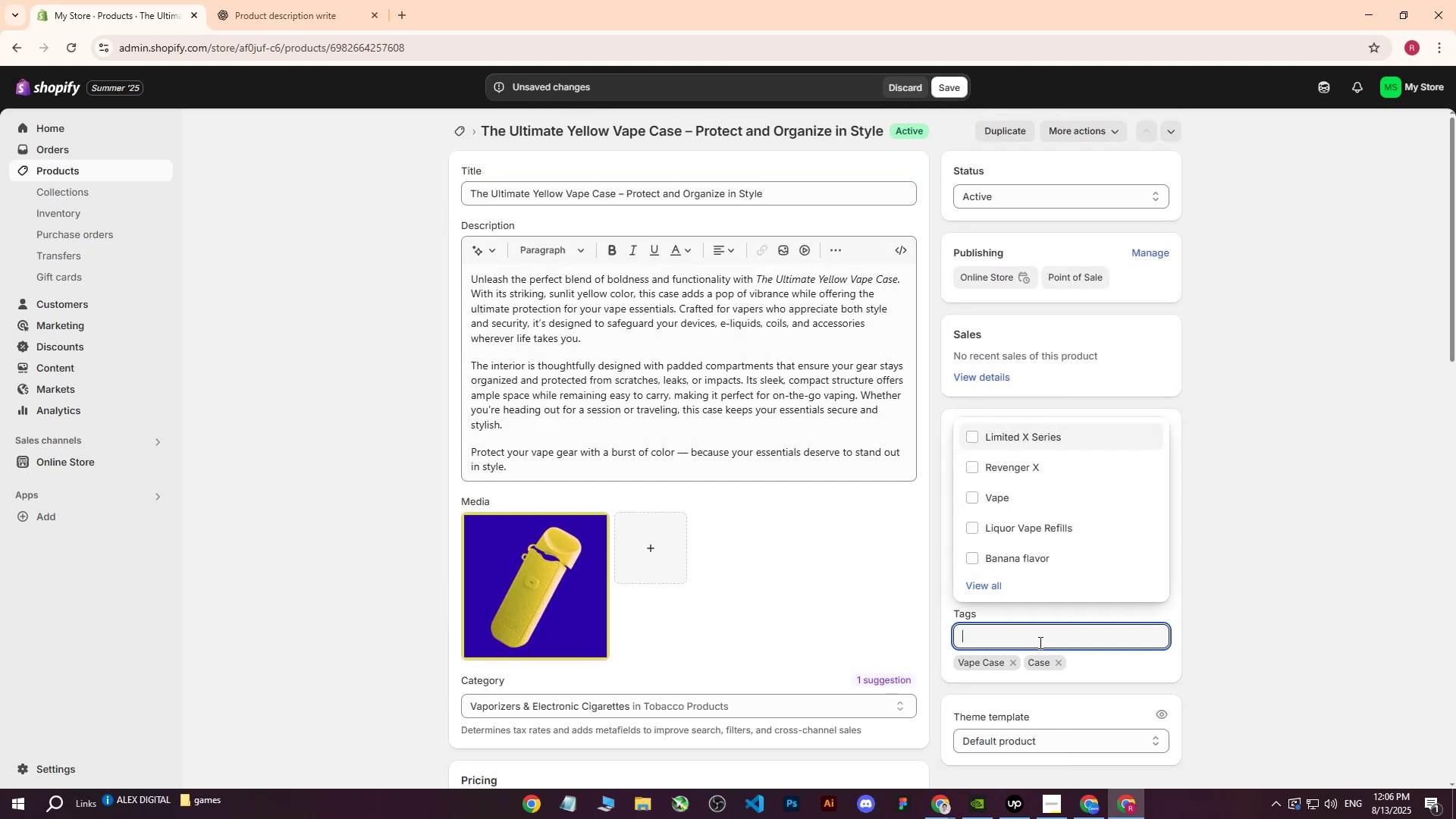 
key(Control+ControlLeft)
 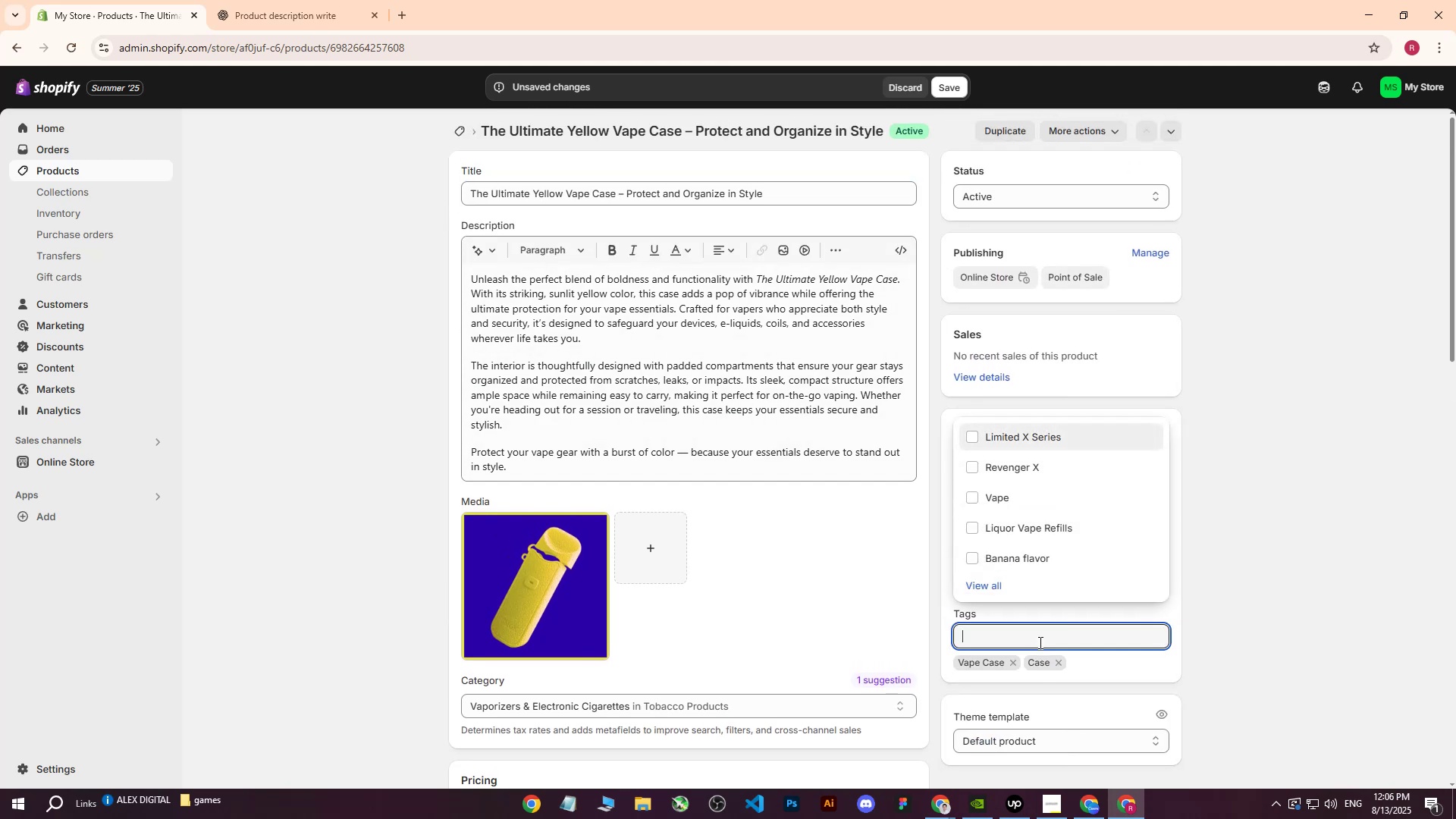 
key(Control+V)
 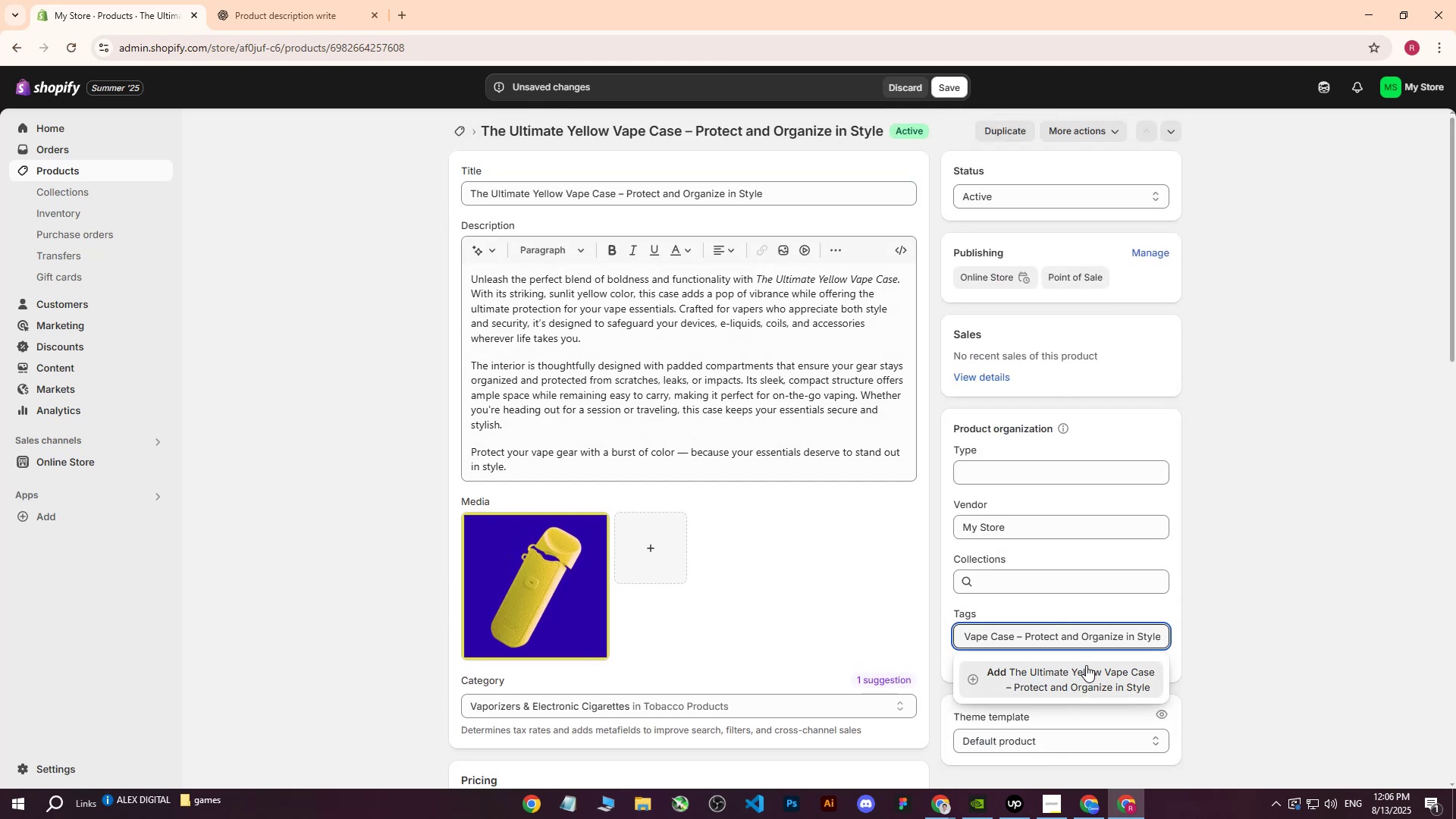 
left_click([1084, 670])
 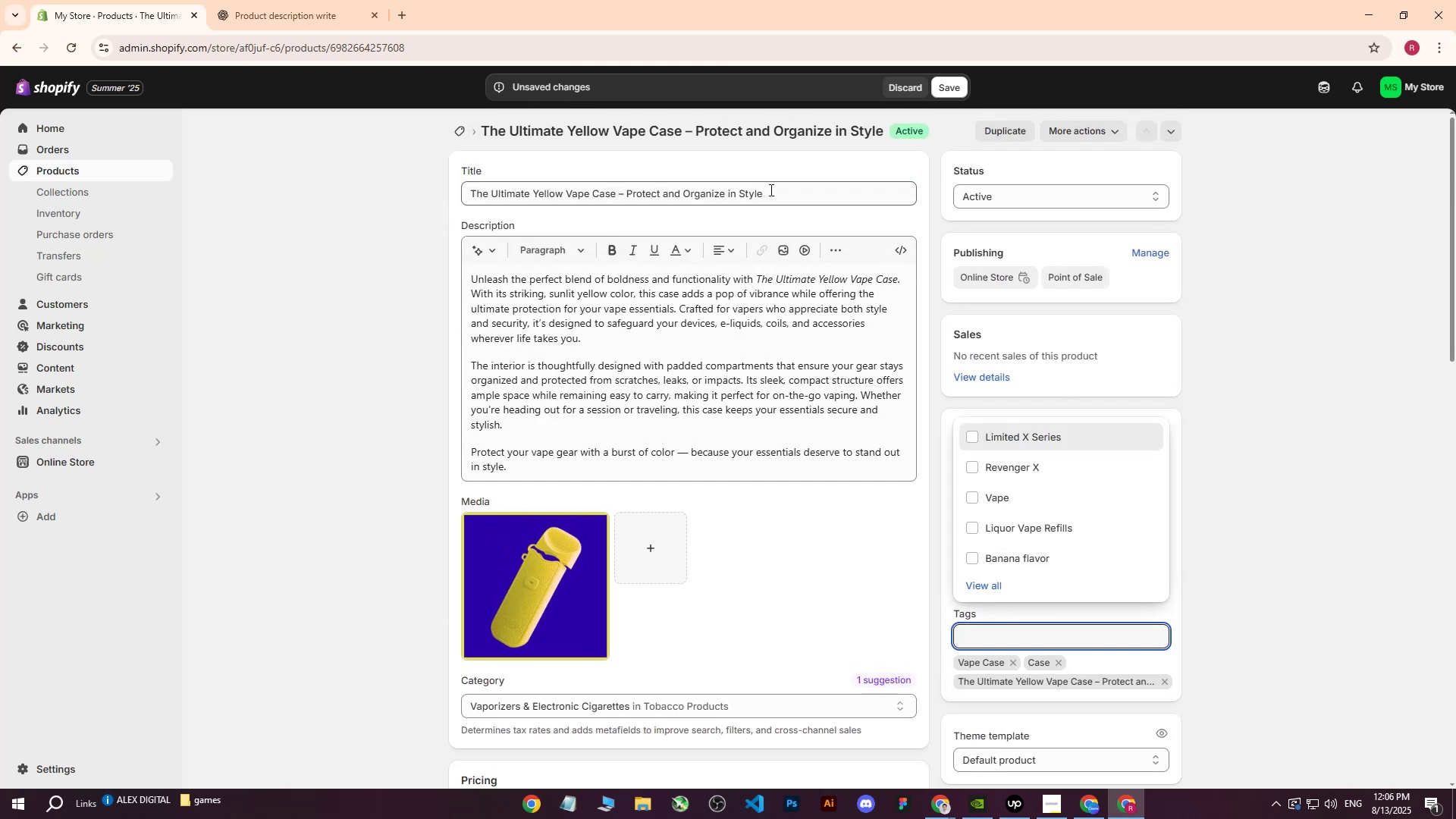 
left_click_drag(start_coordinate=[780, 191], to_coordinate=[747, 193])
 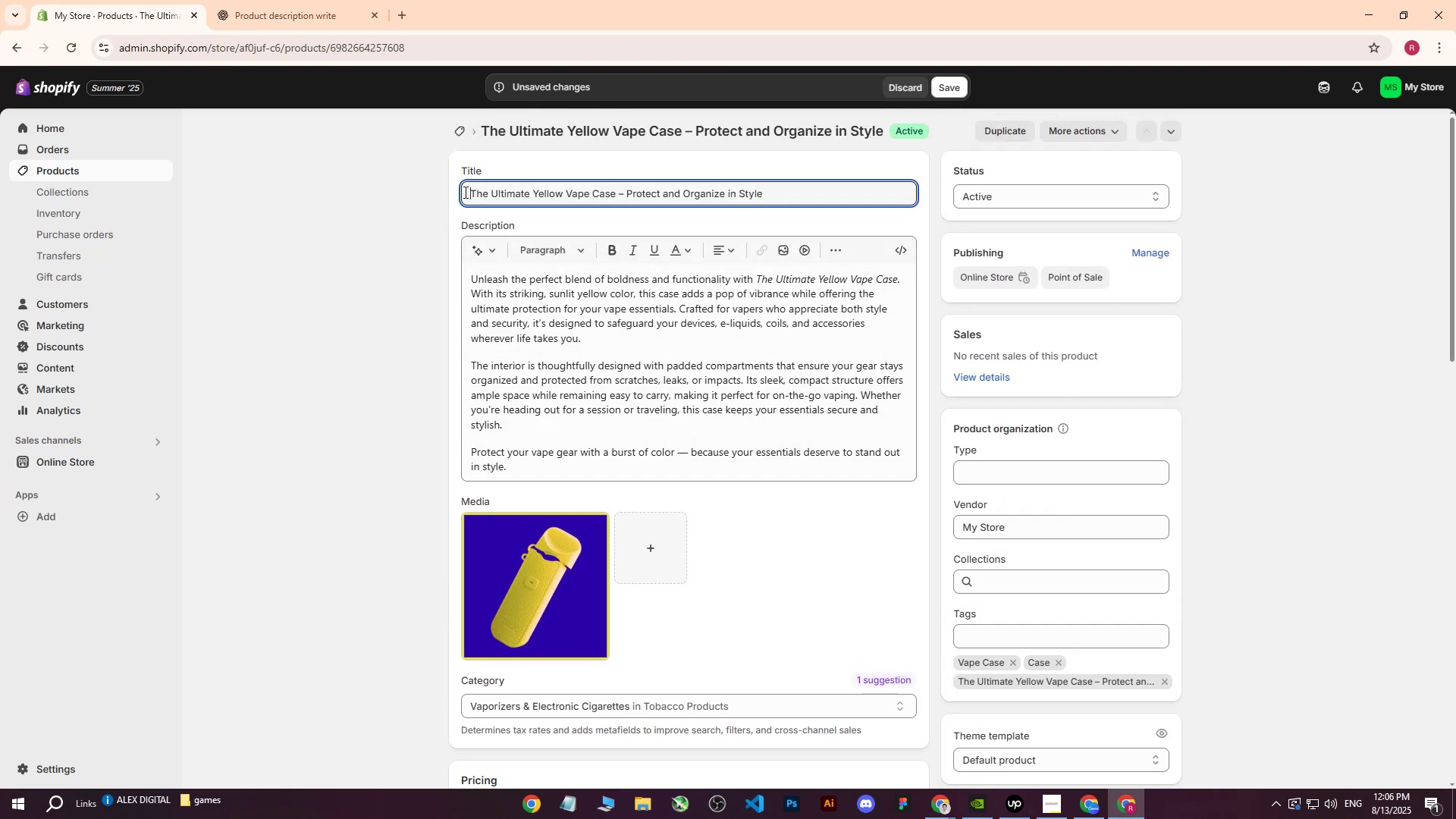 
left_click_drag(start_coordinate=[464, 192], to_coordinate=[616, 199])
 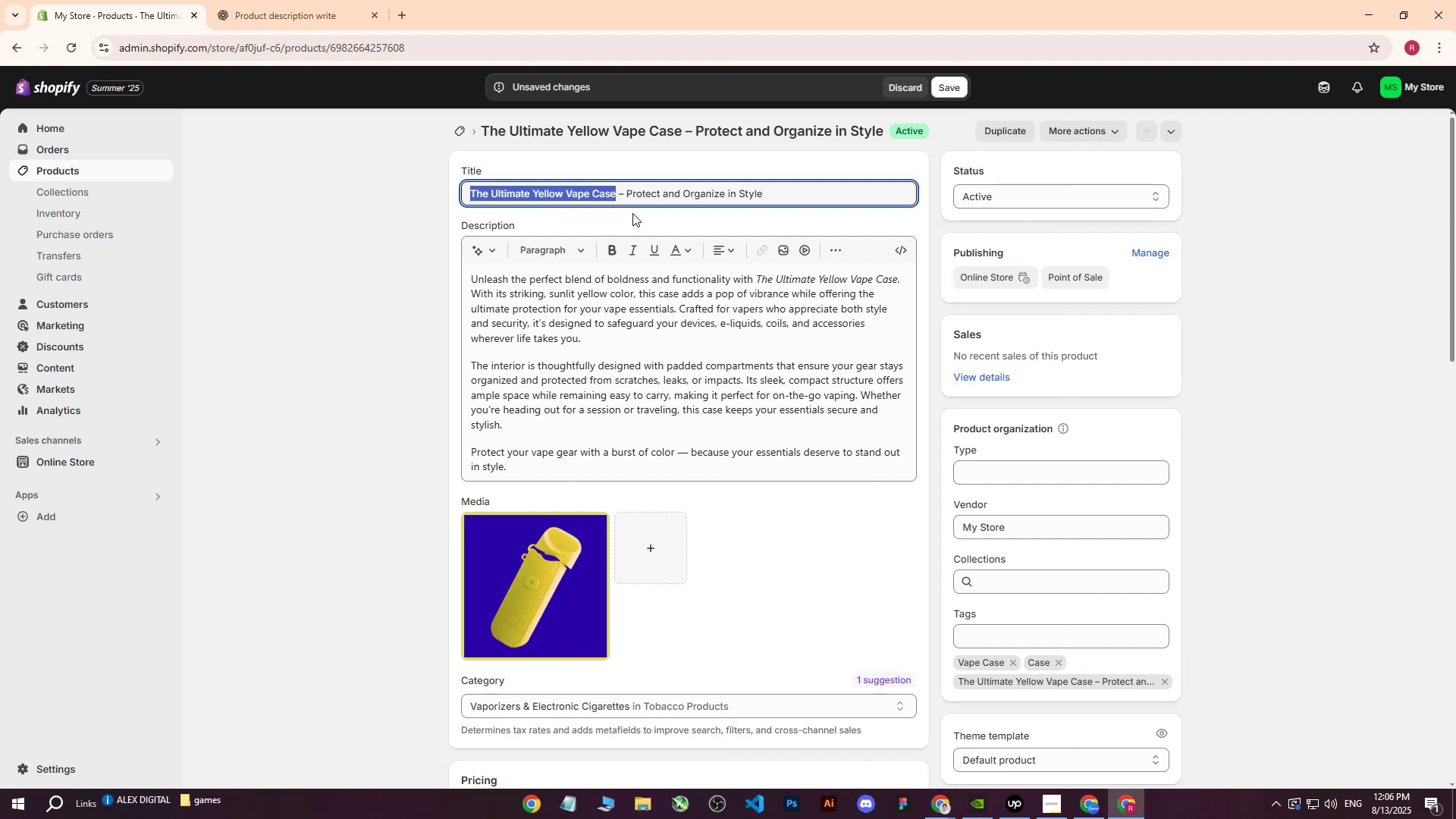 
key(Control+C)
 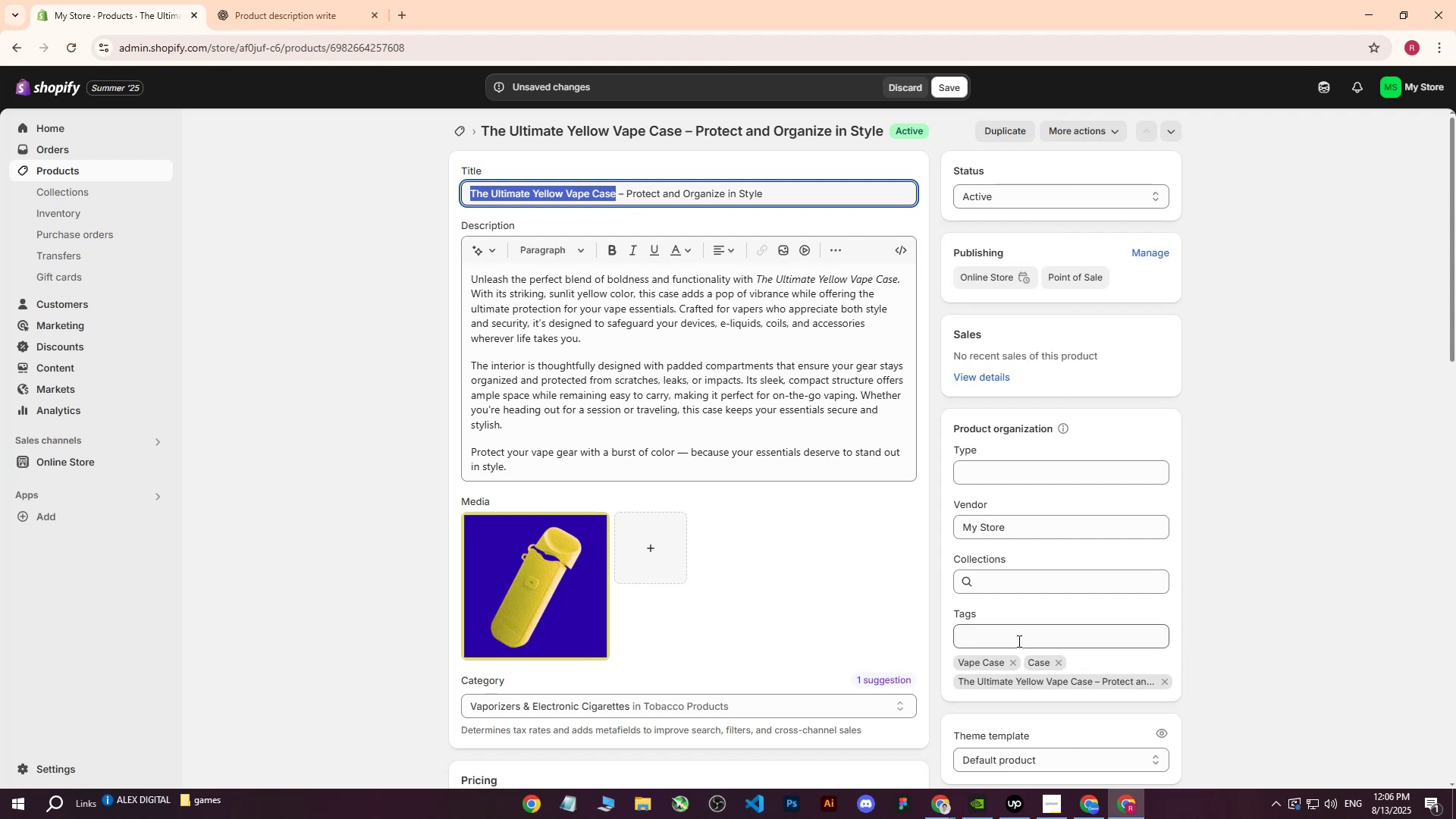 
left_click([1018, 640])
 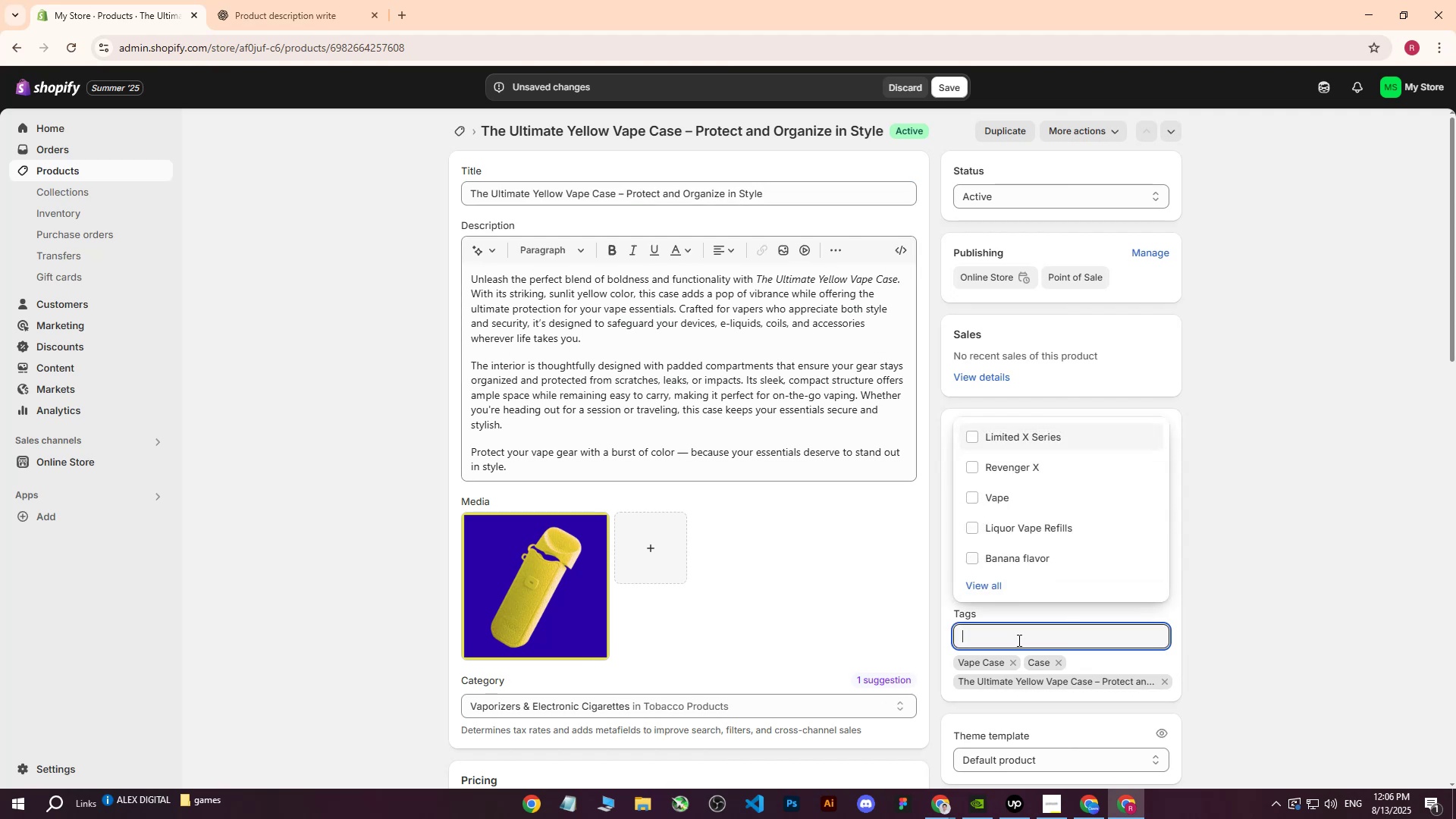 
key(Control+ControlLeft)
 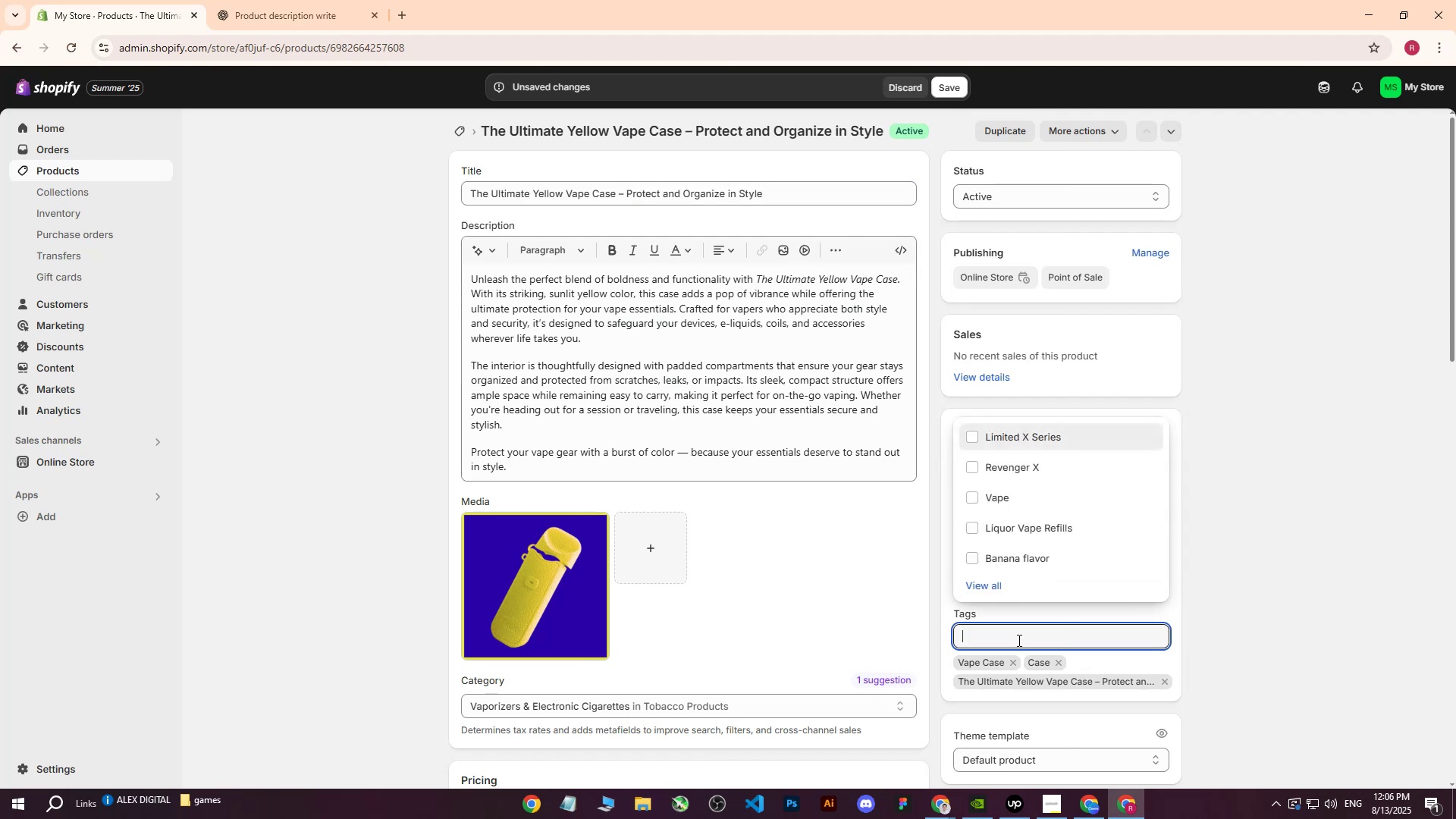 
key(Control+V)
 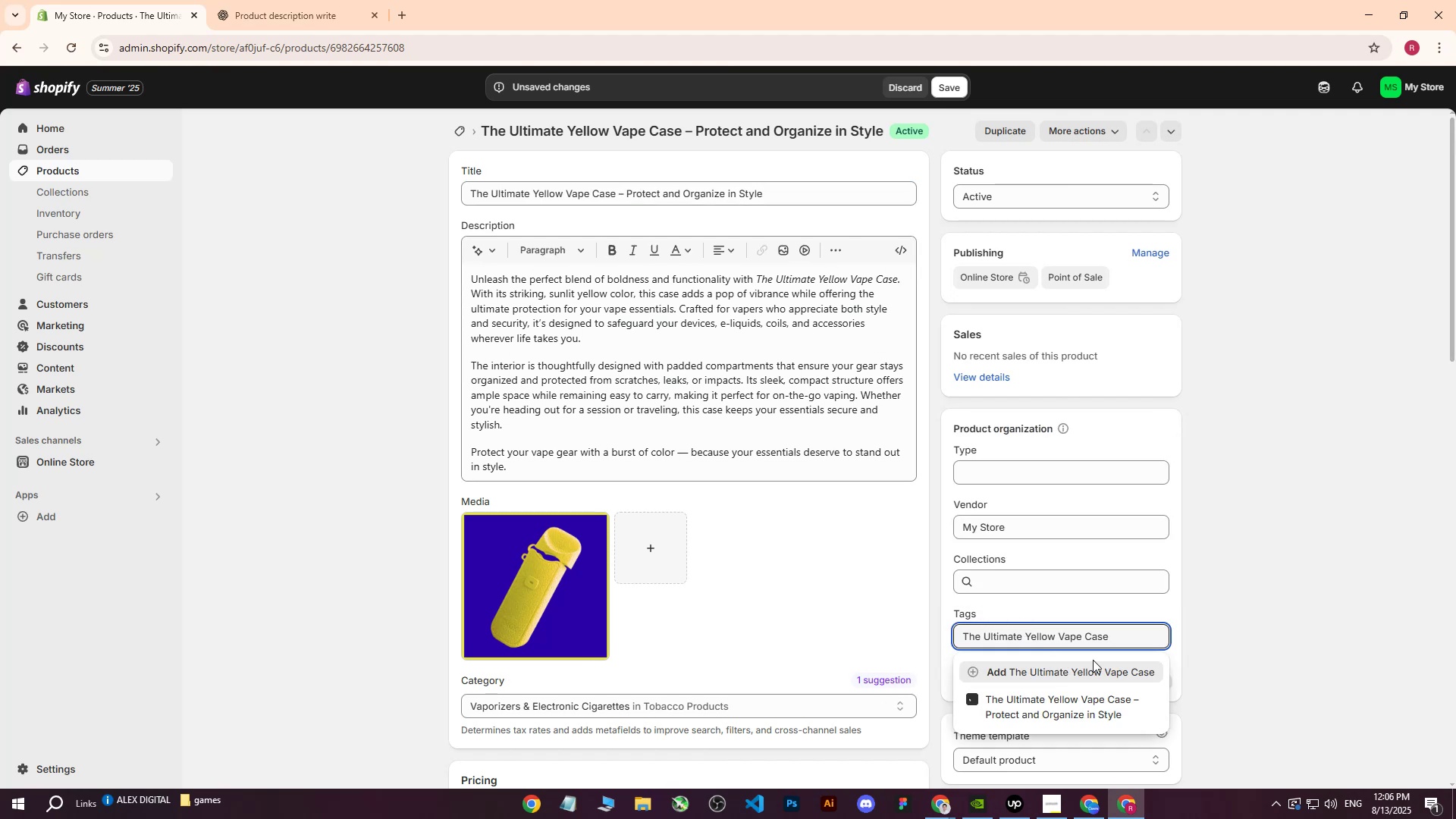 
left_click([1093, 660])
 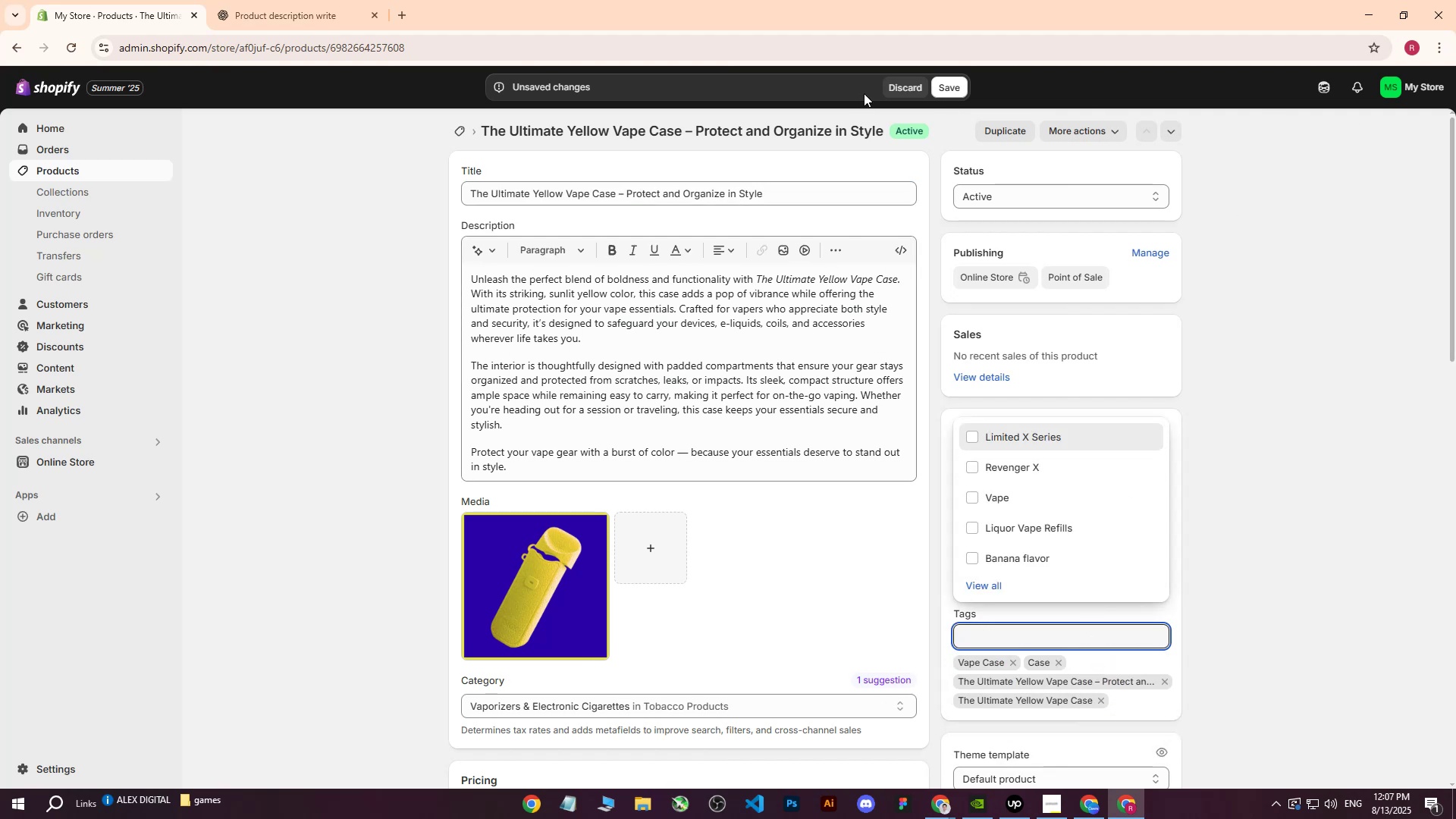 
left_click([952, 87])
 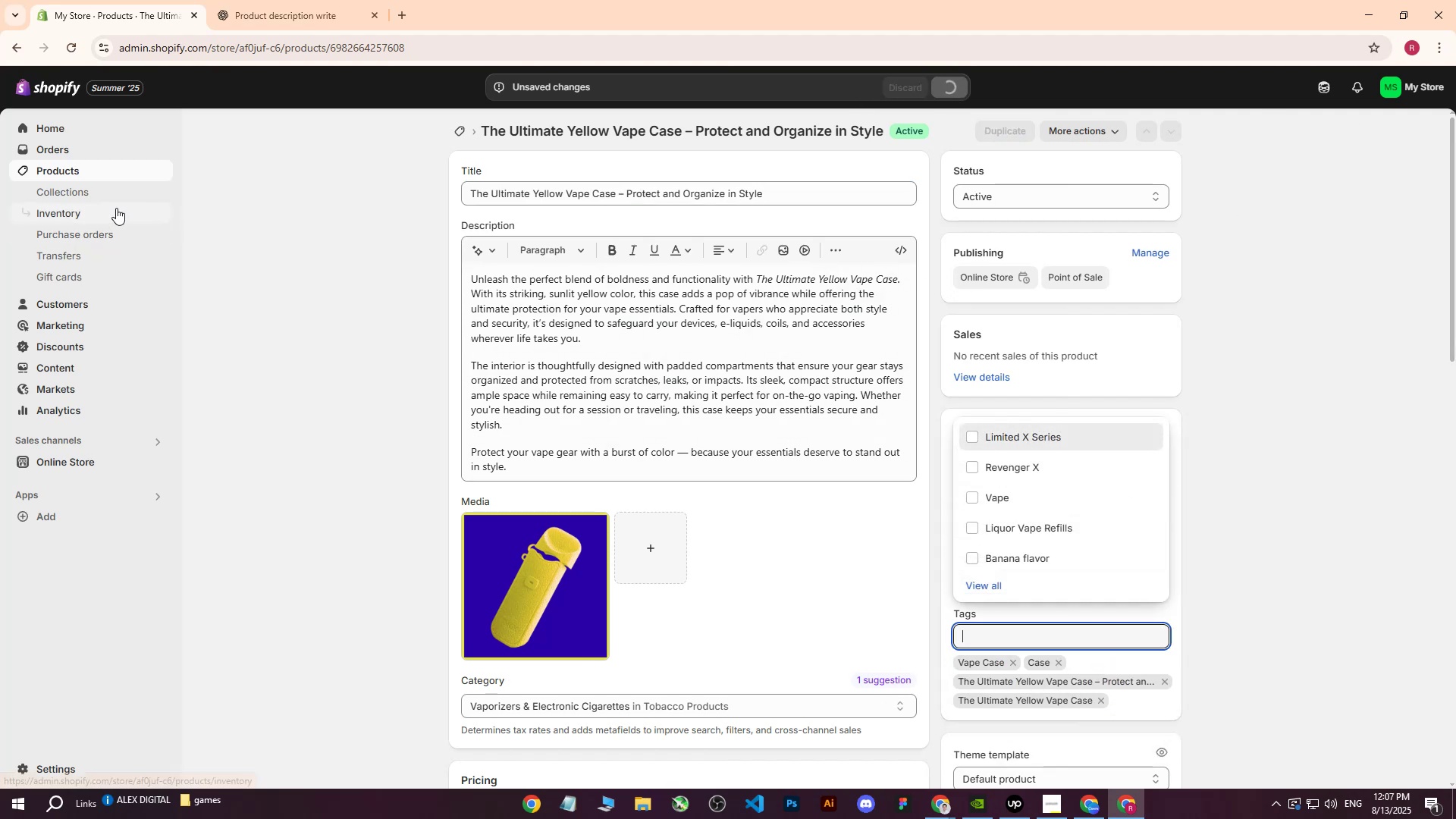 
left_click([62, 170])
 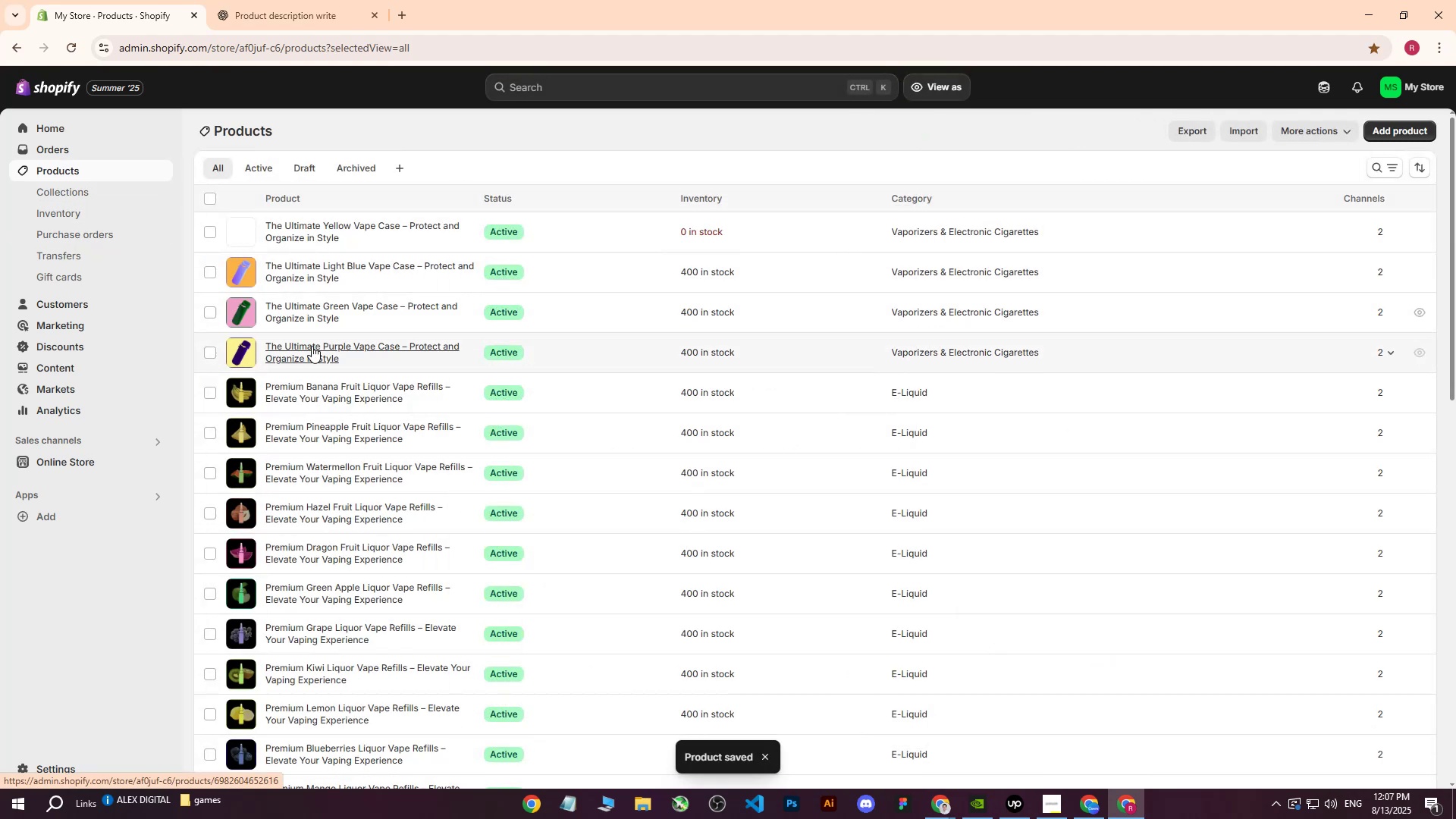 
left_click([301, 352])
 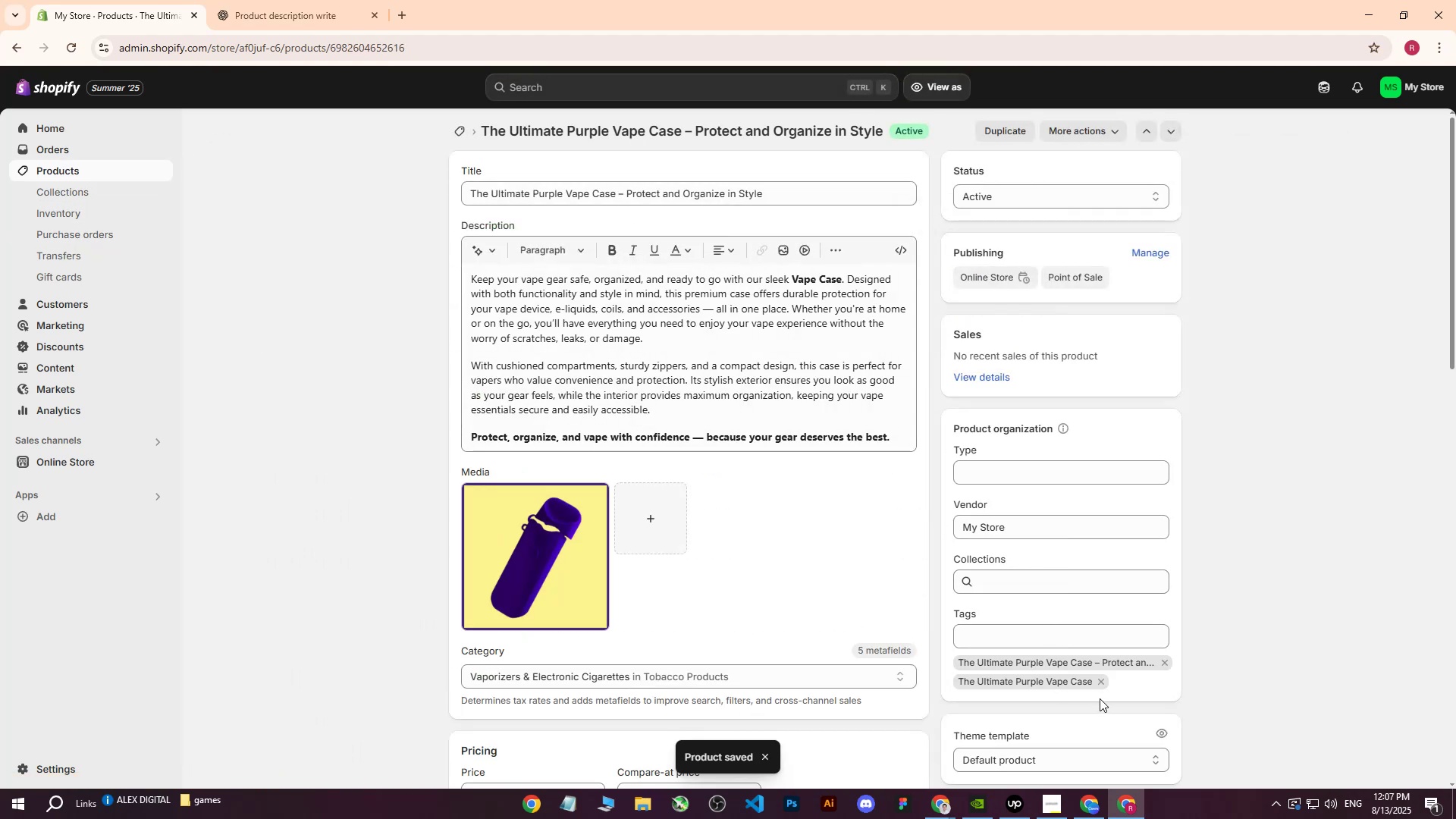 
left_click([1028, 638])
 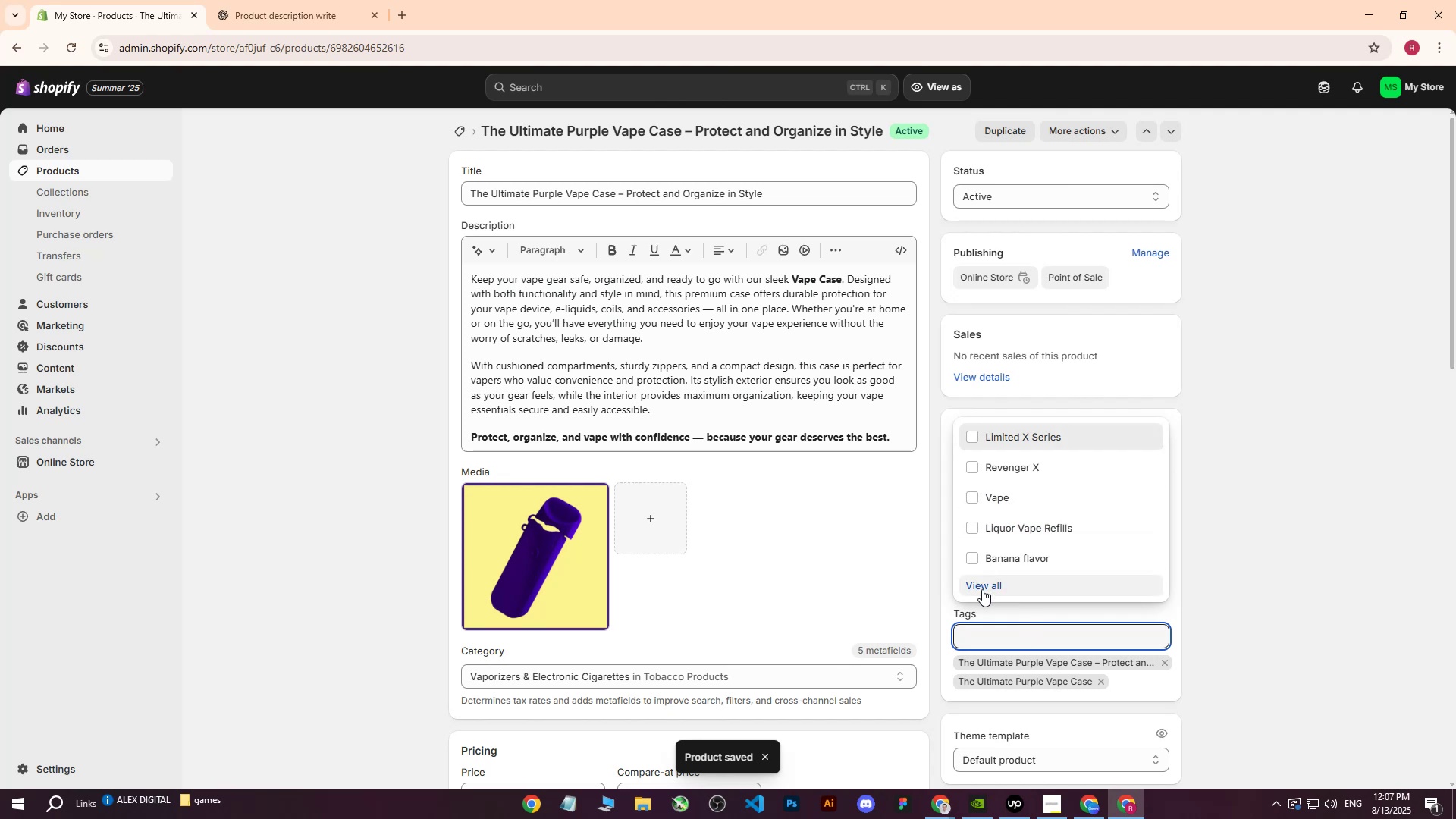 
left_click([987, 588])
 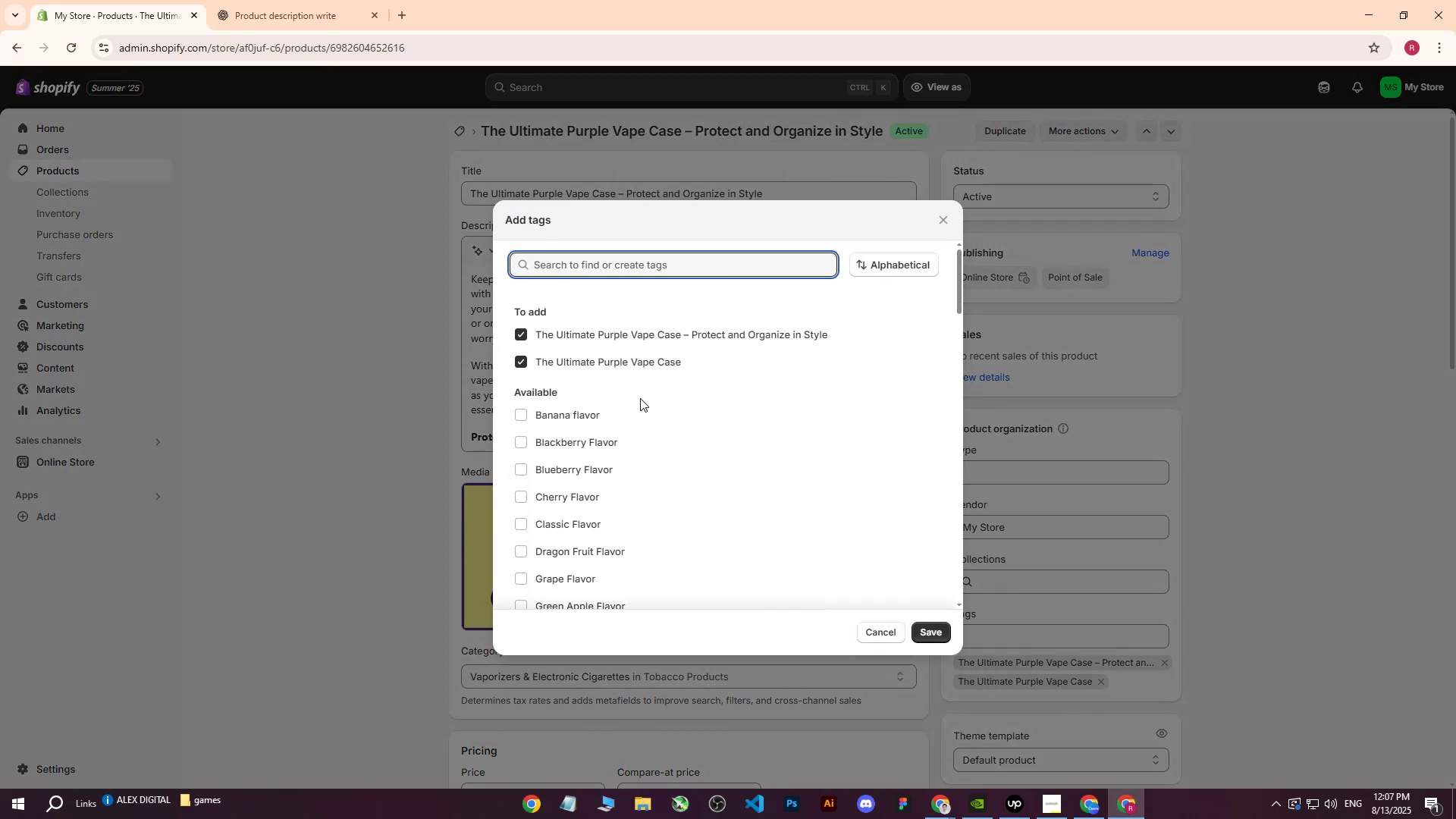 
scroll: coordinate [645, 400], scroll_direction: down, amount: 5.0
 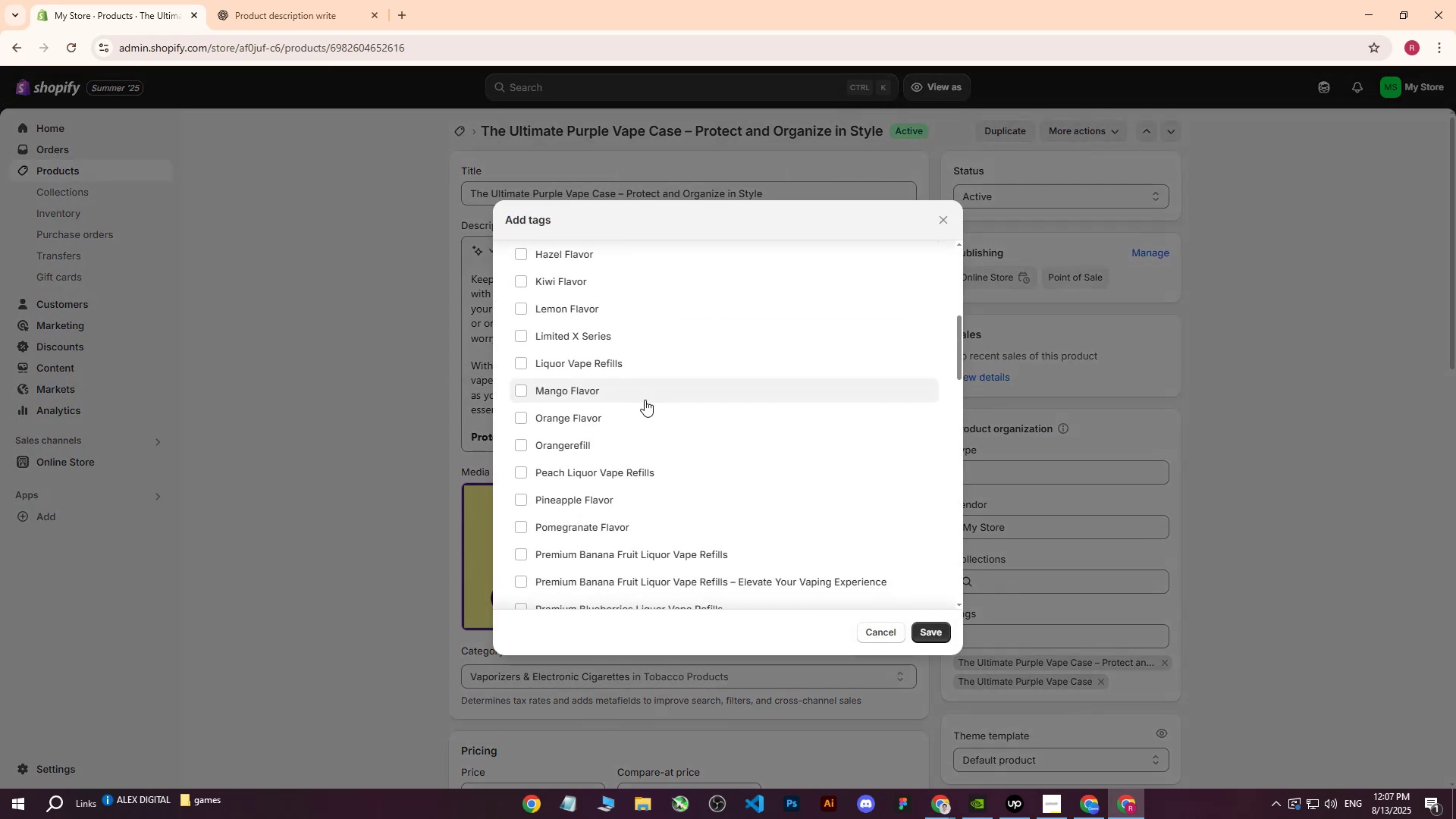 
scroll: coordinate [643, 406], scroll_direction: up, amount: 3.0
 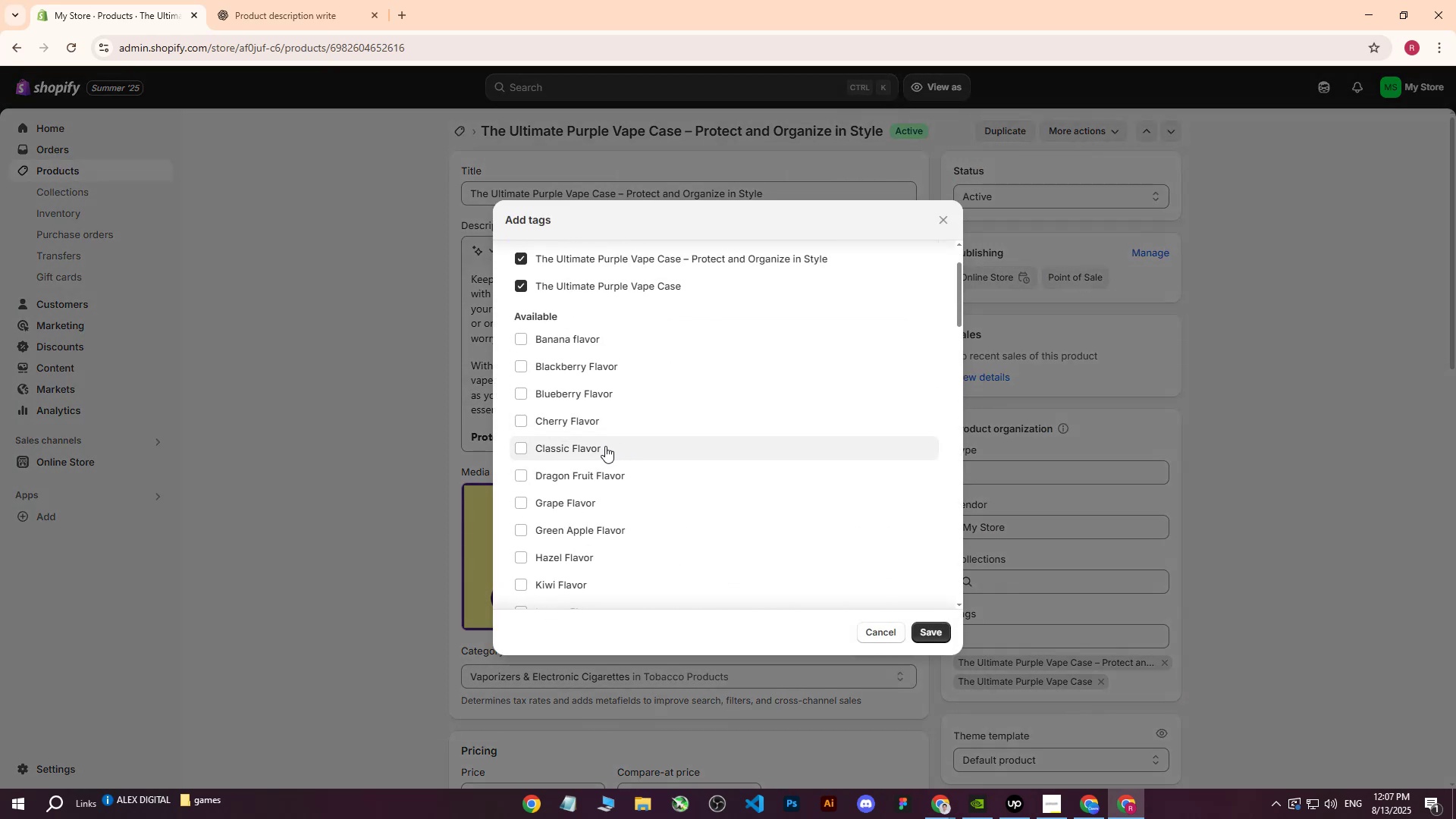 
scroll: coordinate [551, 363], scroll_direction: down, amount: 24.0
 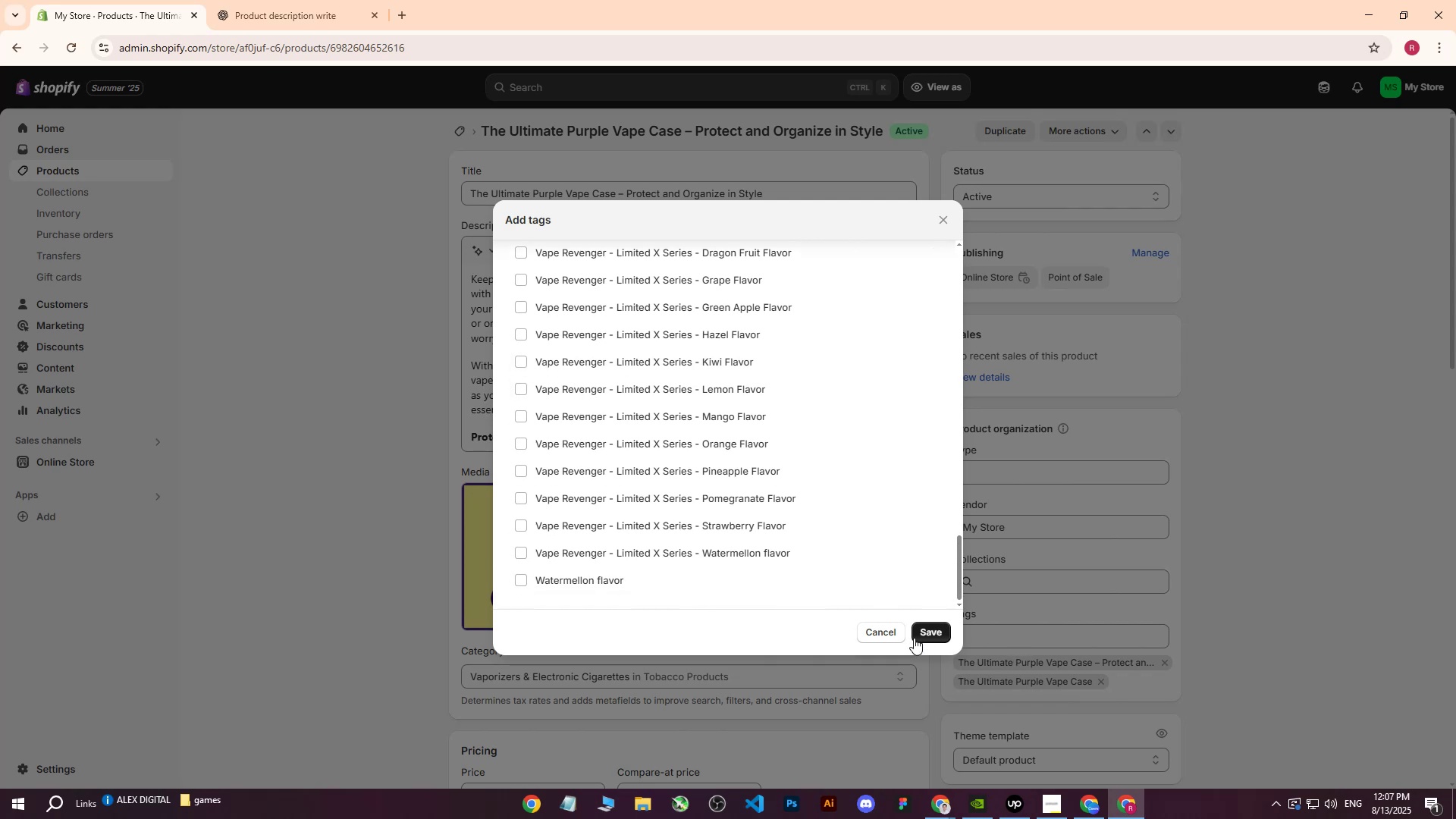 
left_click([879, 633])
 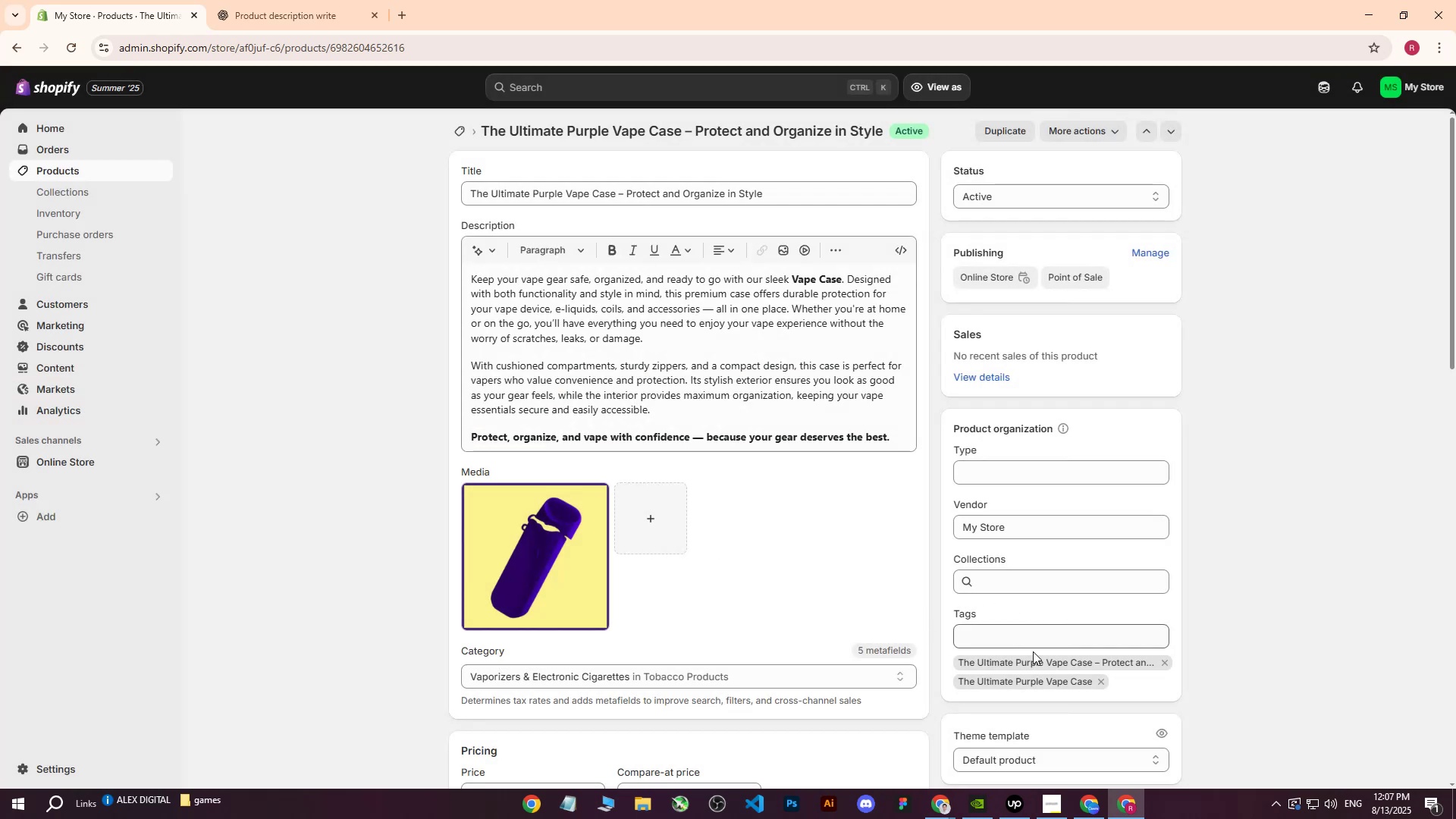 
scroll: coordinate [1050, 647], scroll_direction: up, amount: 2.0
 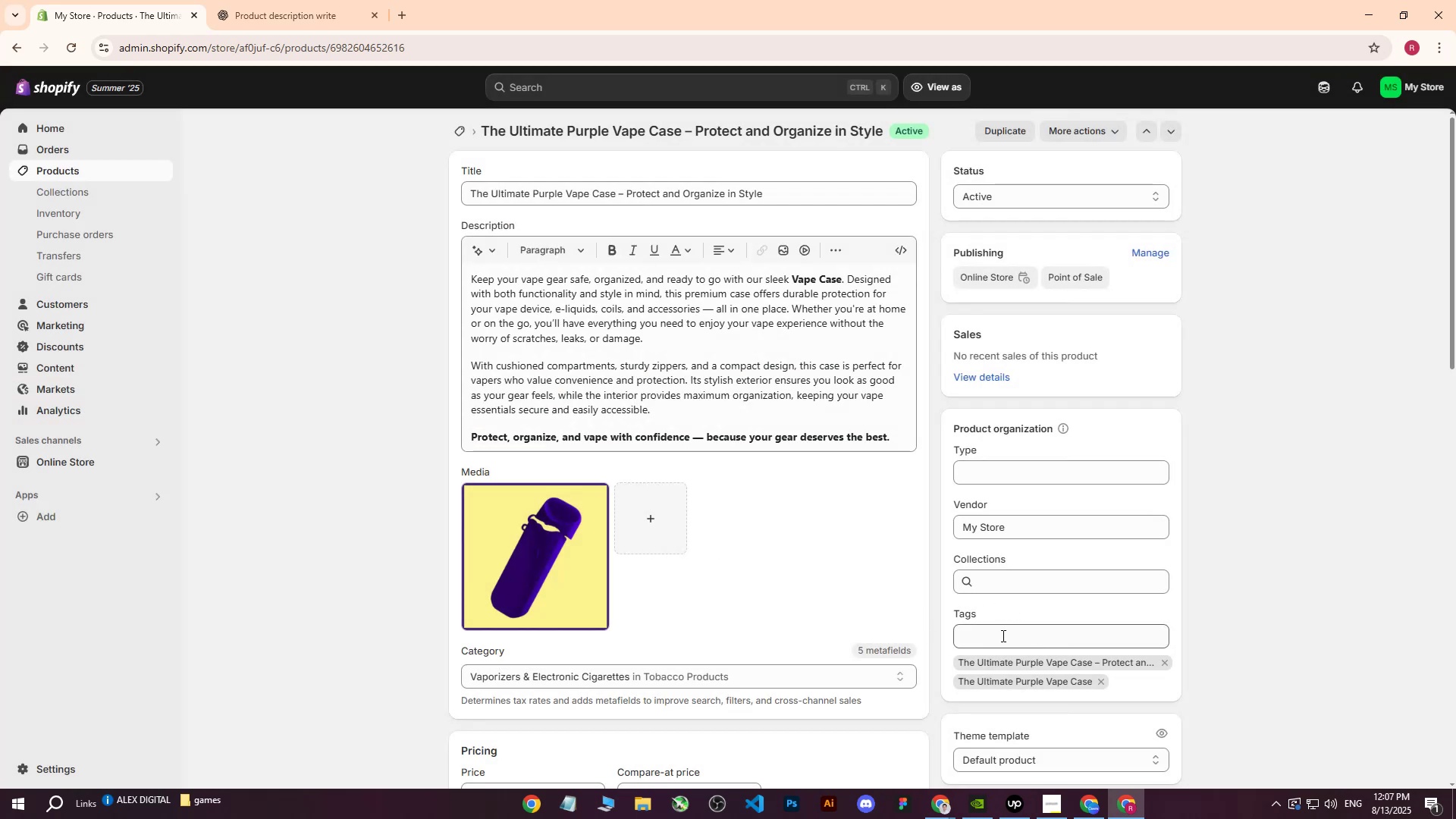 
left_click([1002, 635])
 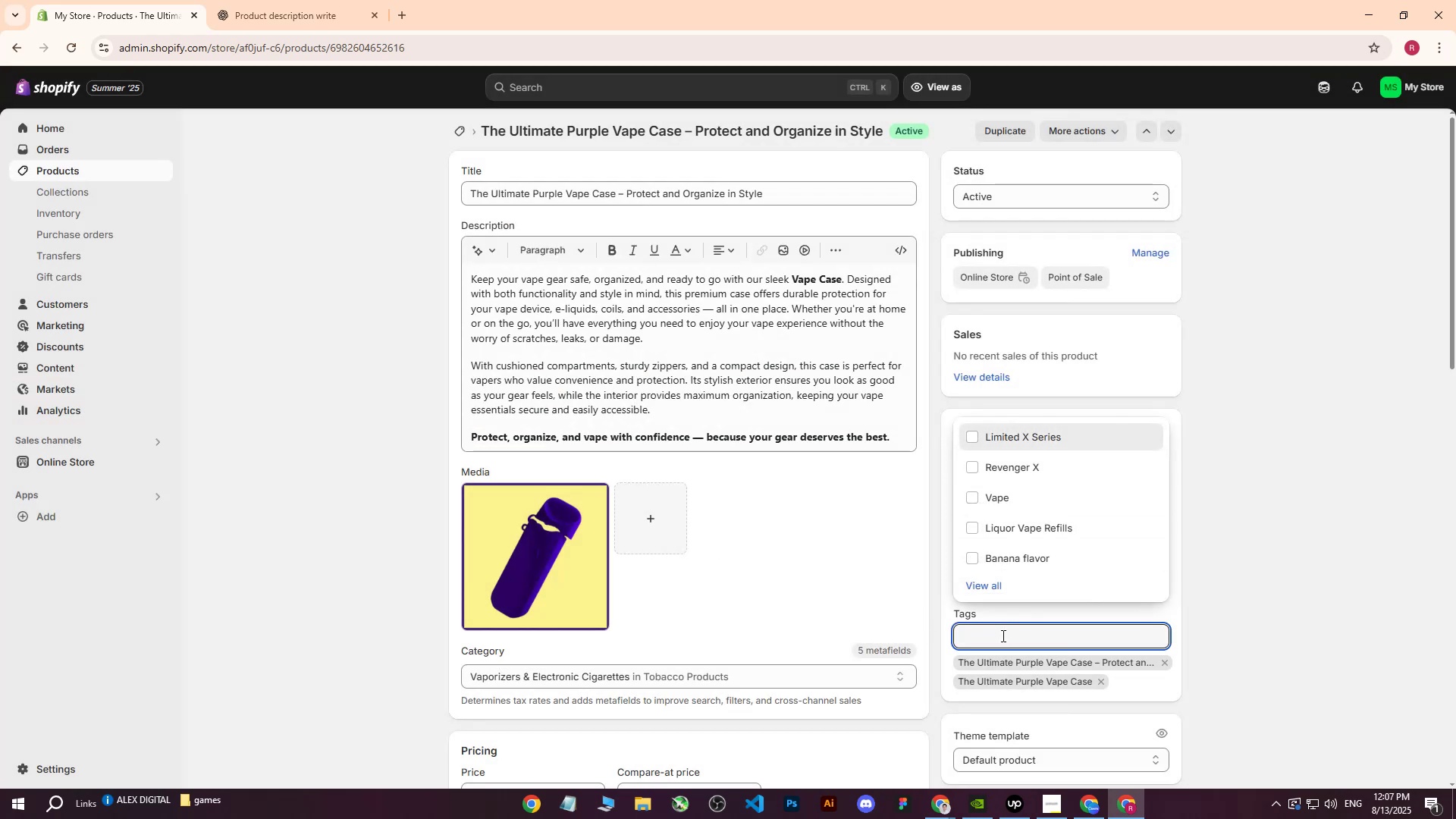 
type(Case)
 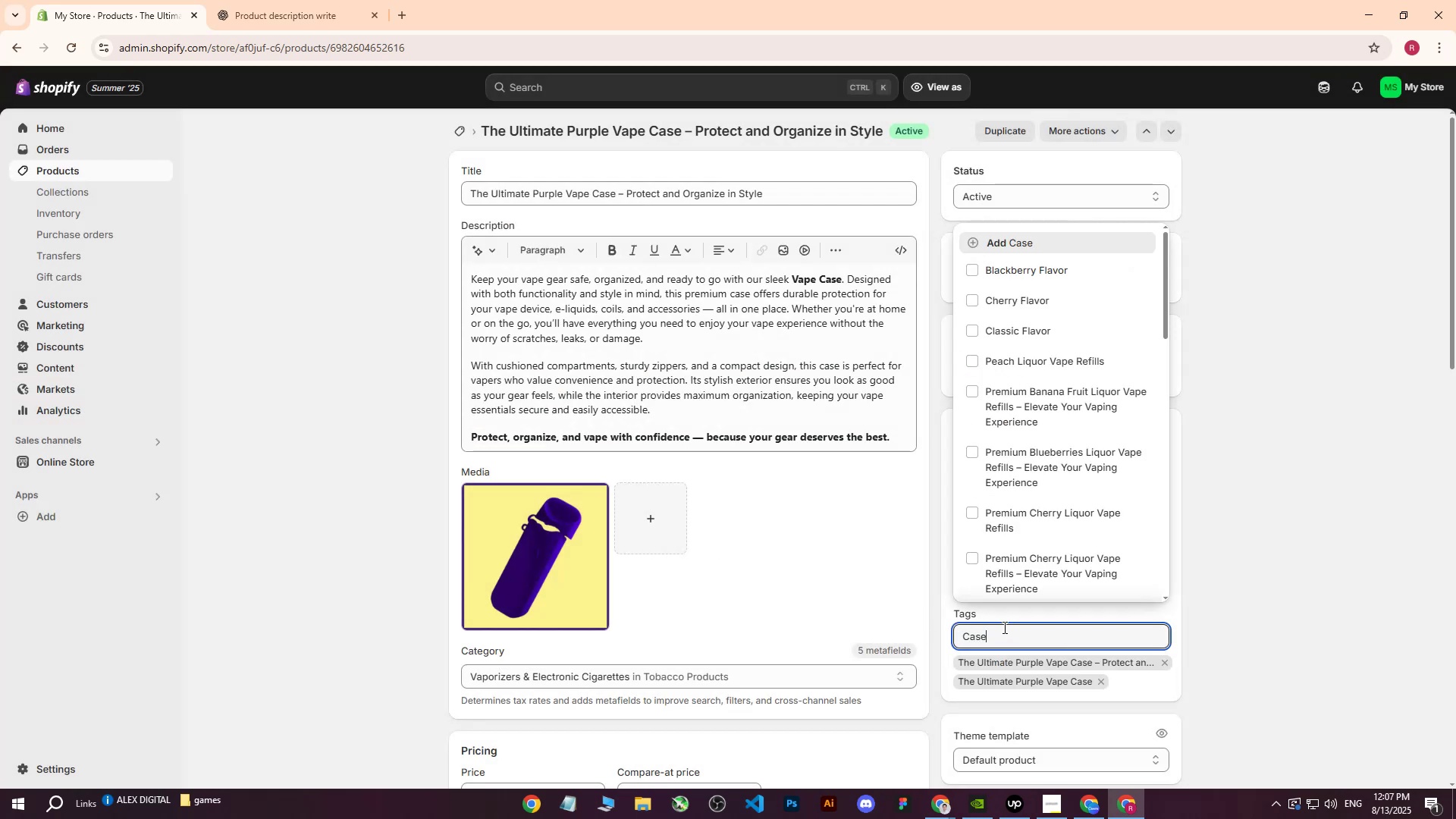 
key(Enter)
 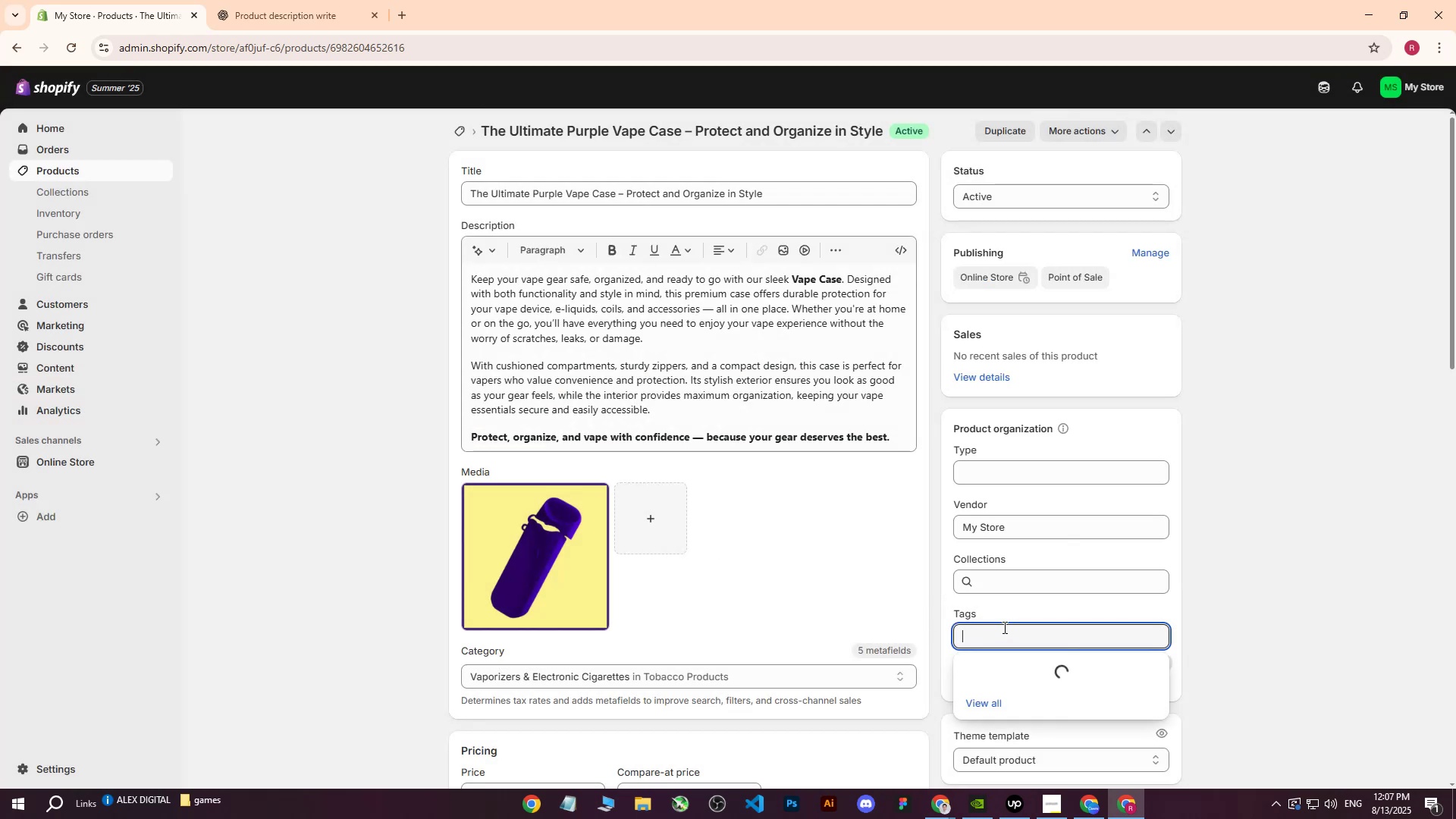 
type(Vape Case)
 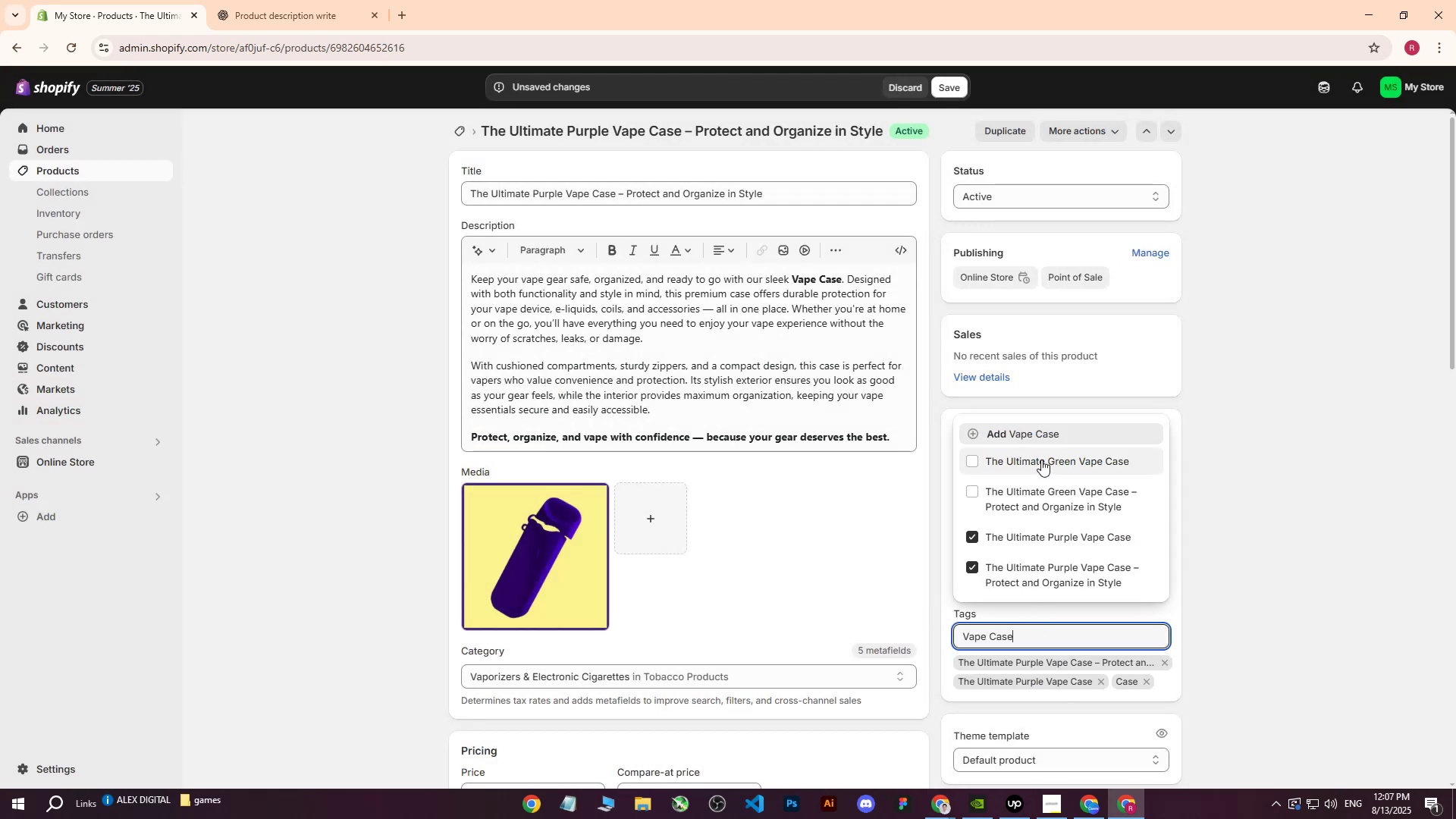 
left_click([1039, 438])
 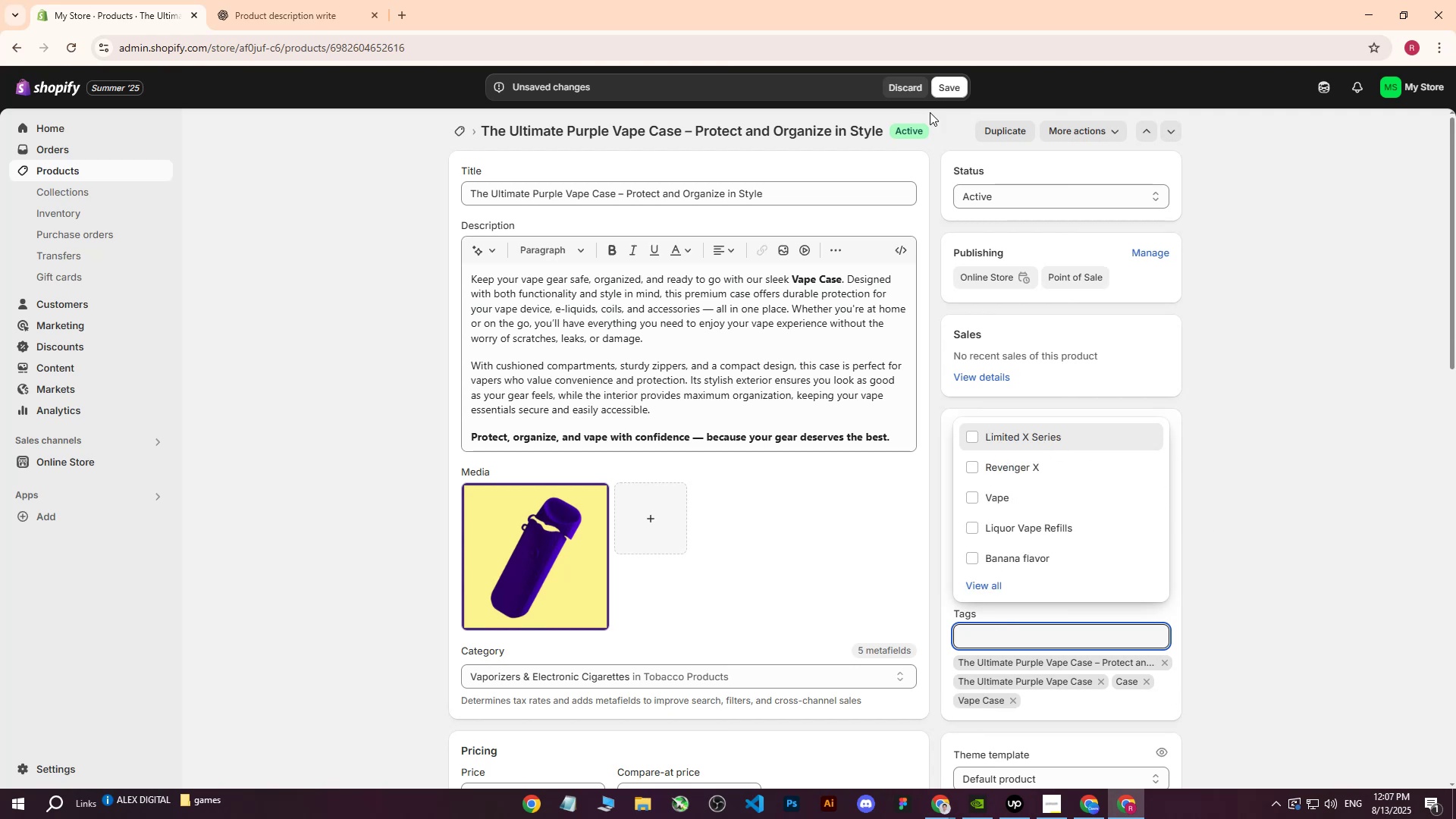 
left_click([951, 87])
 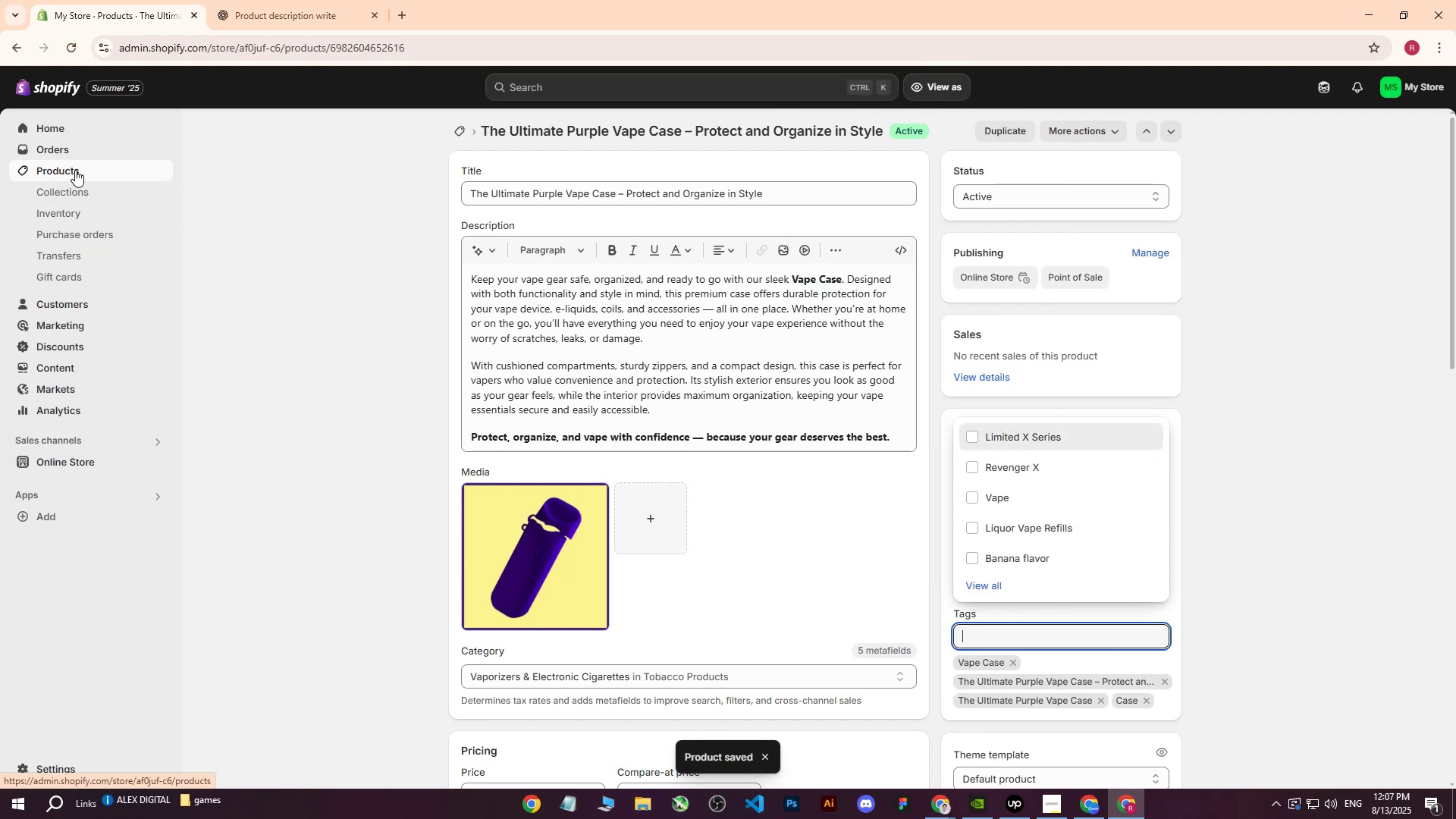 
left_click([75, 170])
 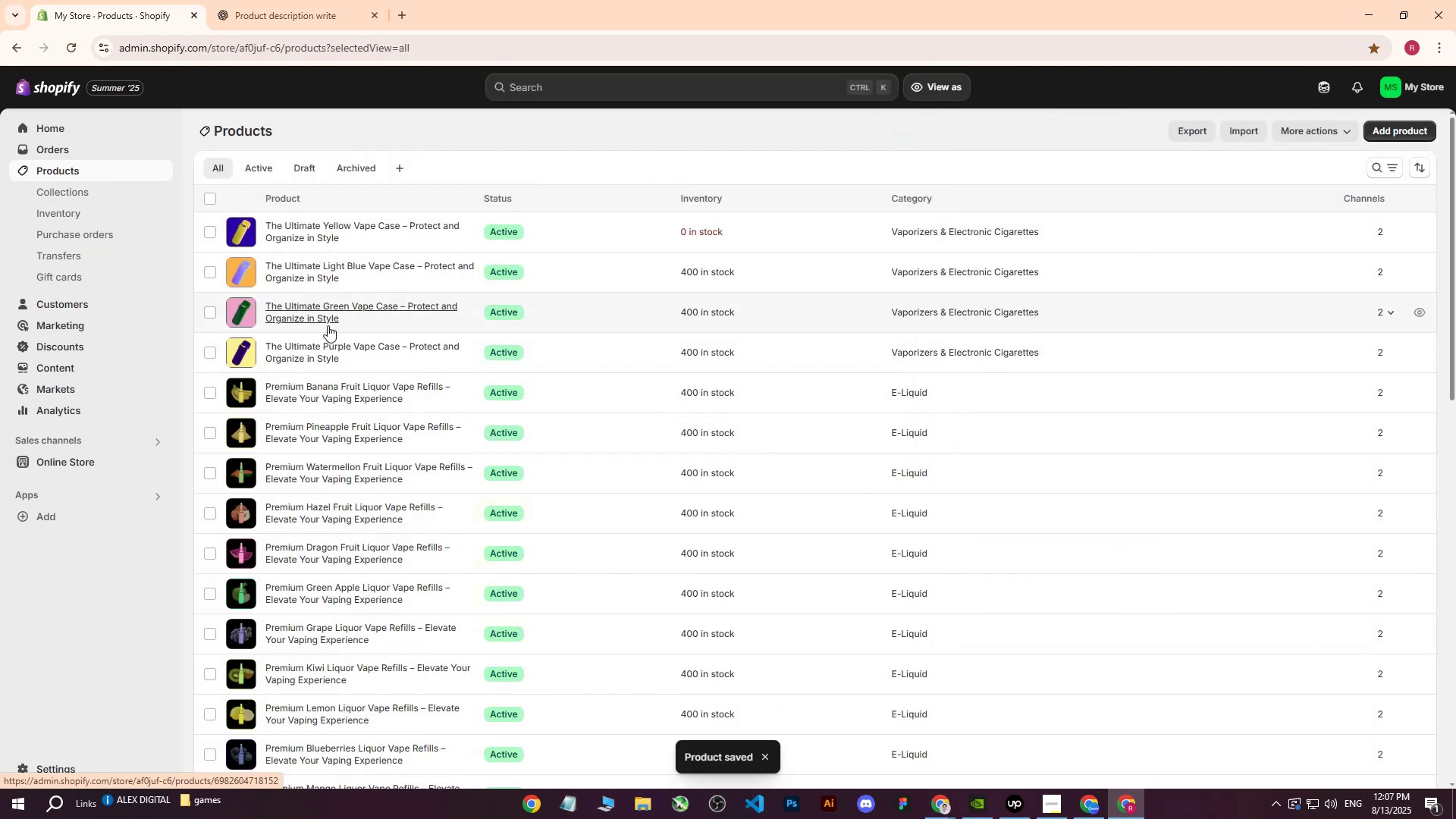 
left_click([337, 303])
 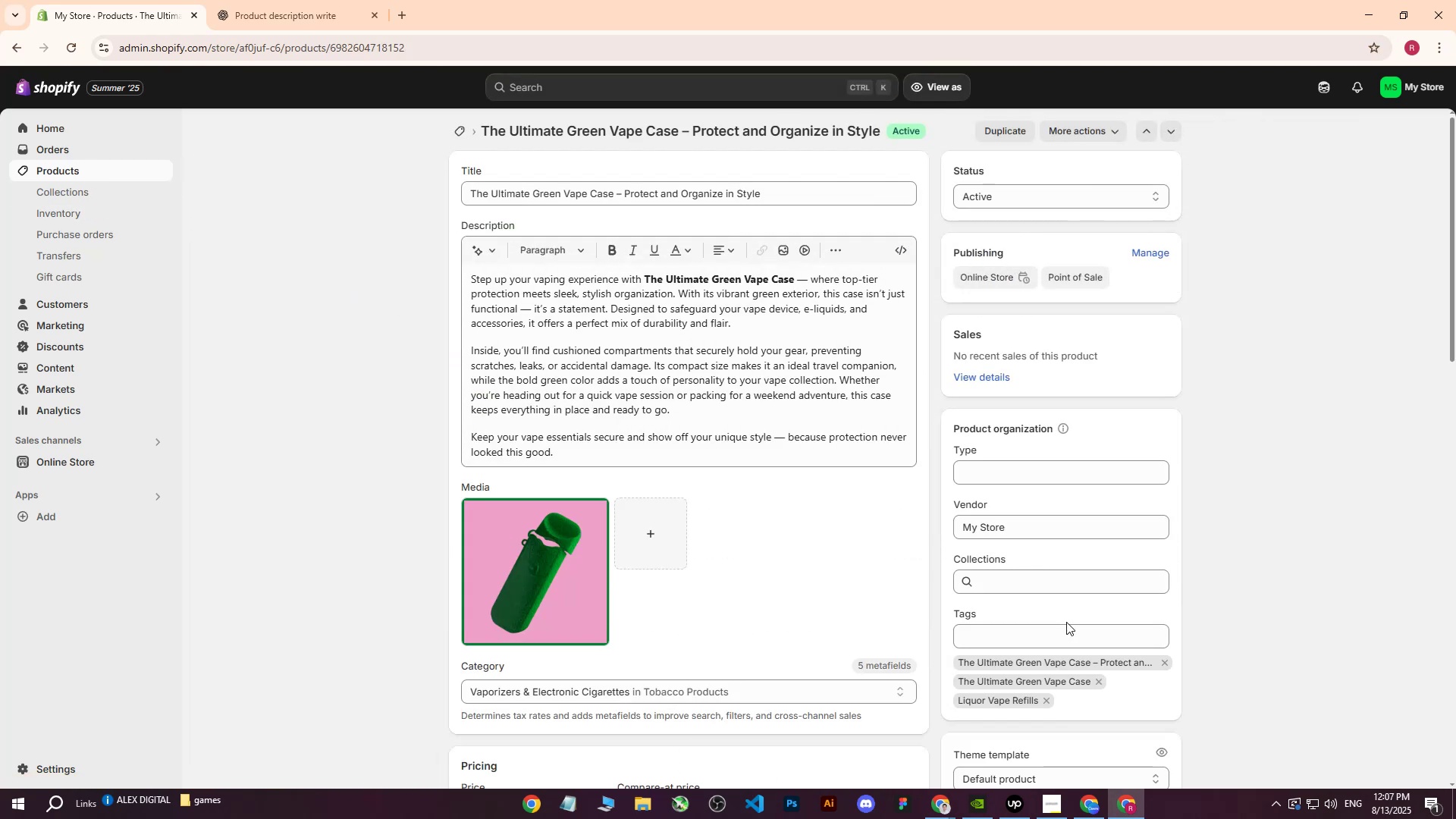 
left_click([1050, 637])
 